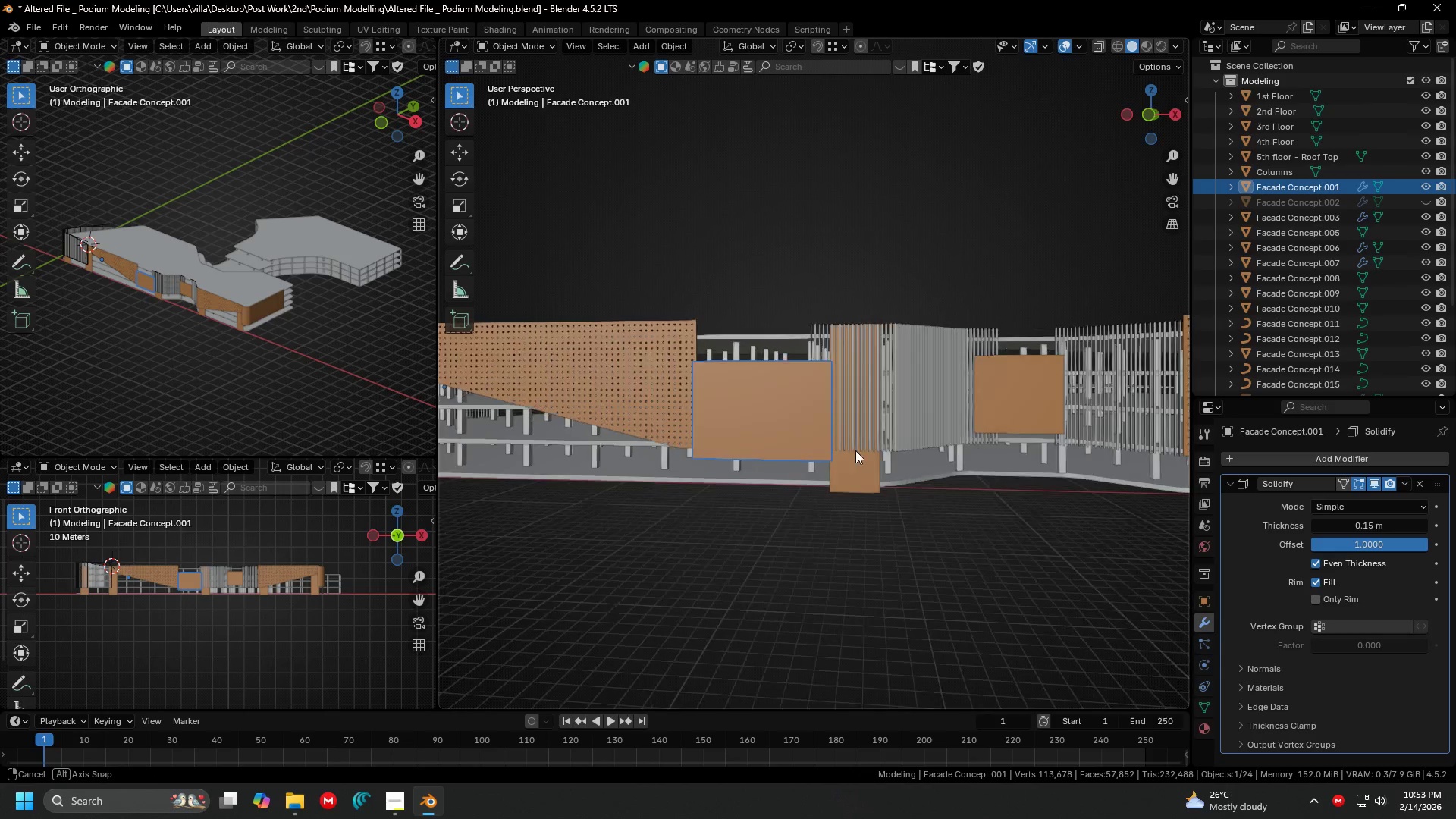 
key(Shift+ShiftLeft)
 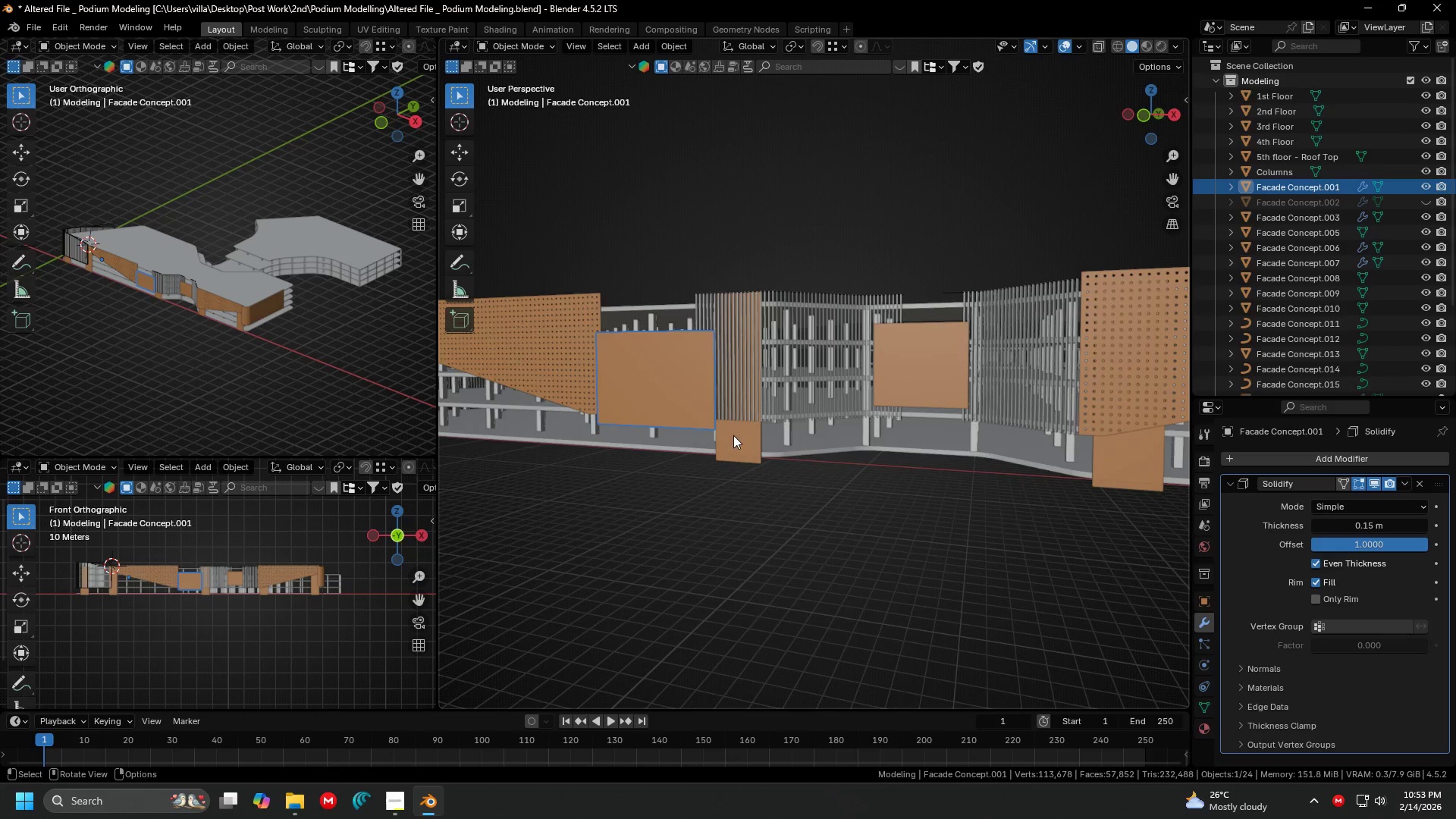 
left_click([764, 535])
 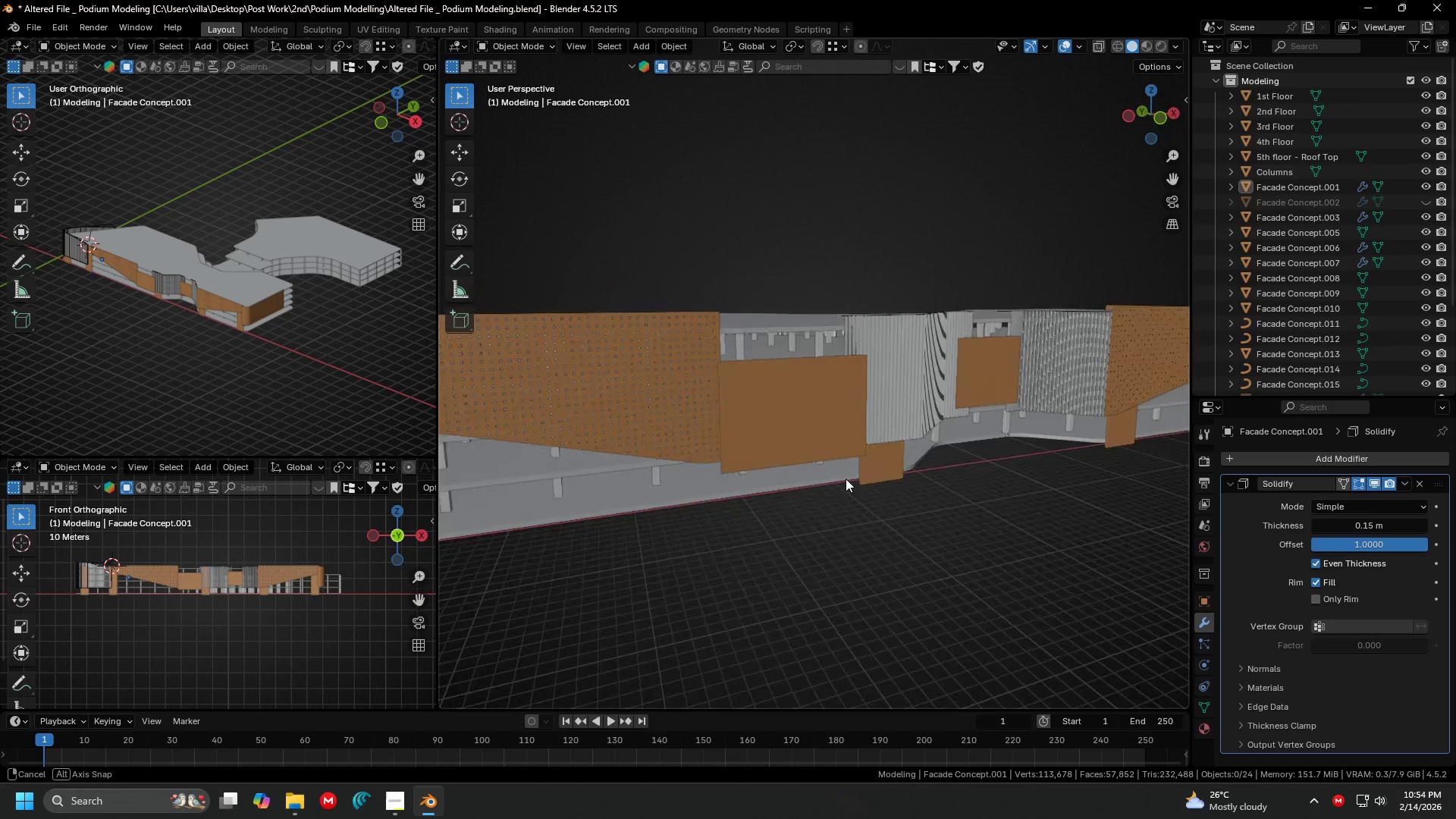 
hold_key(key=ShiftLeft, duration=0.33)
 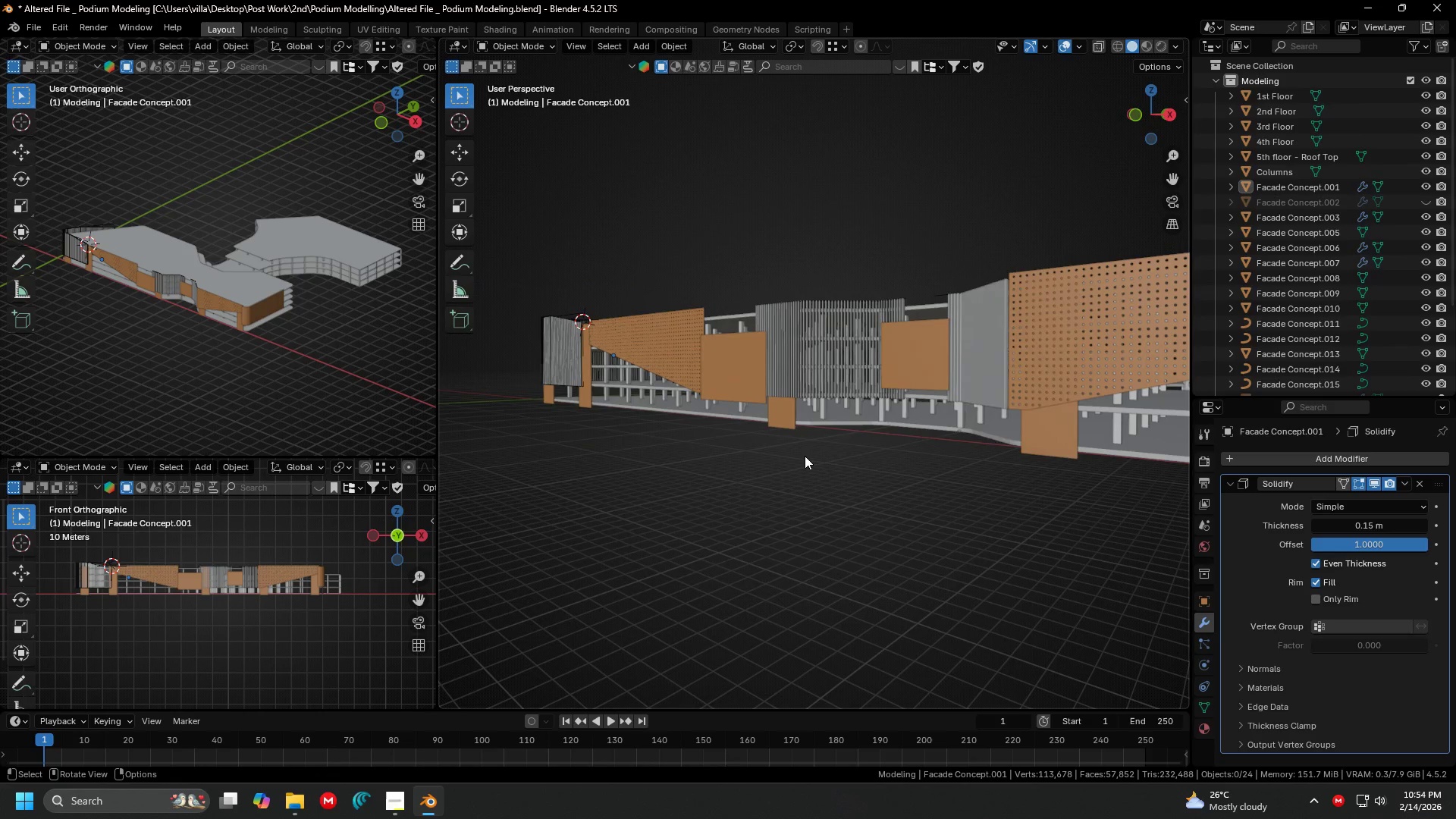 
scroll: coordinate [805, 456], scroll_direction: down, amount: 2.0
 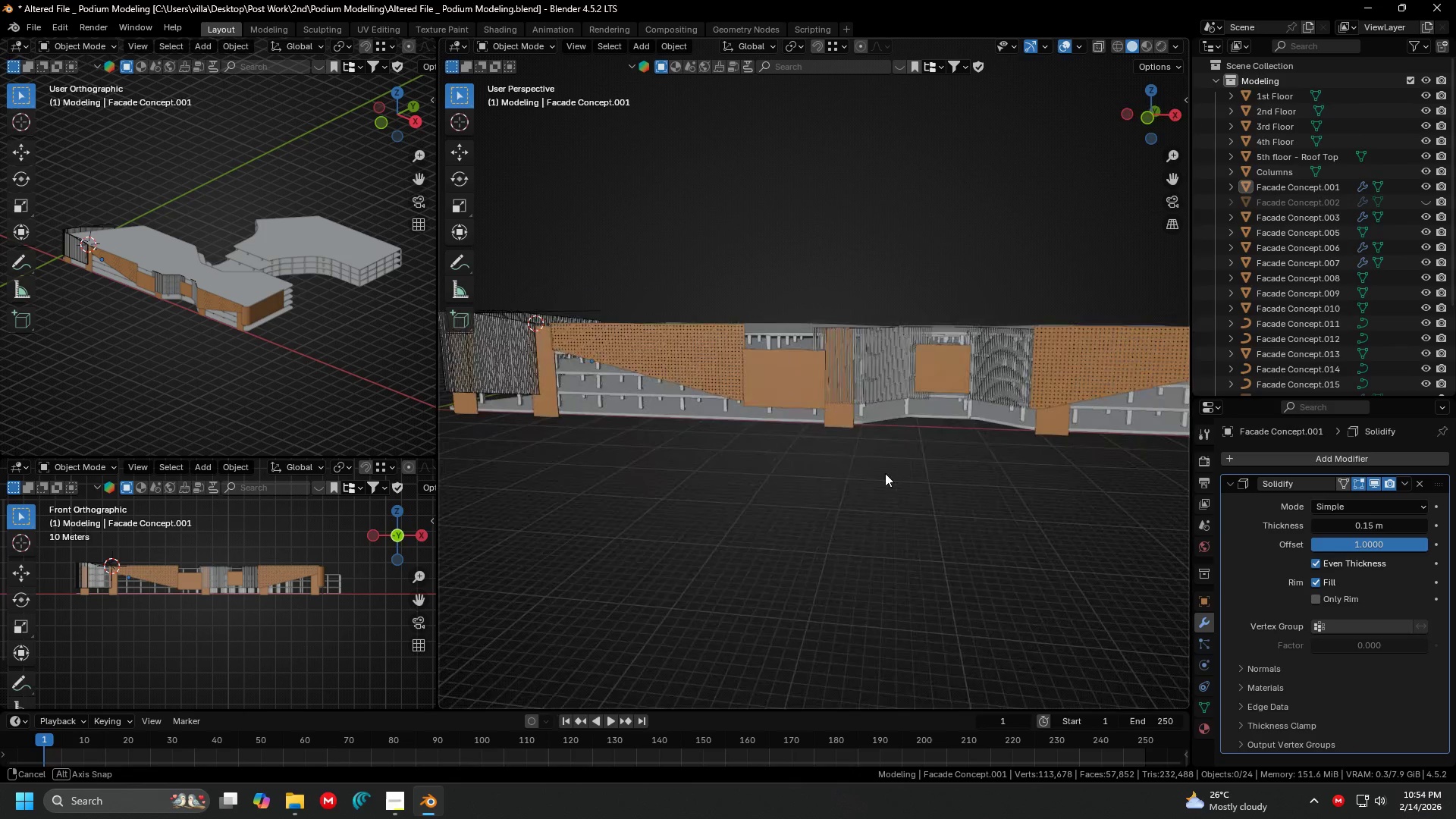 
key(Shift+ShiftLeft)
 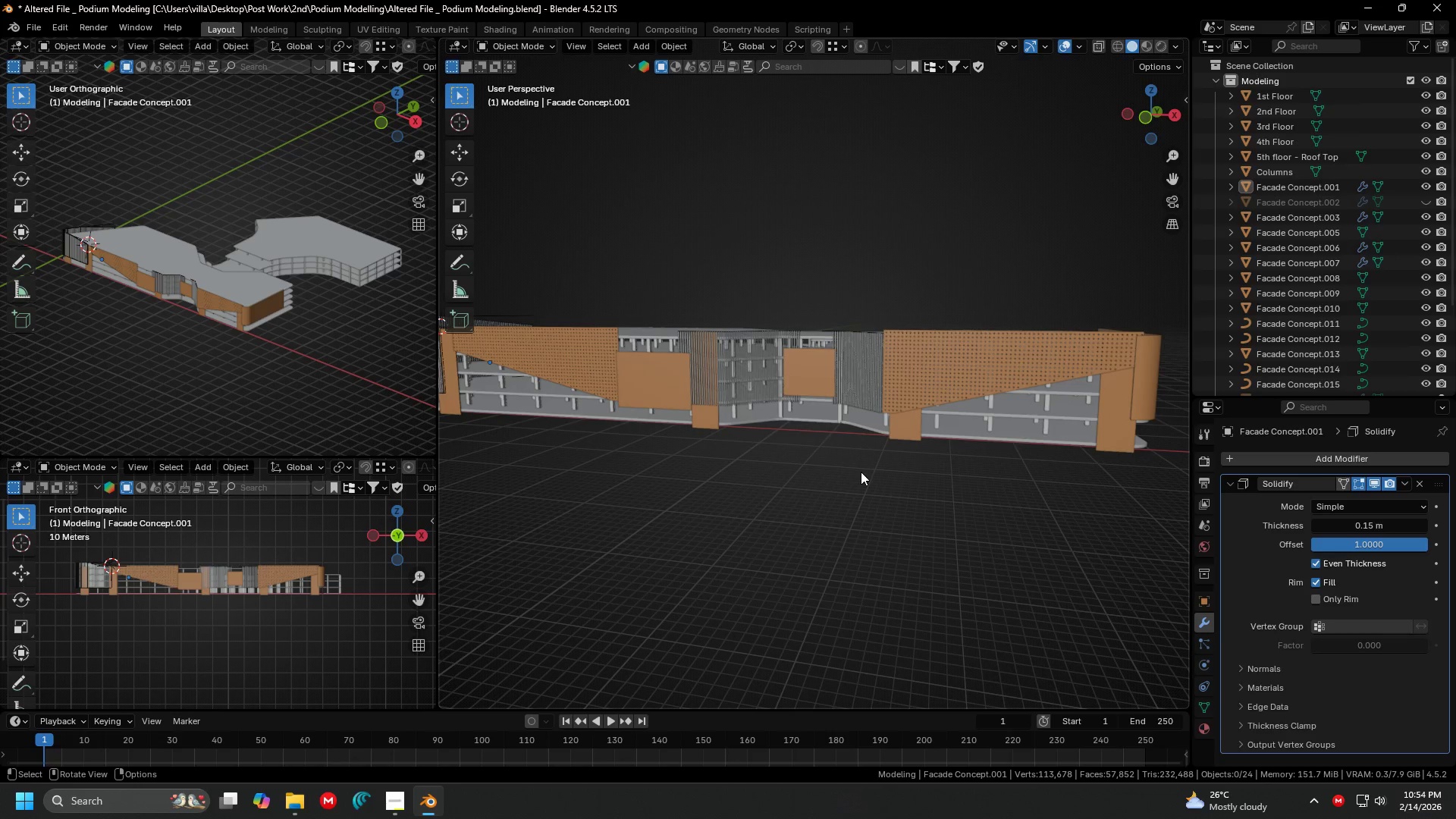 
hold_key(key=ShiftLeft, duration=0.7)
 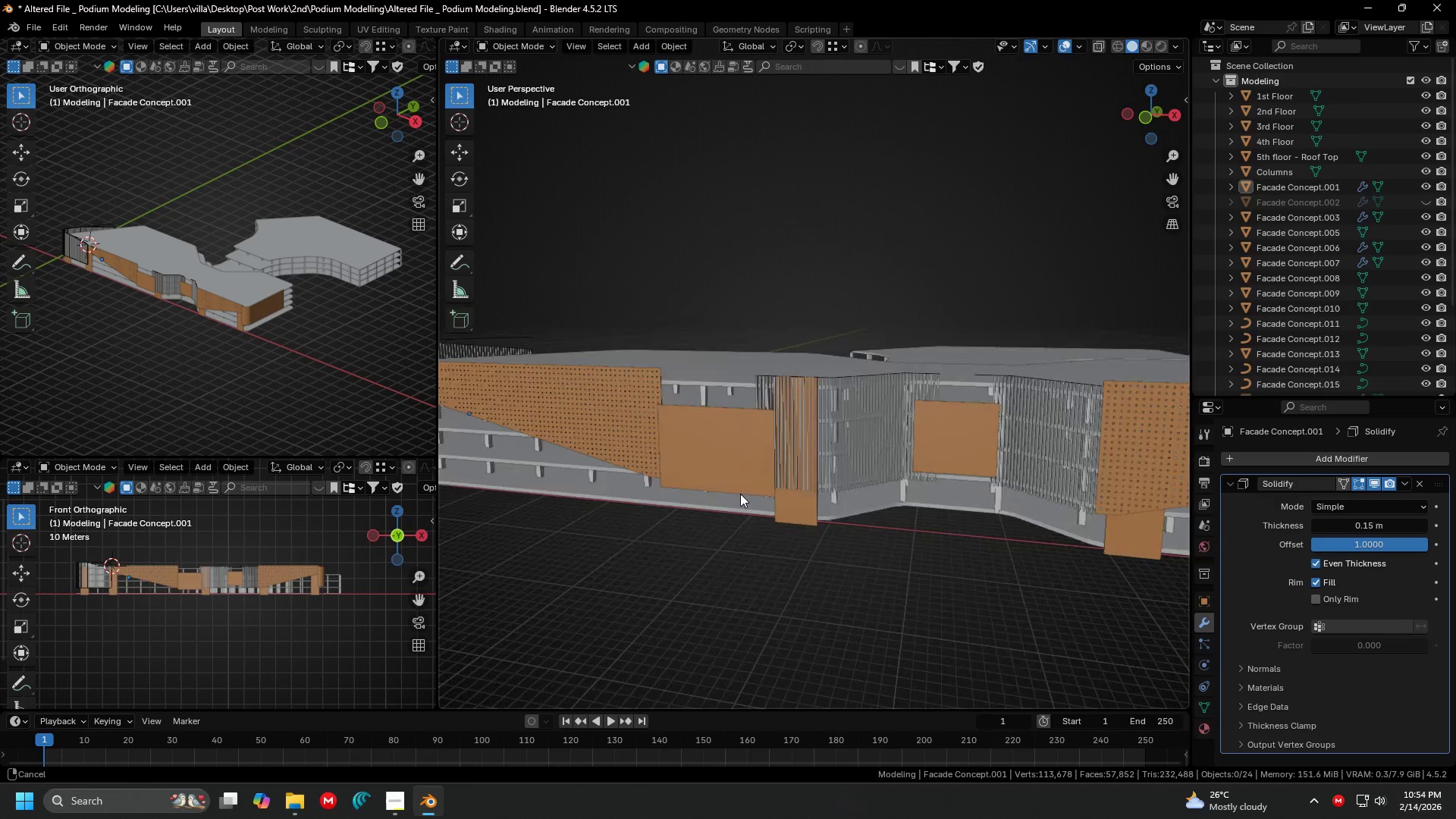 
hold_key(key=ShiftLeft, duration=0.69)
scroll: coordinate [777, 453], scroll_direction: up, amount: 2.0
 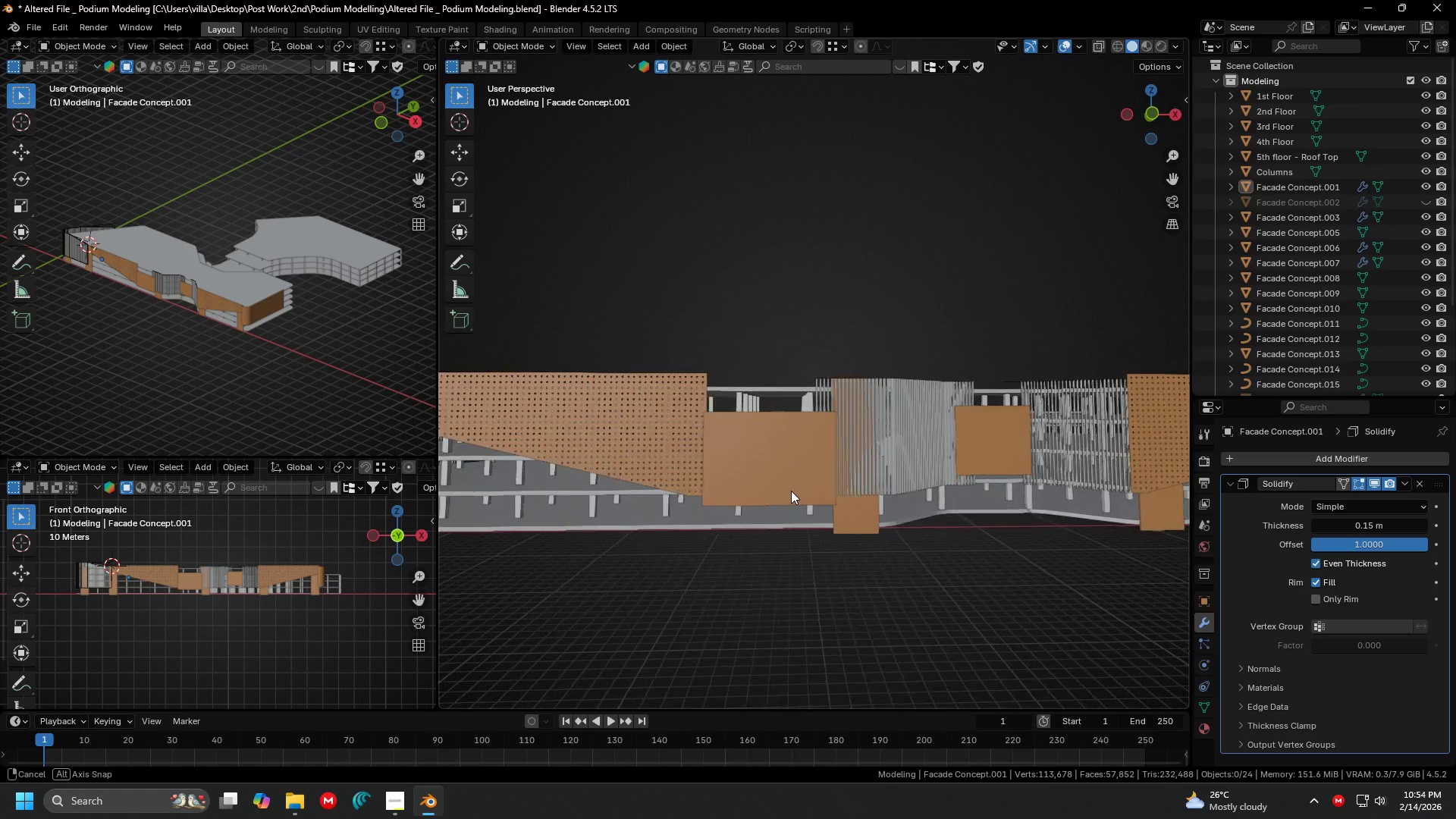 
hold_key(key=ShiftLeft, duration=0.92)
 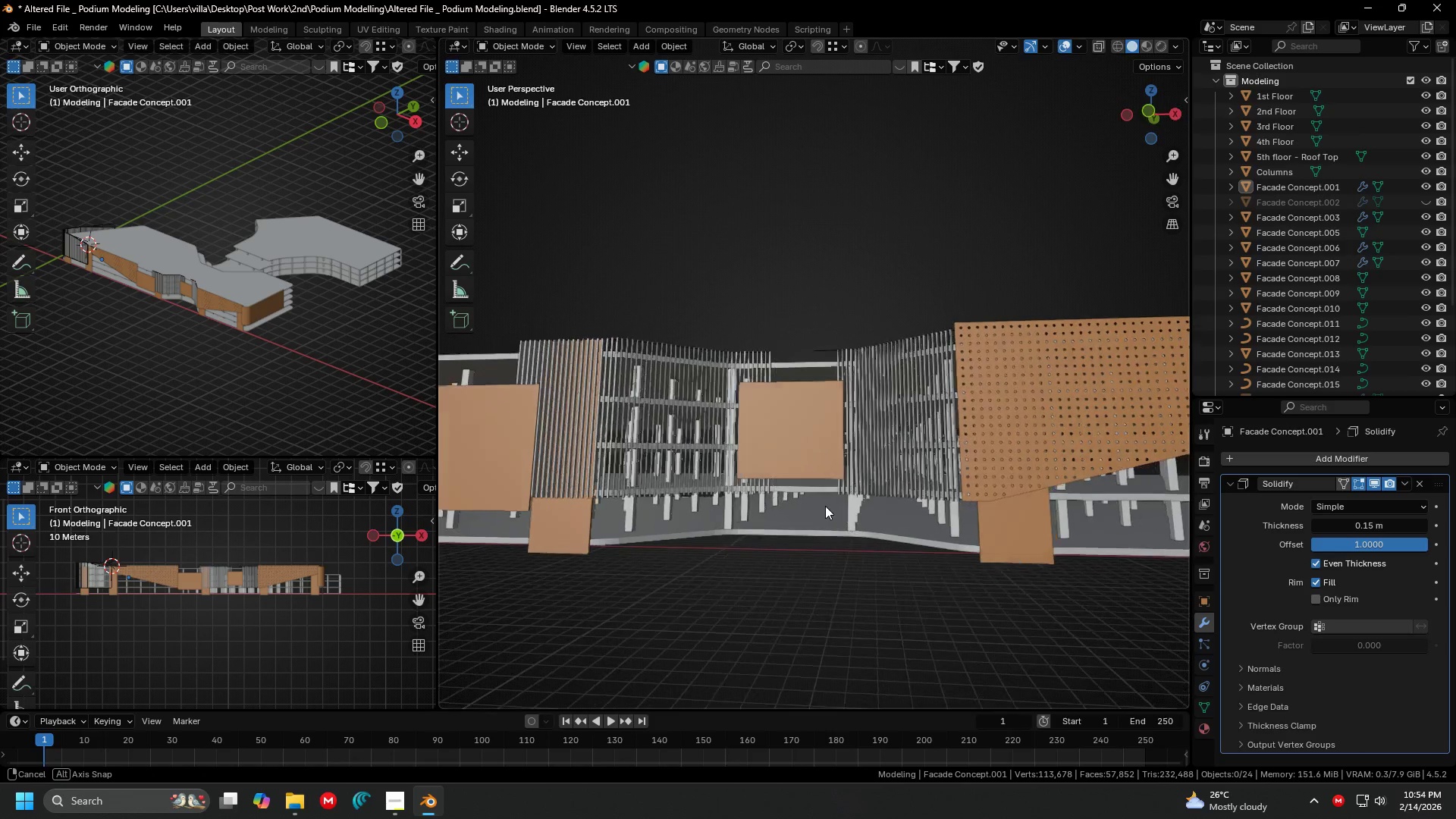 
scroll: coordinate [764, 482], scroll_direction: up, amount: 1.0
 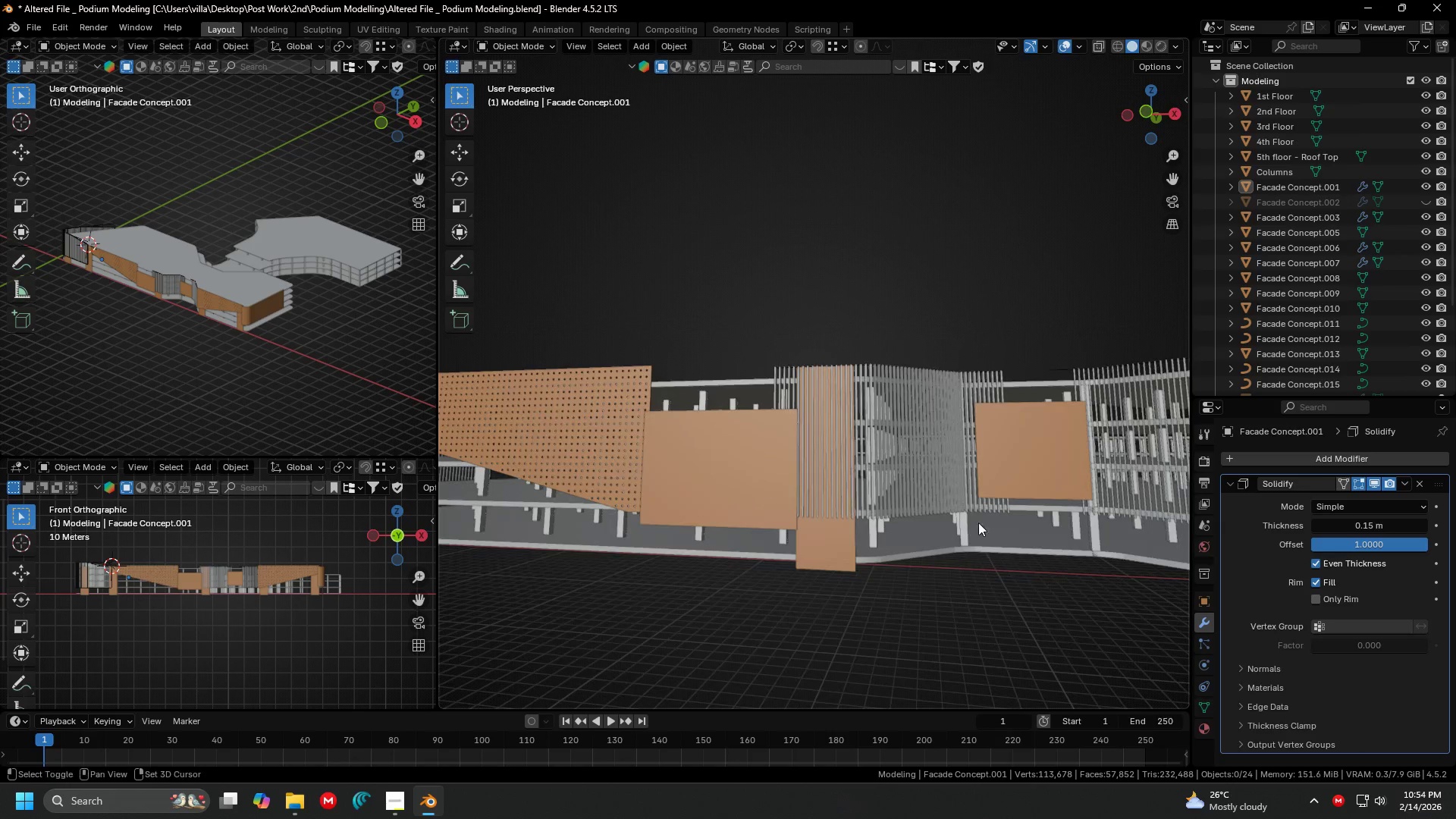 
hold_key(key=ShiftLeft, duration=0.34)
 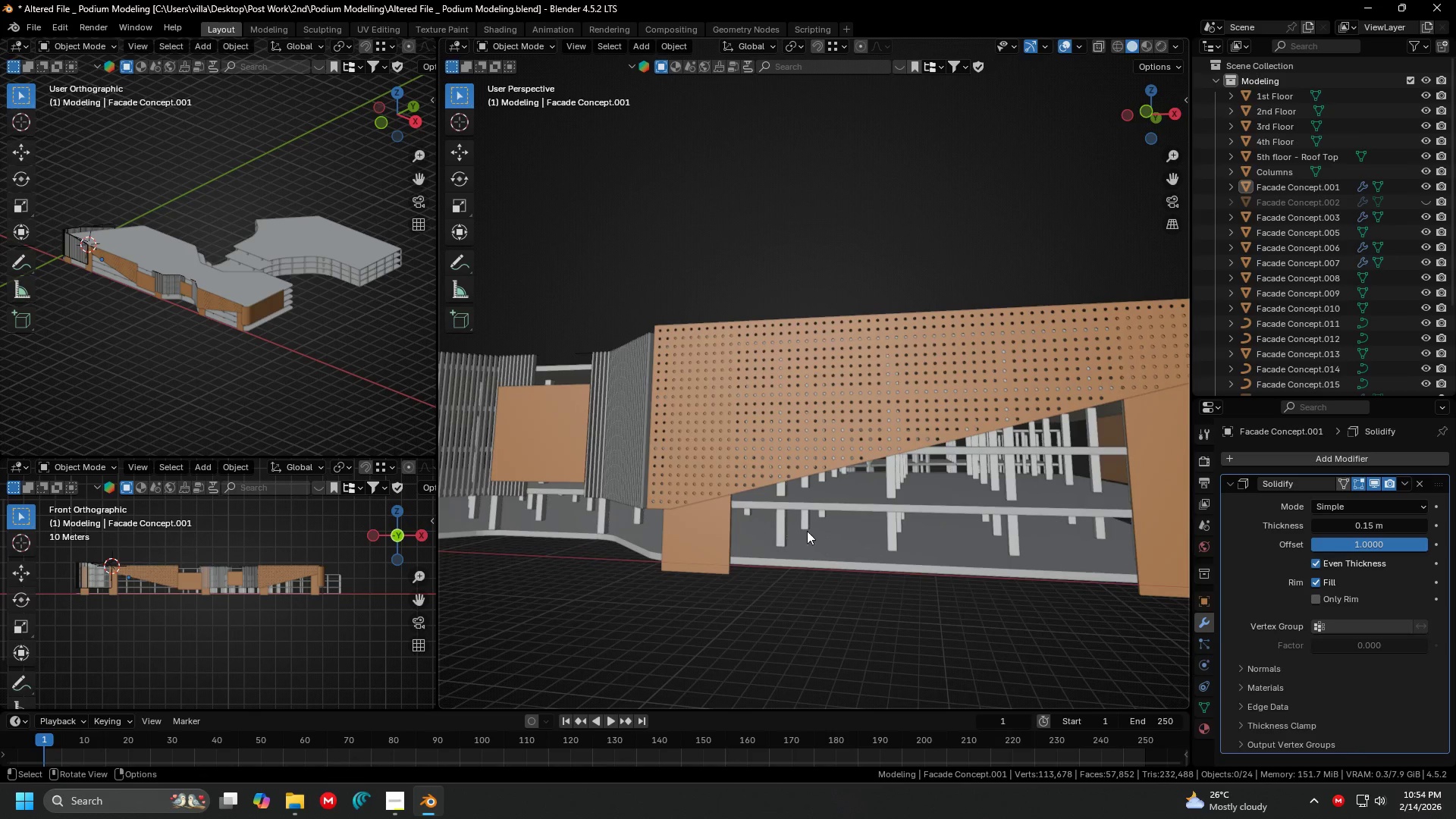 
hold_key(key=ShiftLeft, duration=0.34)
scroll: coordinate [722, 500], scroll_direction: down, amount: 2.0
 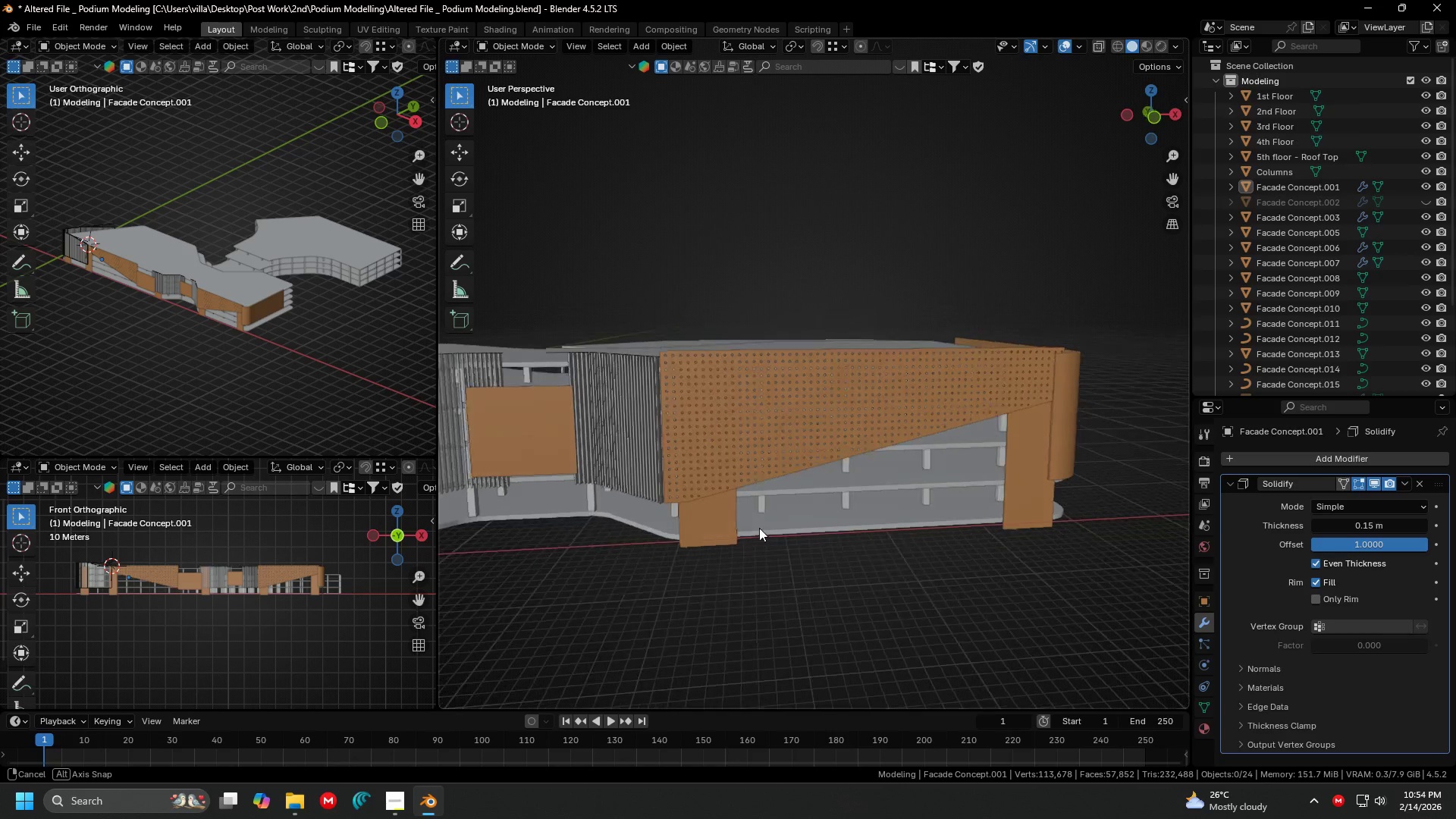 
left_click([786, 529])
 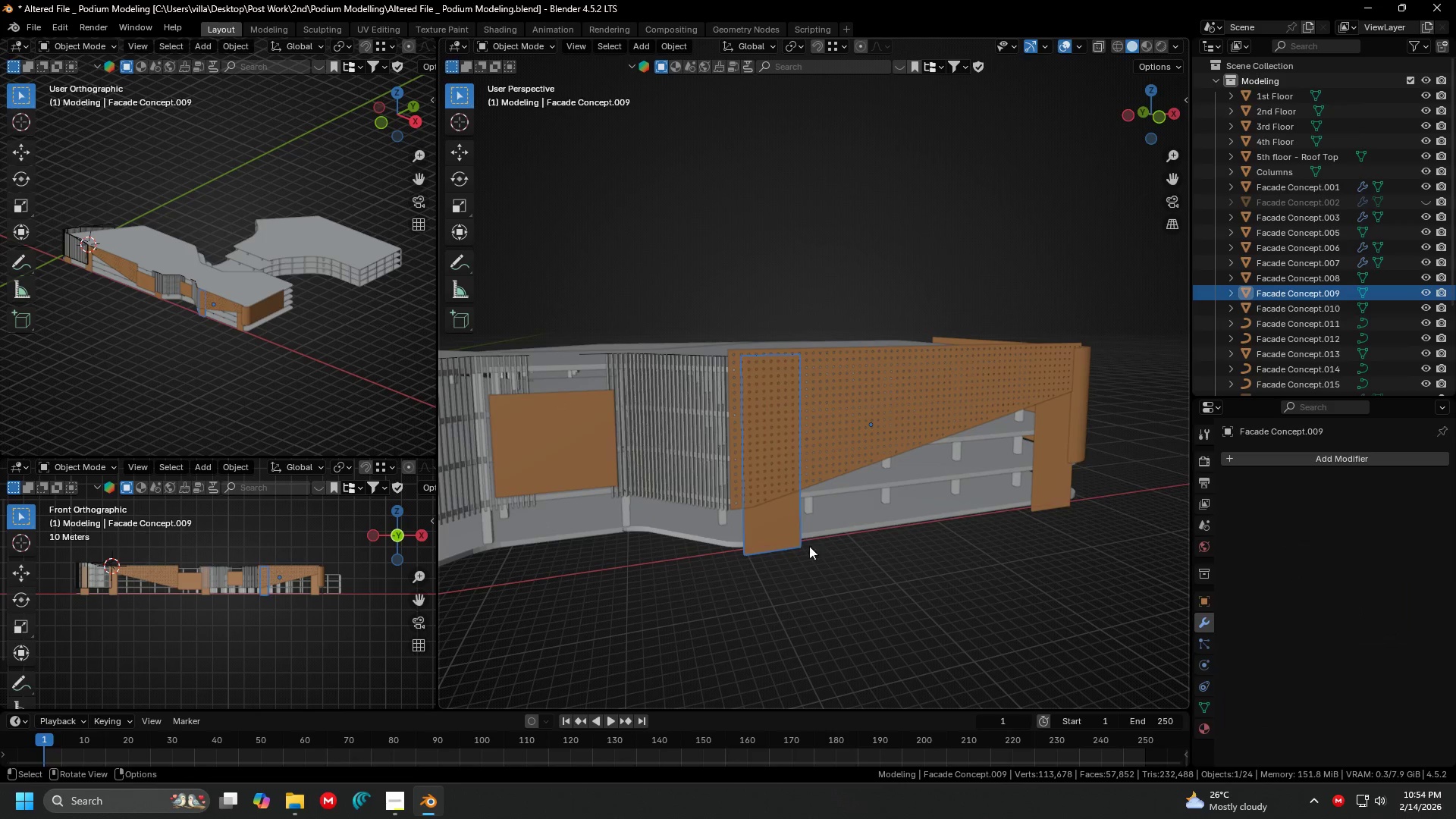 
hold_key(key=ShiftLeft, duration=0.5)
 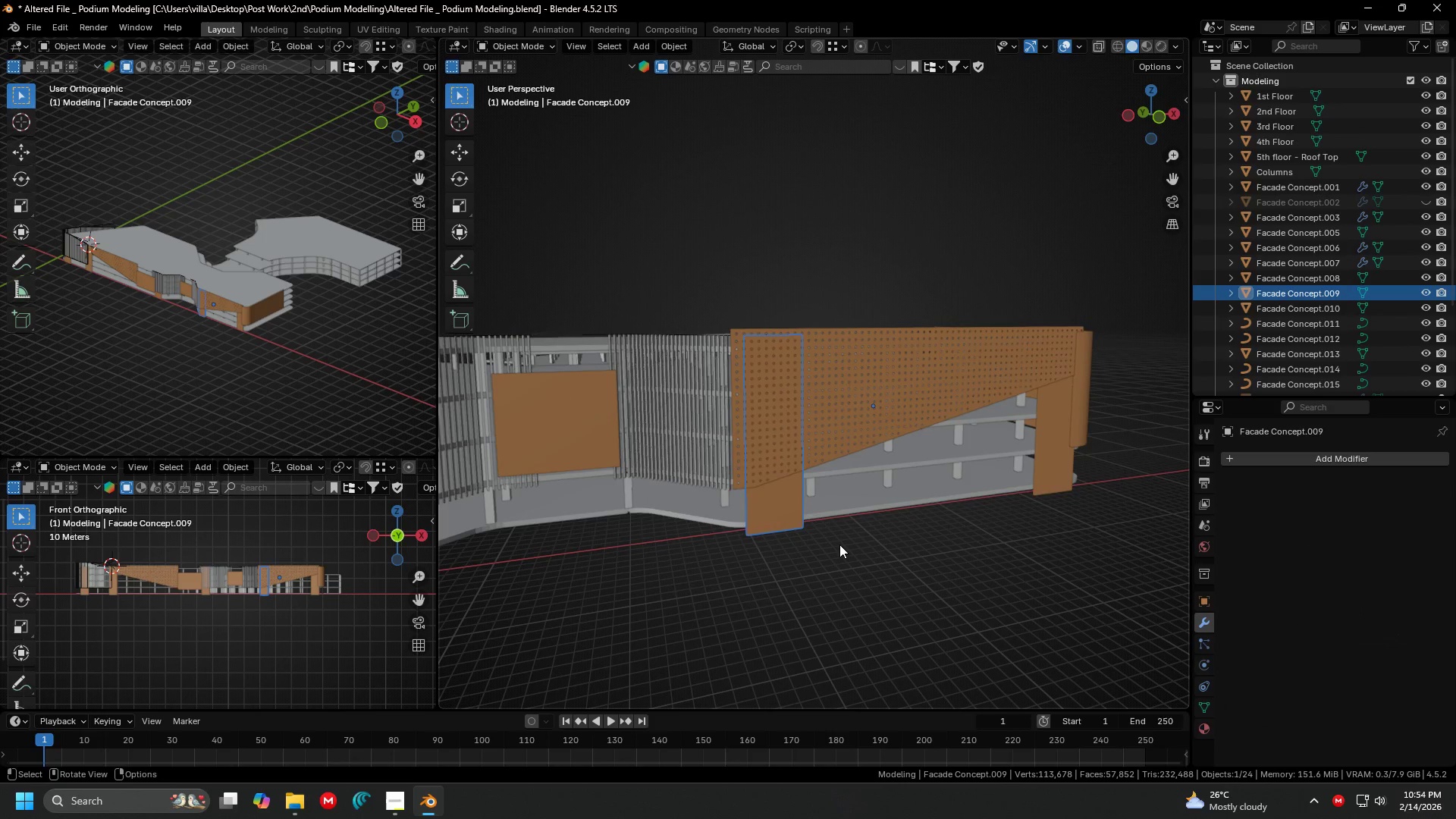 
hold_key(key=ShiftLeft, duration=0.47)
 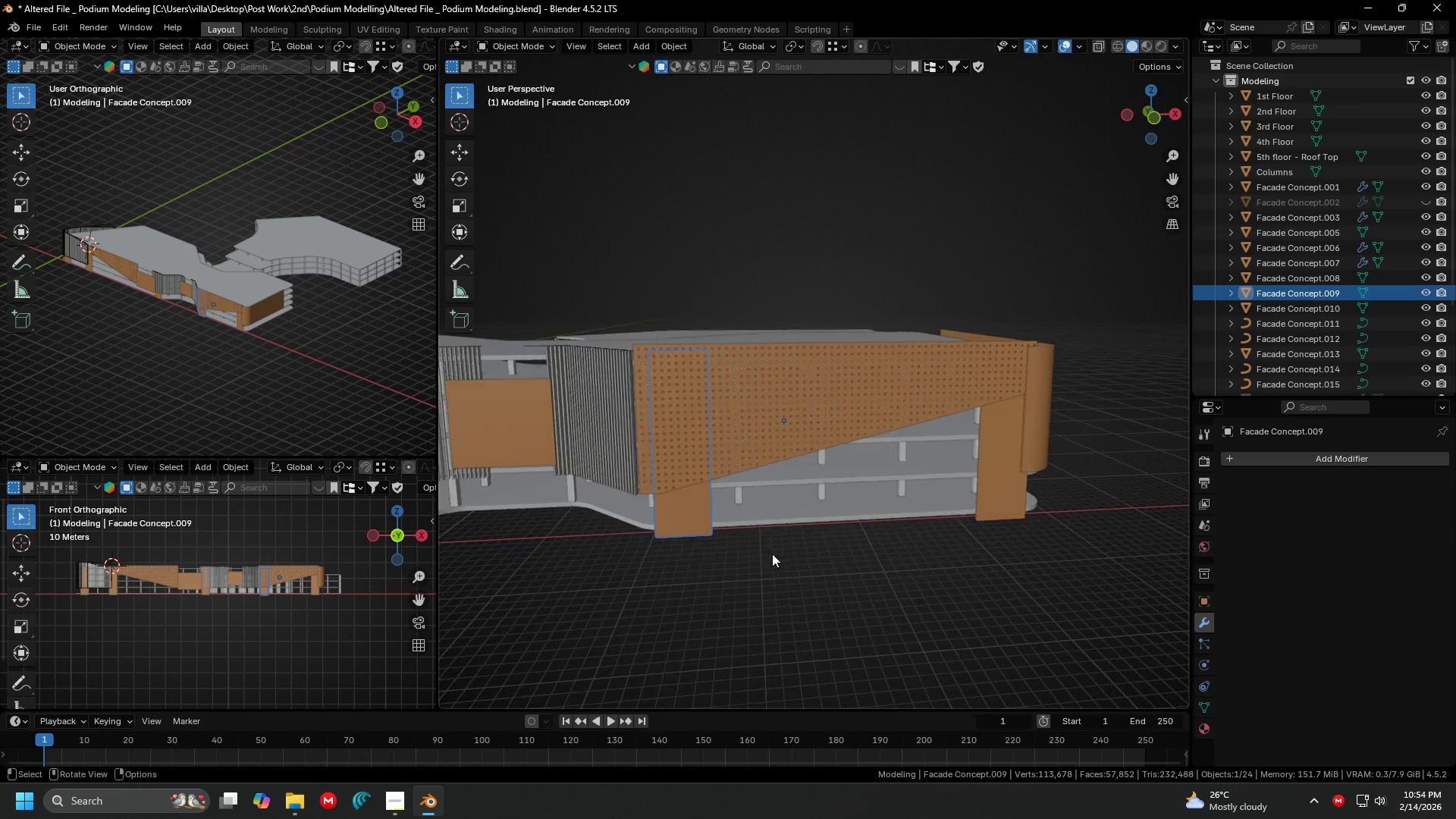 
hold_key(key=ShiftLeft, duration=0.36)
 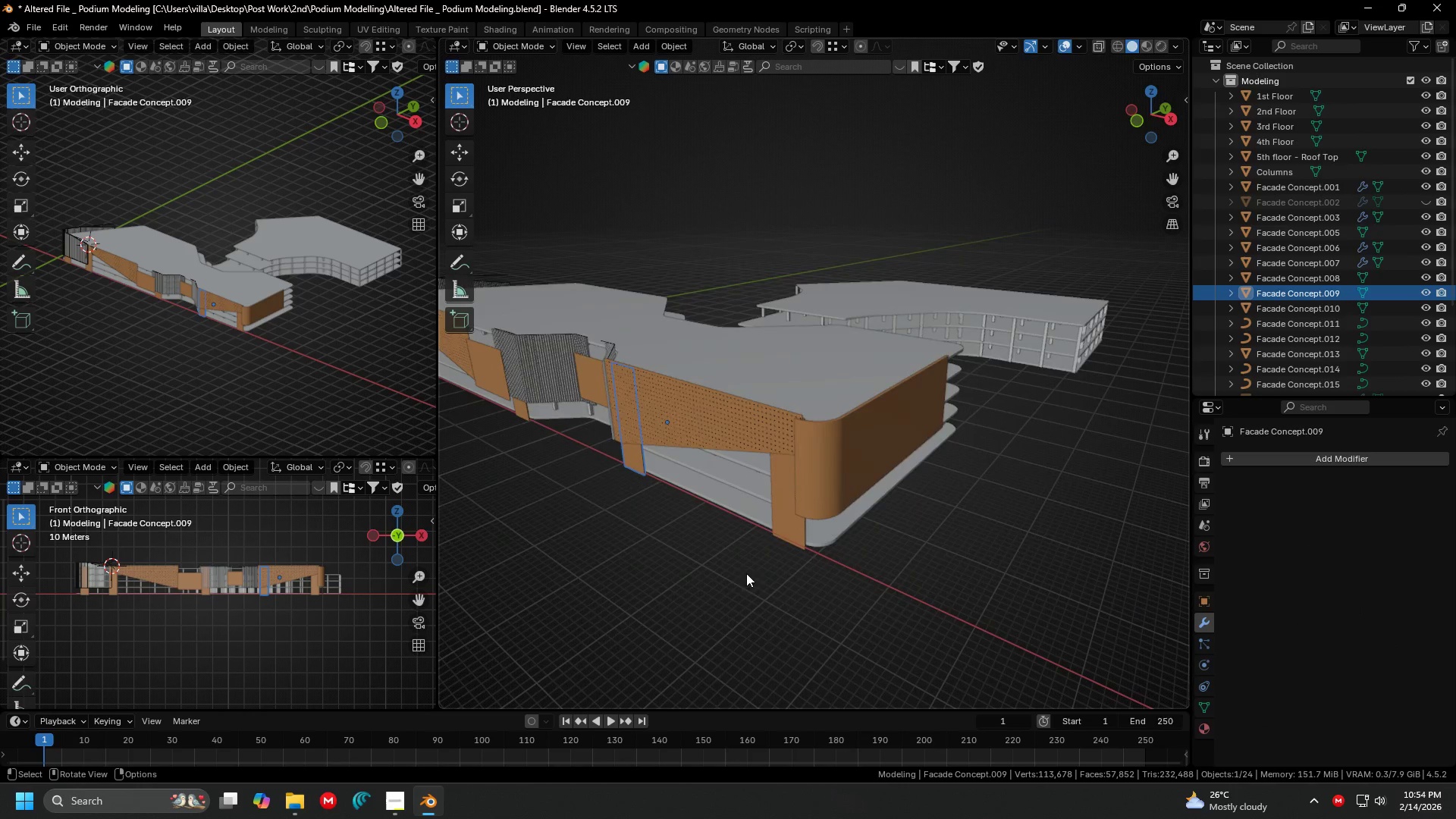 
scroll: coordinate [757, 551], scroll_direction: down, amount: 1.0
 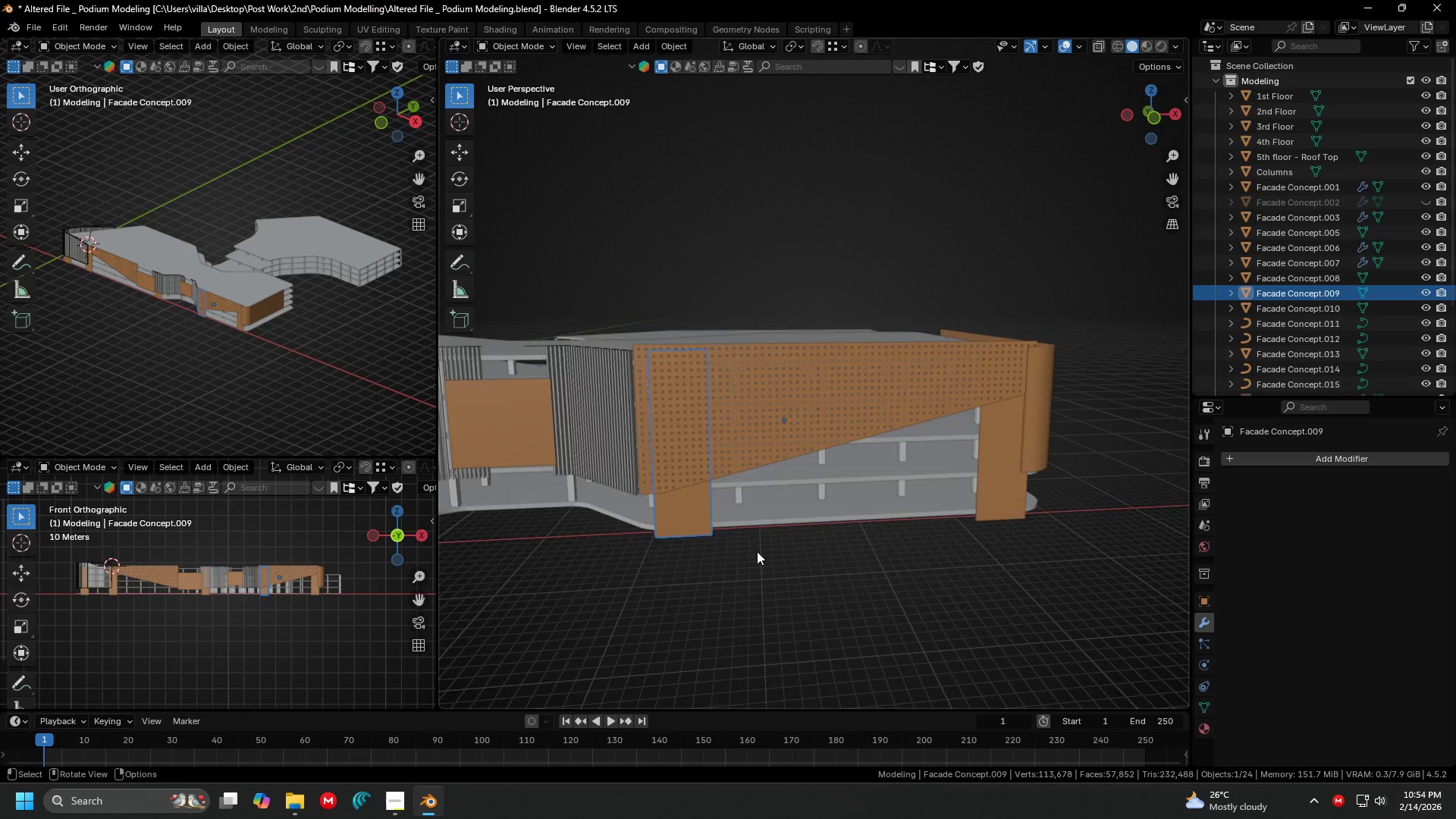 
left_click([836, 502])
 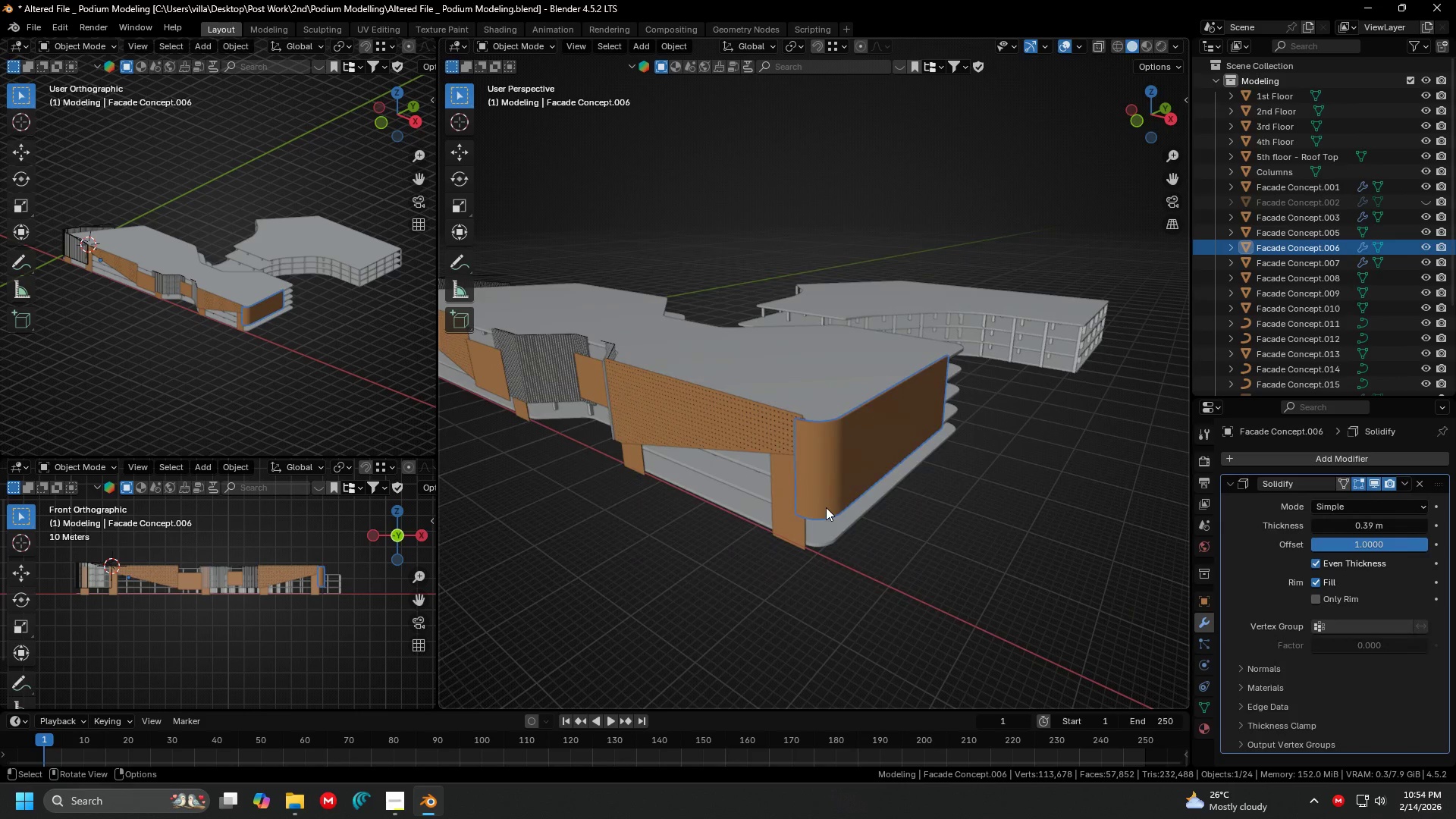 
key(Shift+ShiftLeft)
 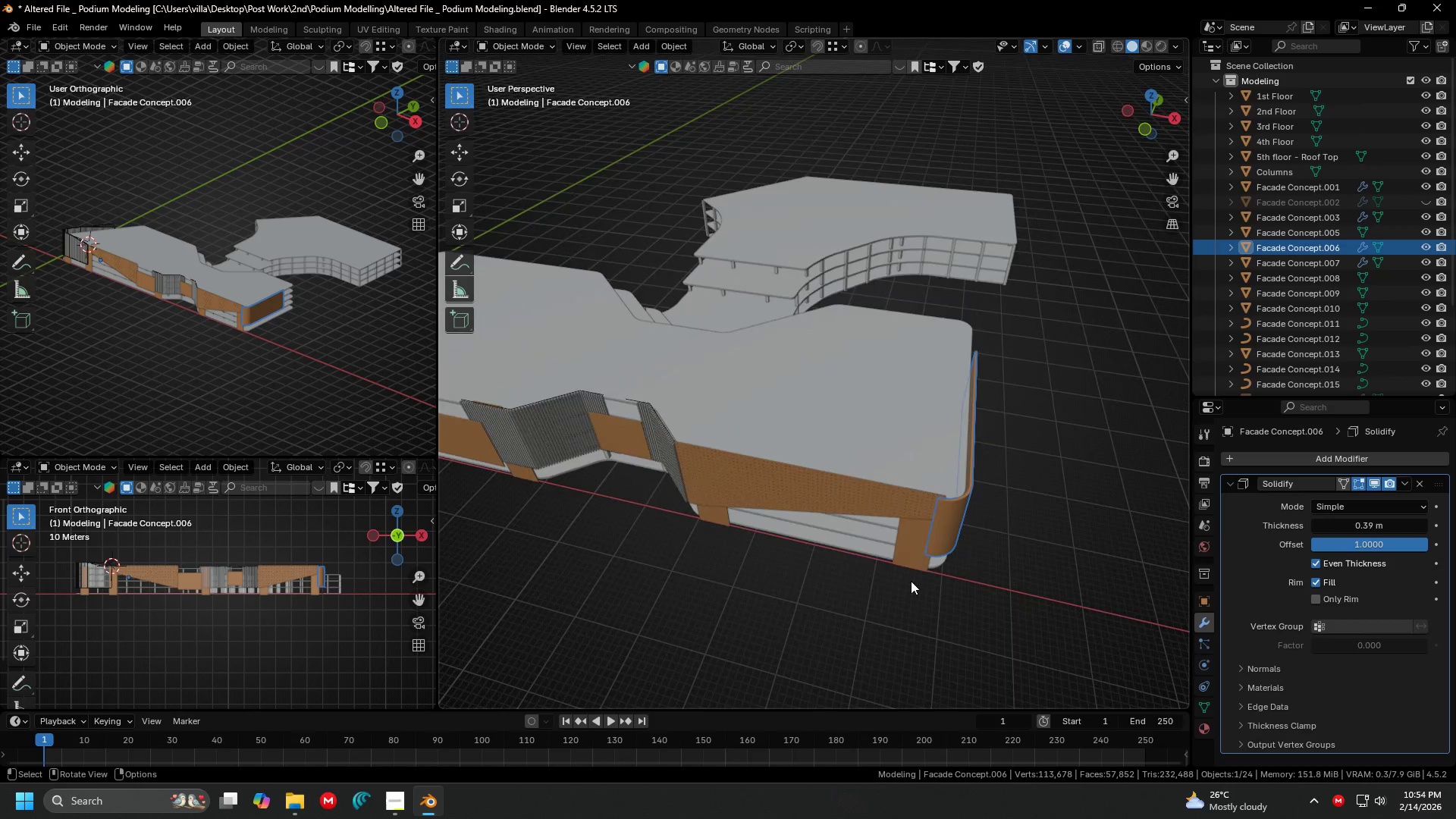 
key(Tab)
 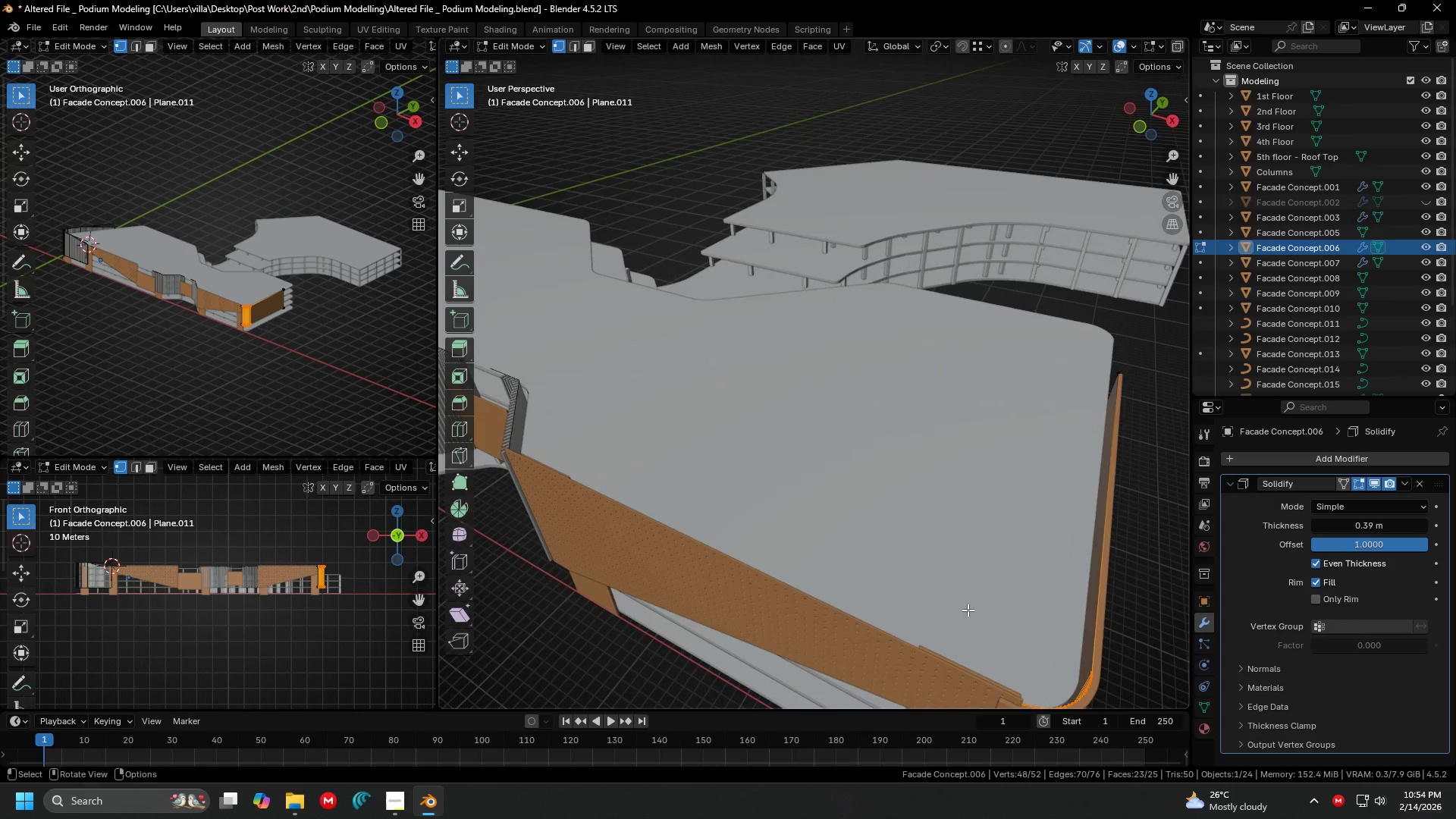 
scroll: coordinate [924, 498], scroll_direction: up, amount: 3.0
 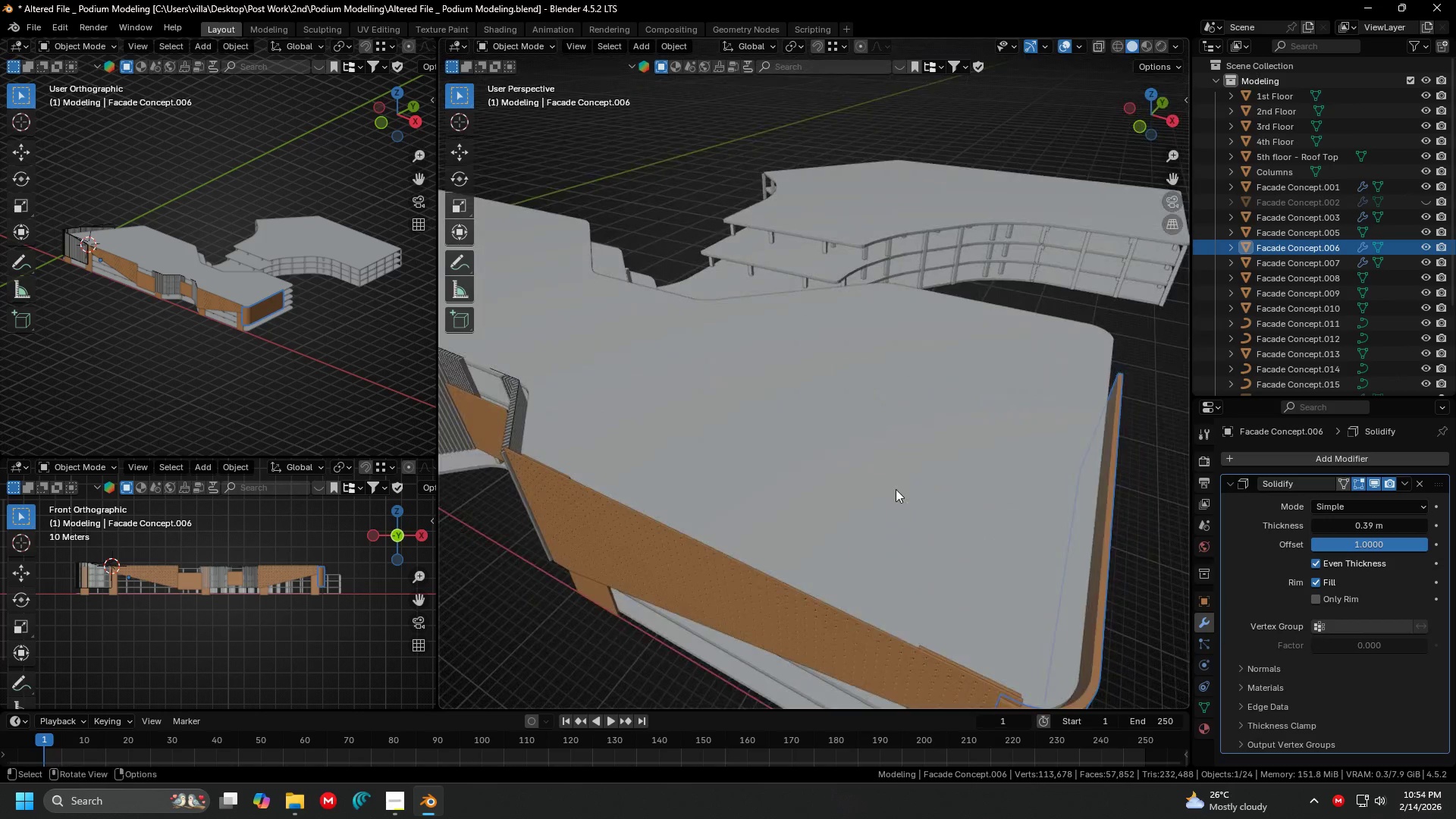 
type(aa)
 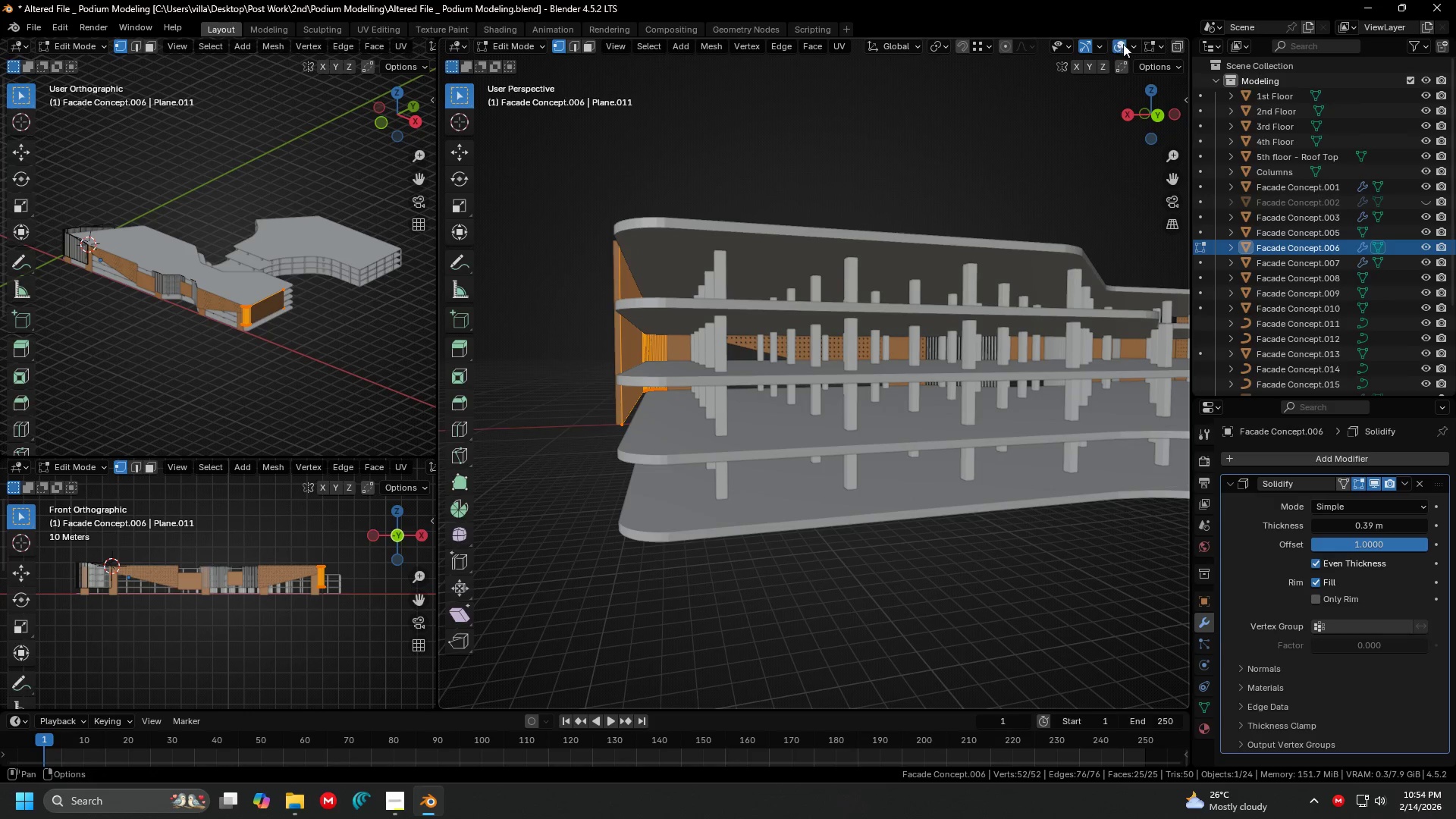 
left_click([1173, 45])
 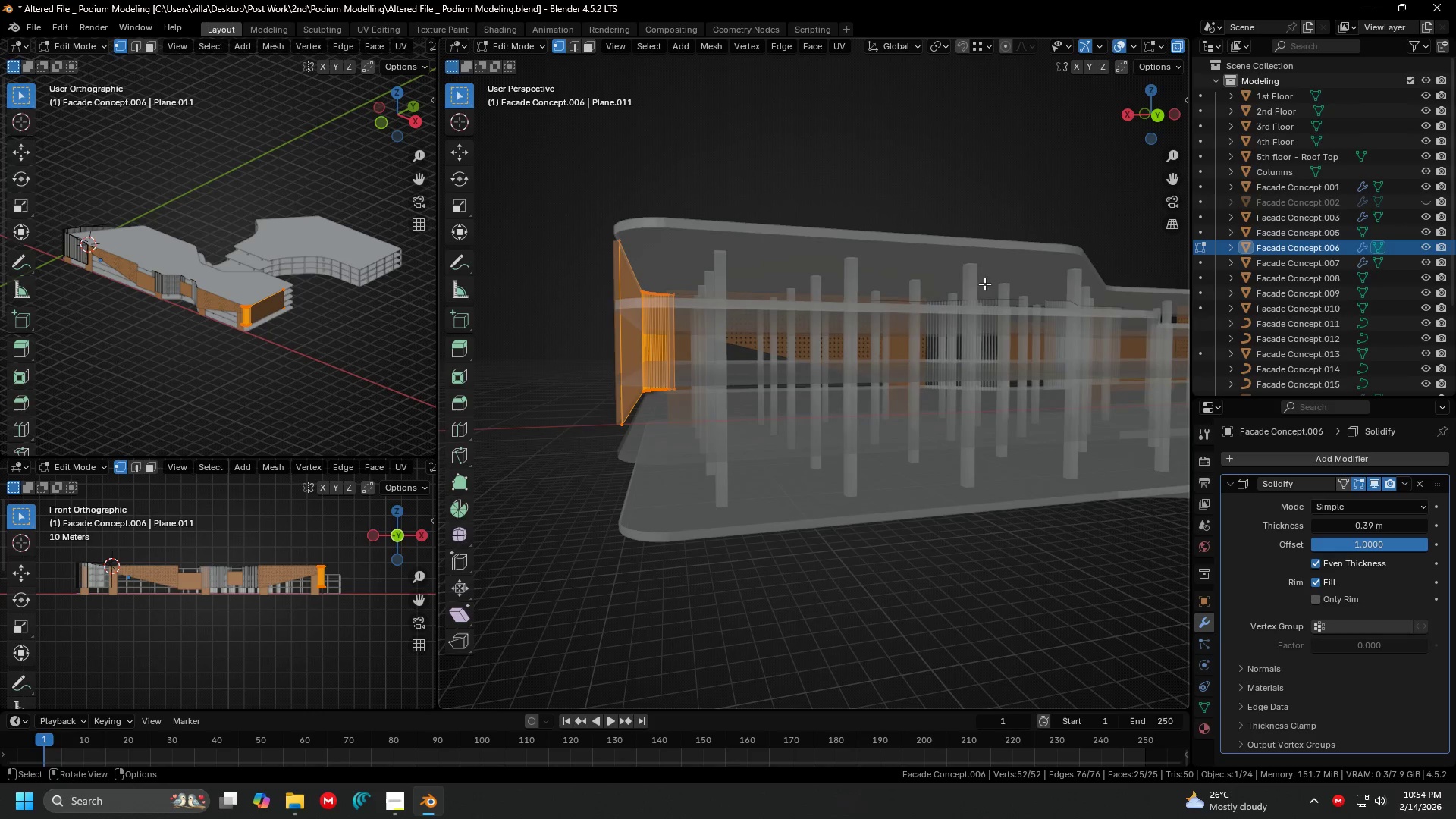 
hold_key(key=ControlLeft, duration=0.56)
left_click_drag(start_coordinate=[780, 472], to_coordinate=[546, 381])
 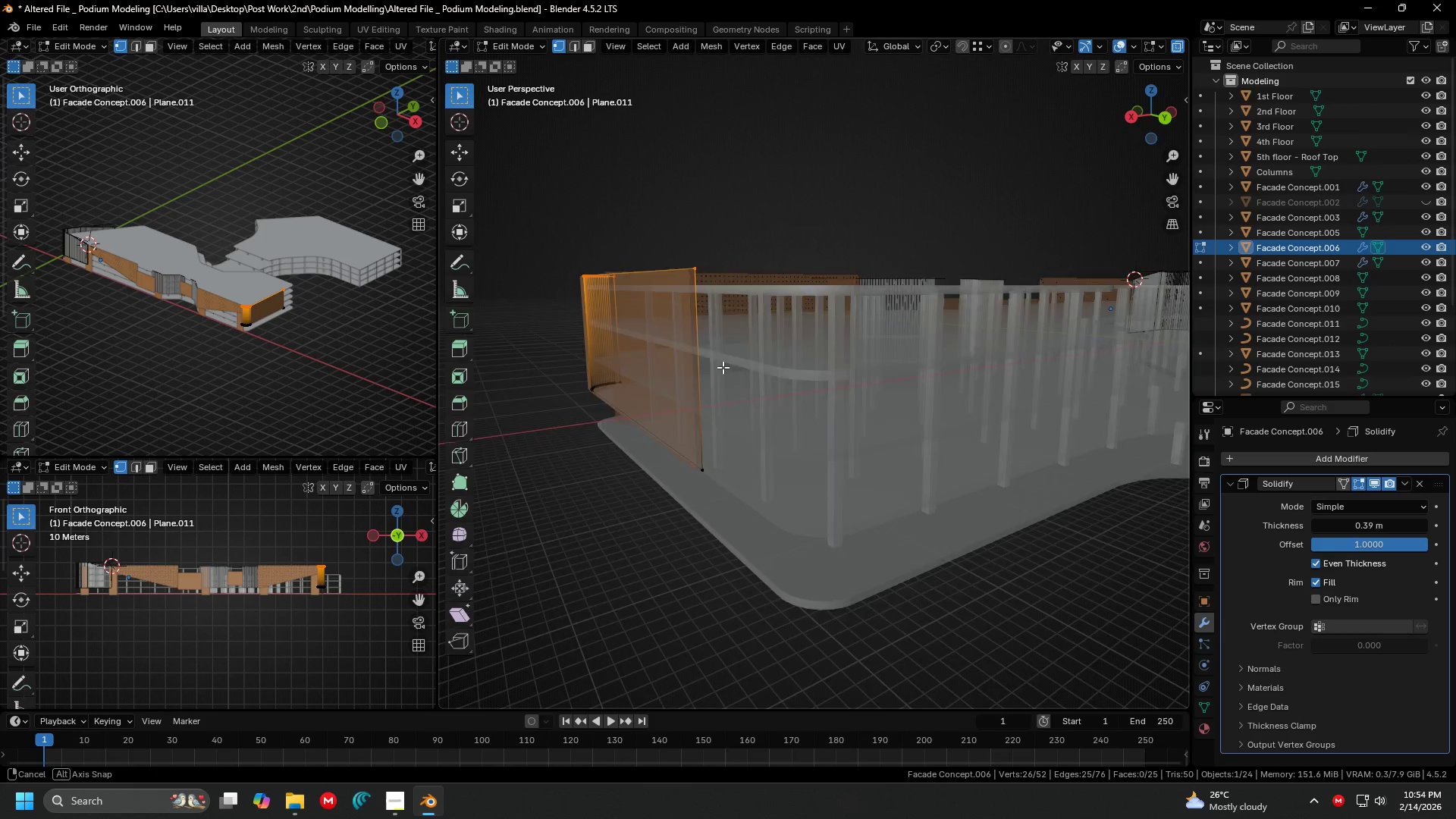 
key(Shift+D)
 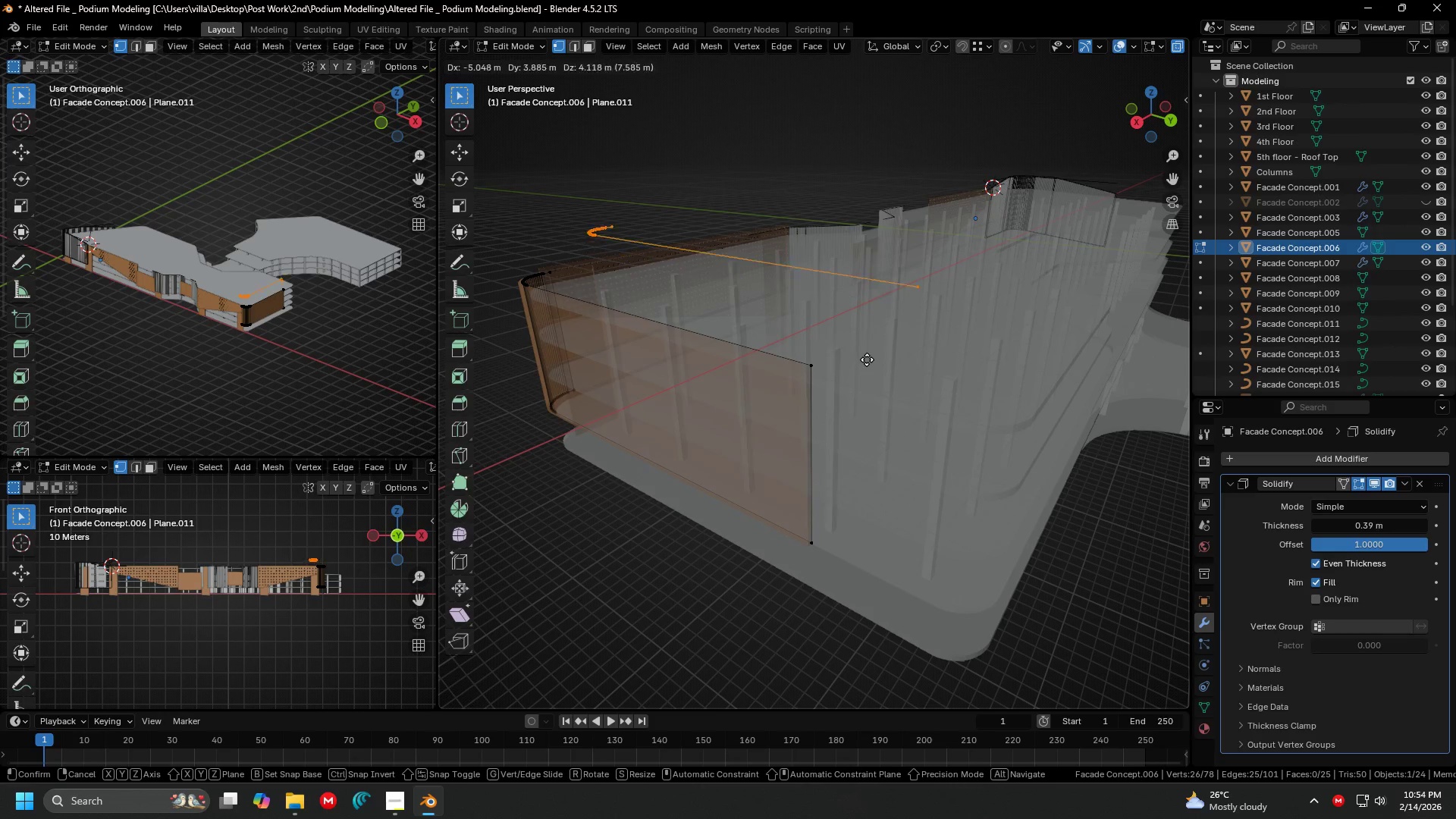 
right_click([867, 359])
 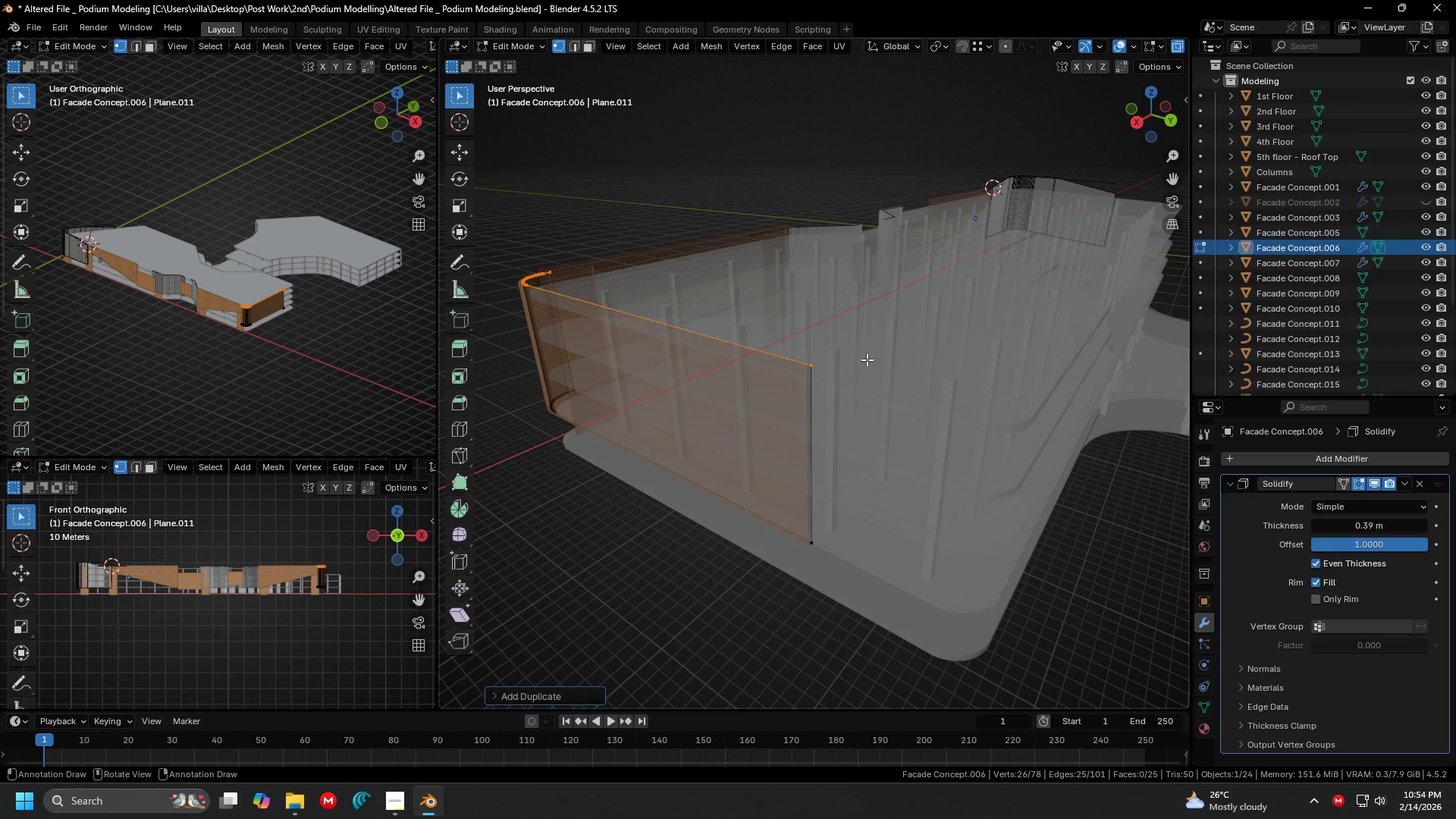 
key(P)
 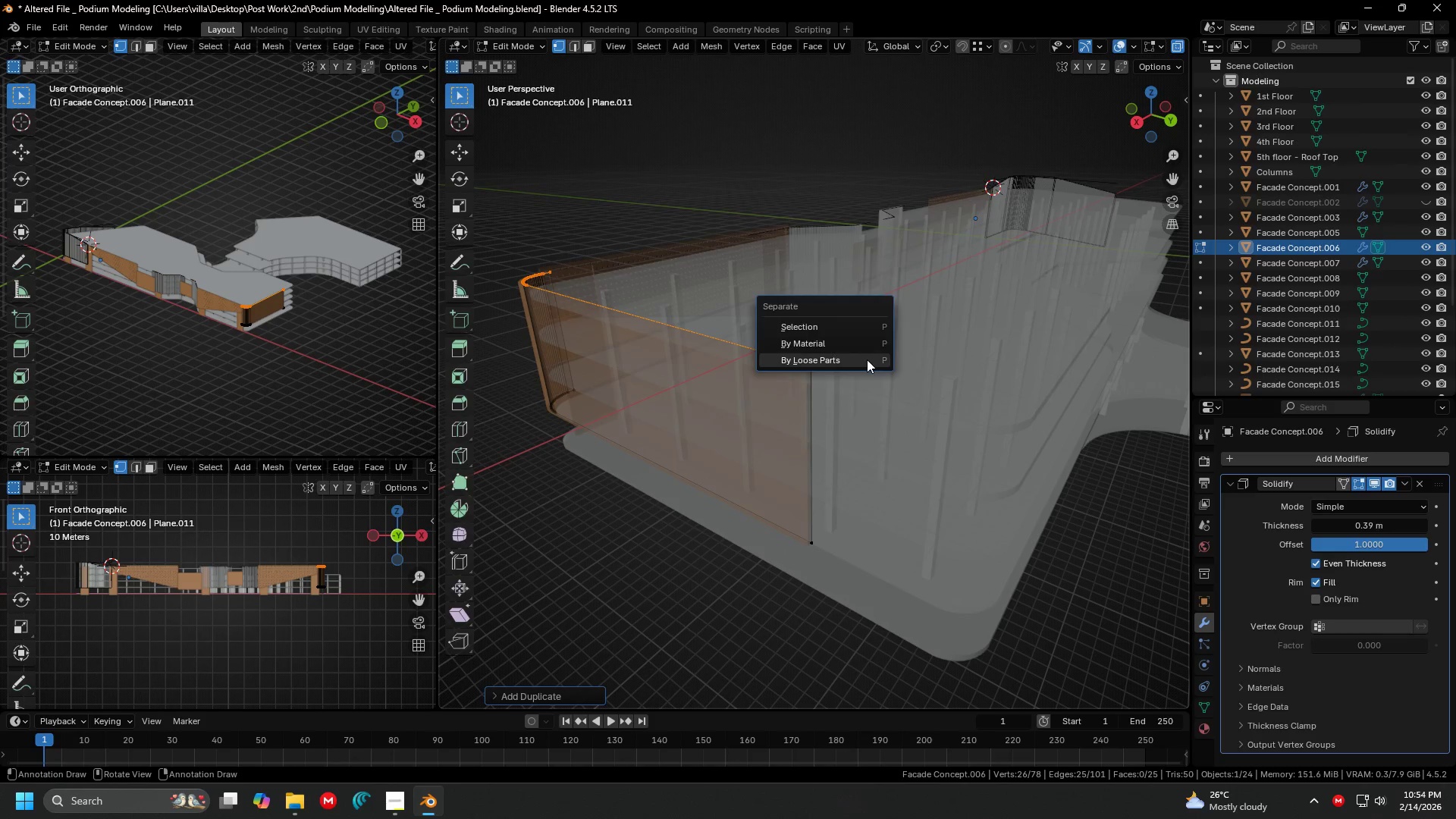 
left_click([867, 359])
 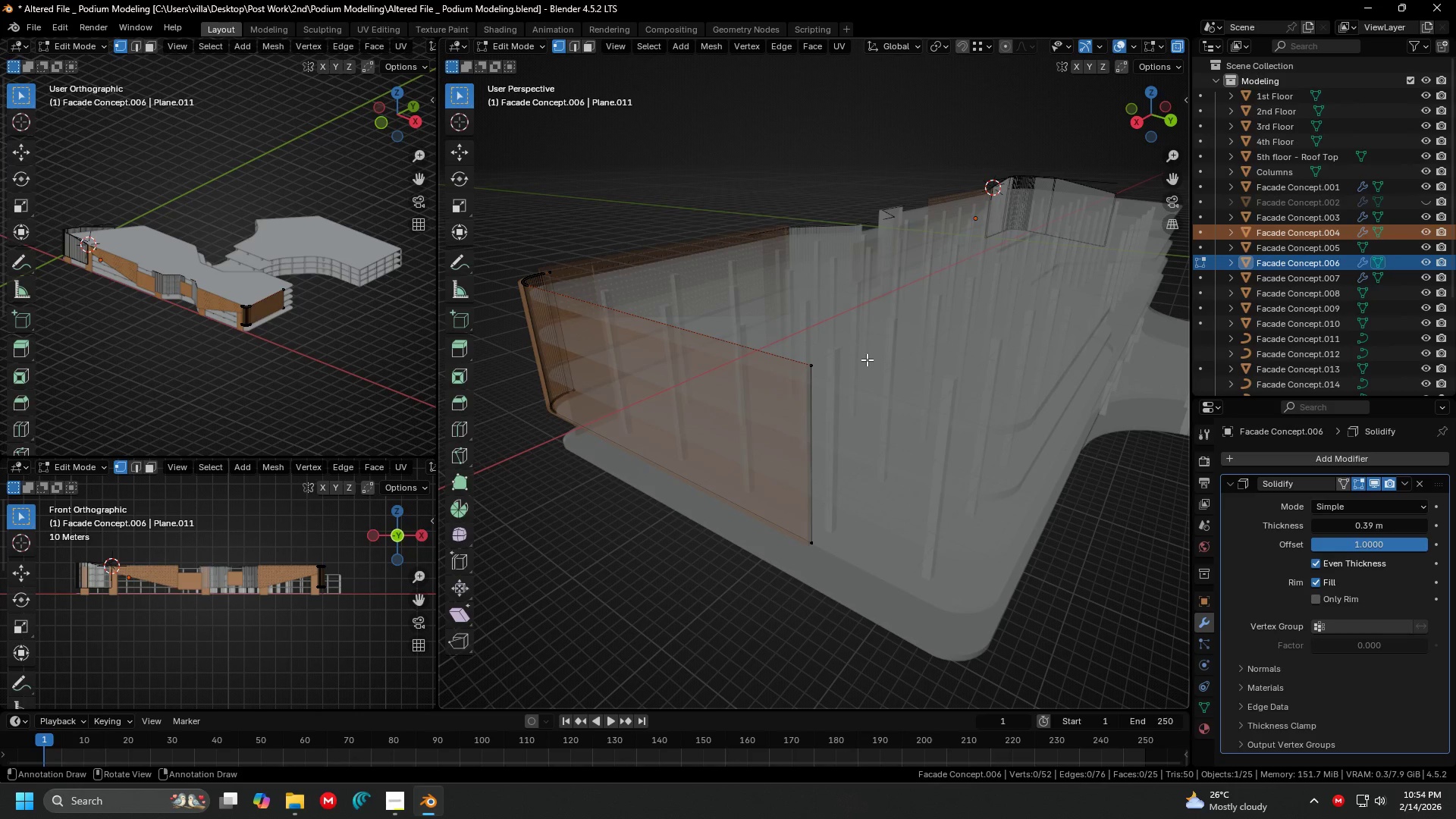 
key(Control+ControlLeft)
 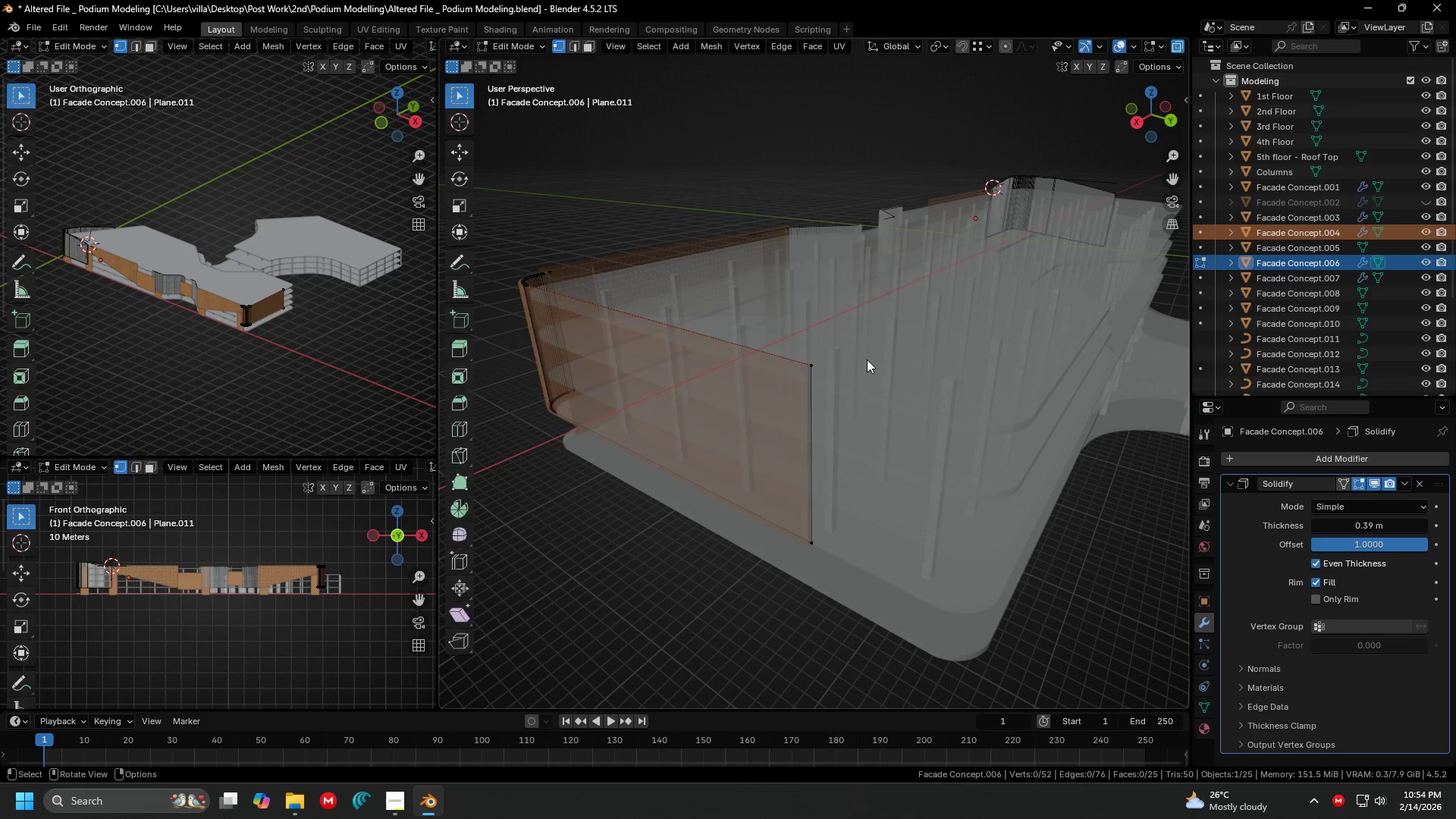 
key(Tab)
 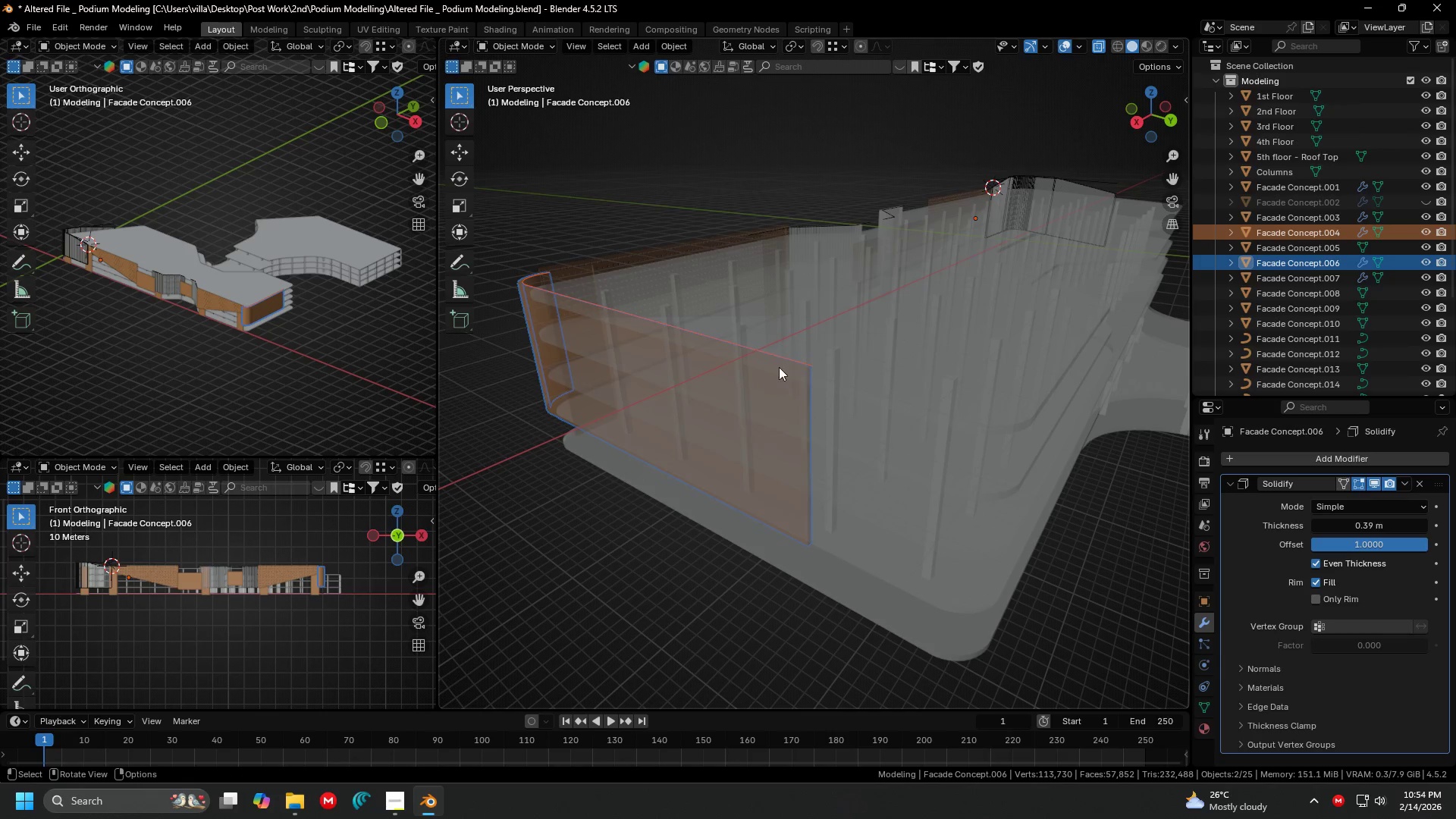 
left_click([778, 367])
 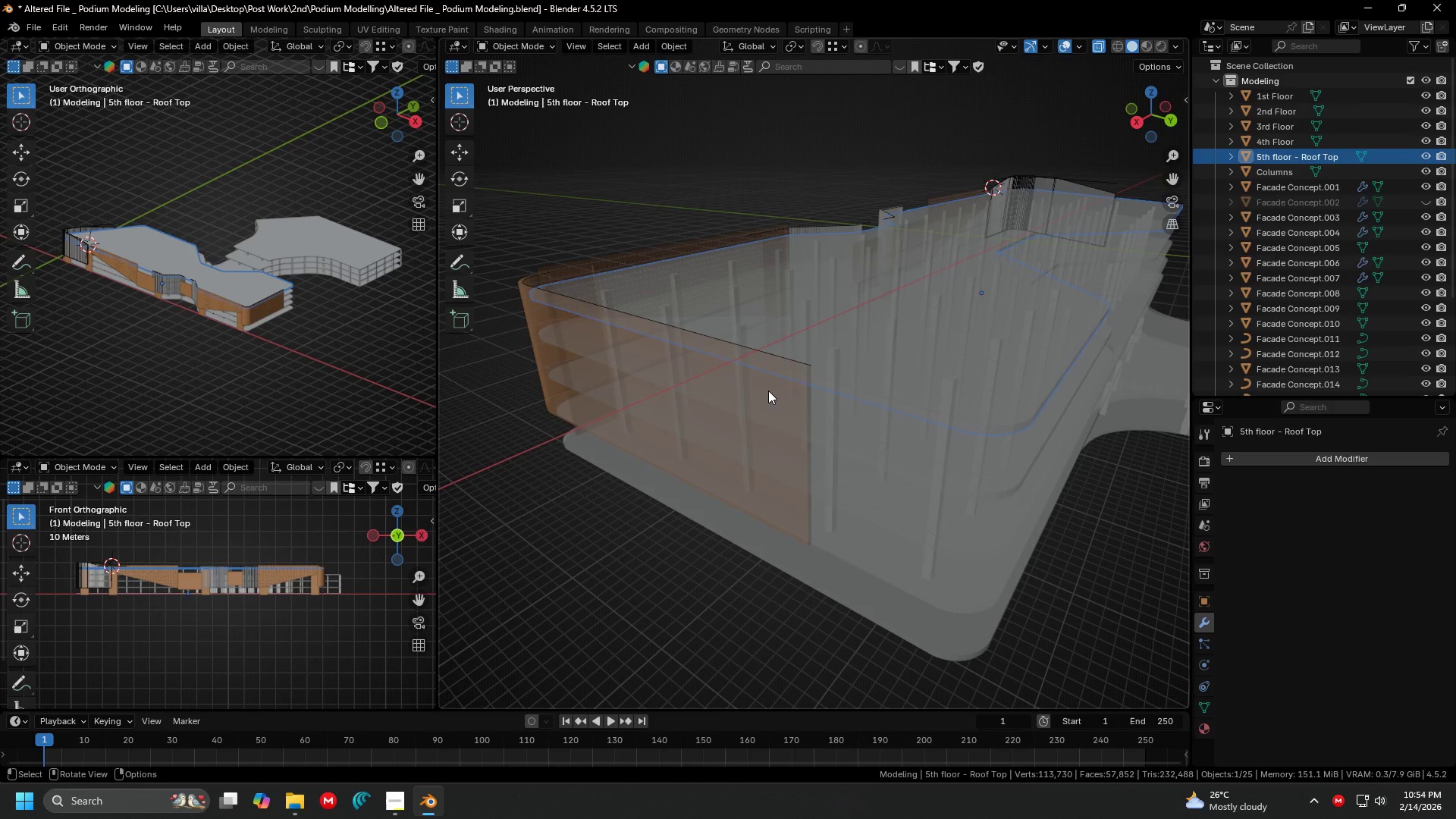 
left_click([768, 391])
 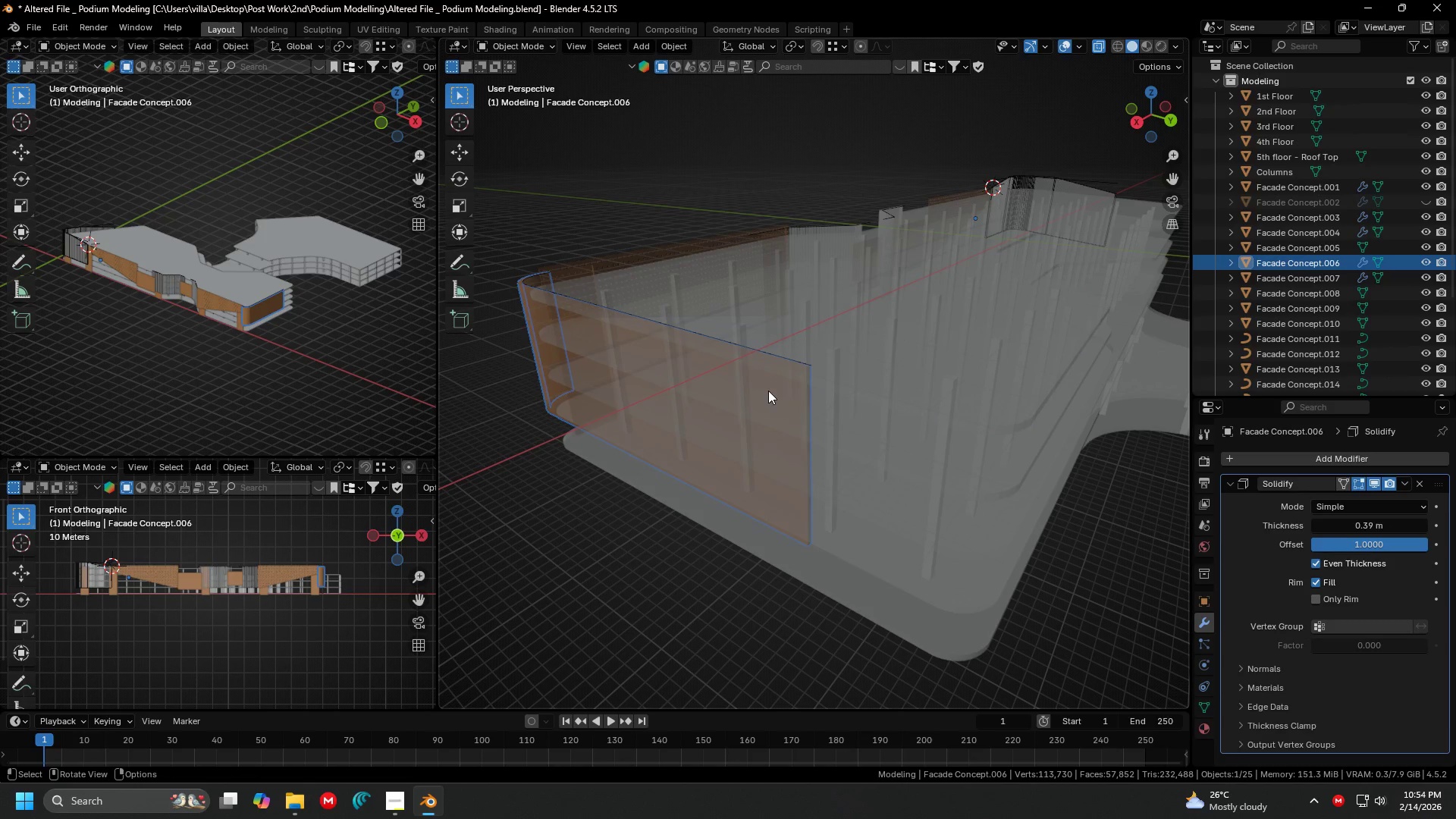 
key(H)
 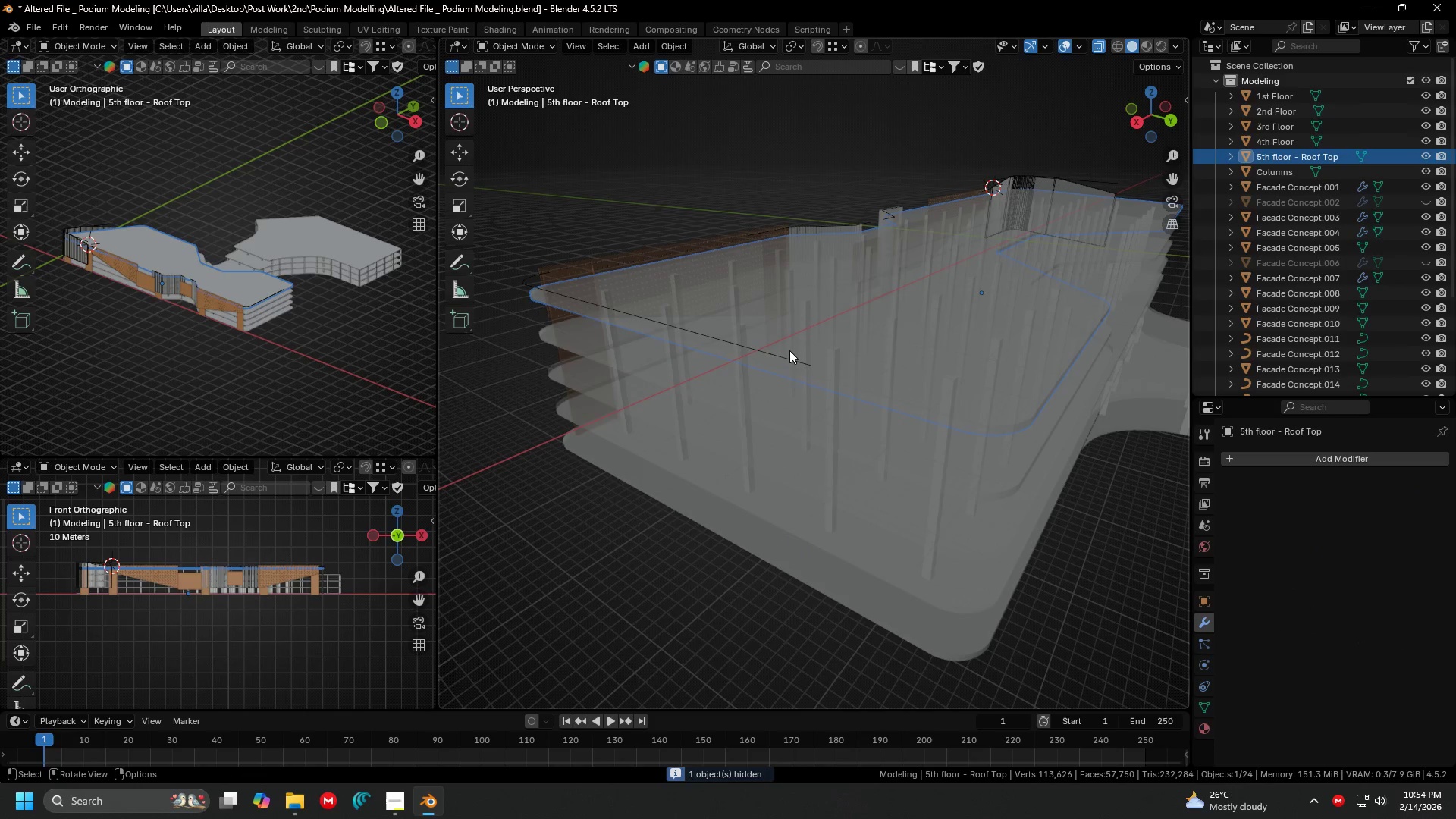 
double_click([789, 352])
 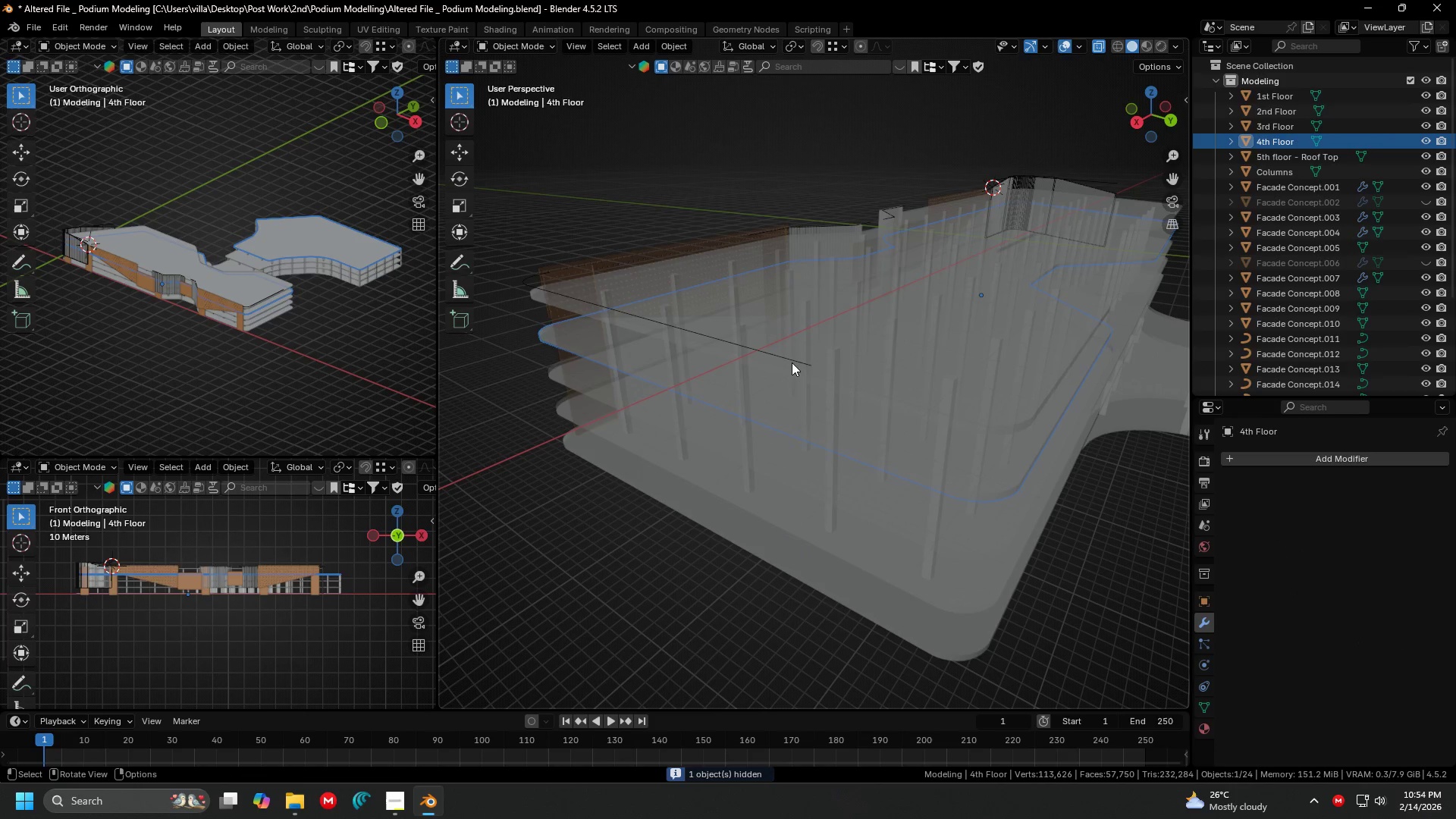 
triple_click([793, 357])
 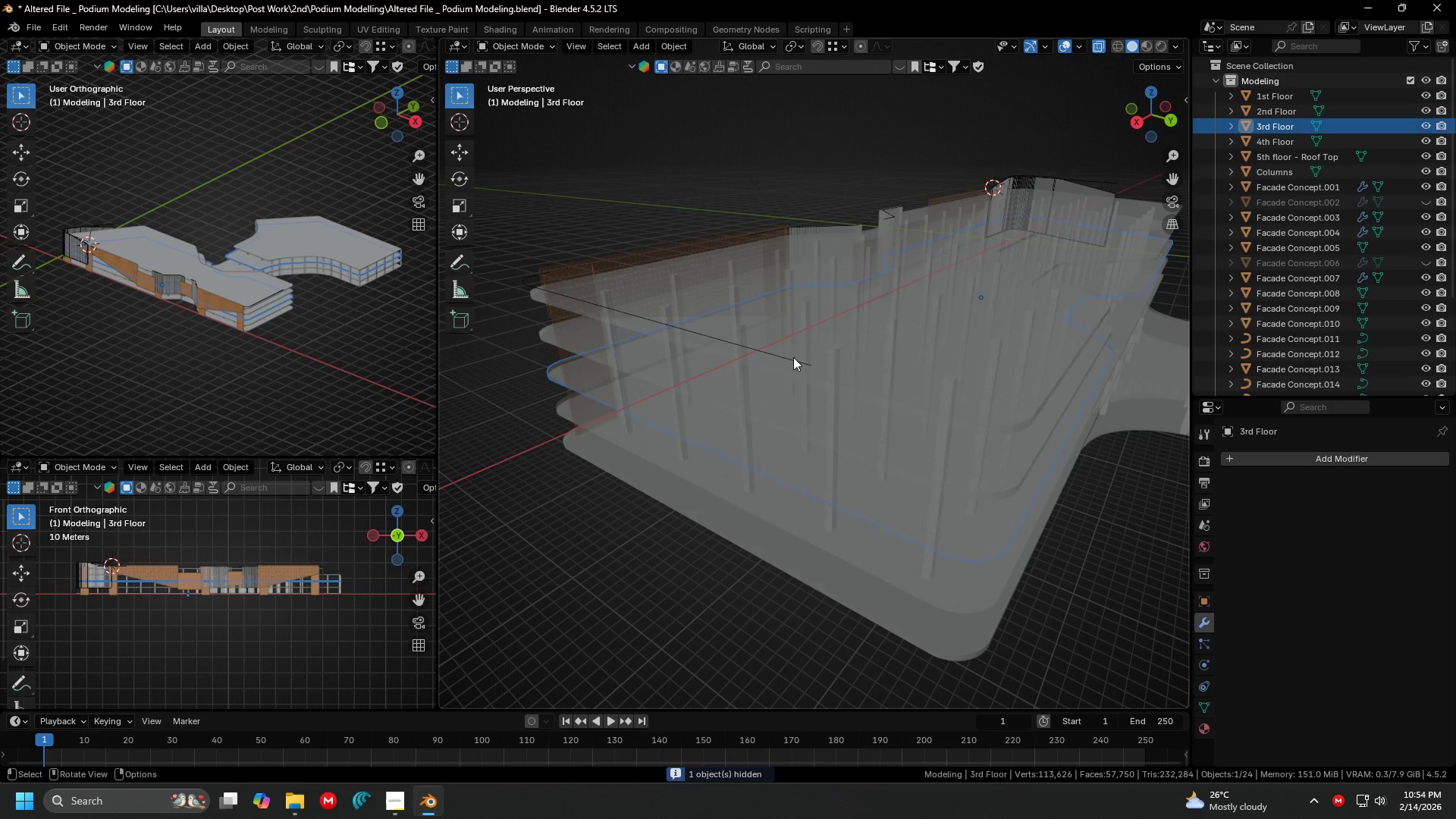 
triple_click([793, 357])
 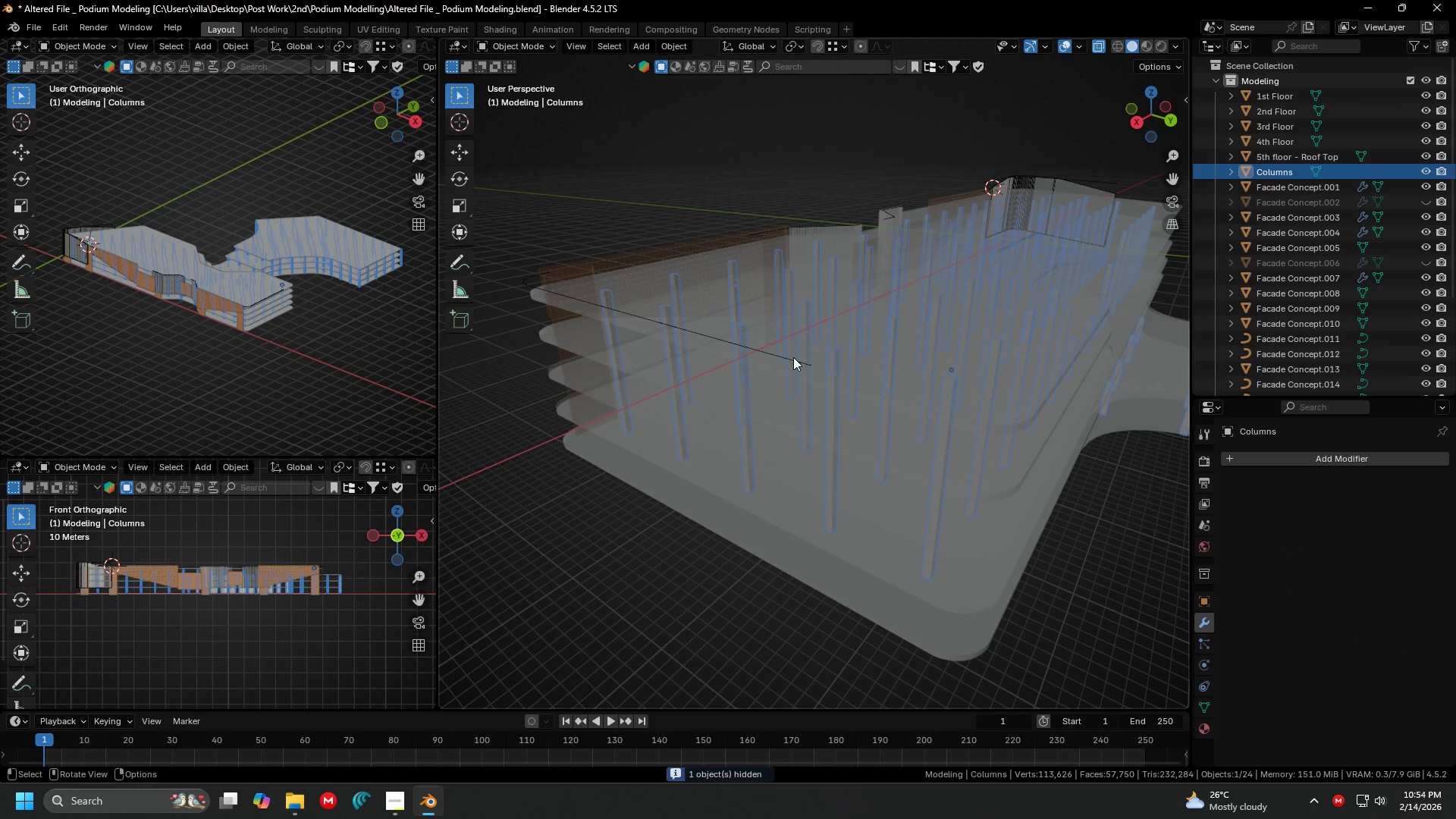 
triple_click([793, 357])
 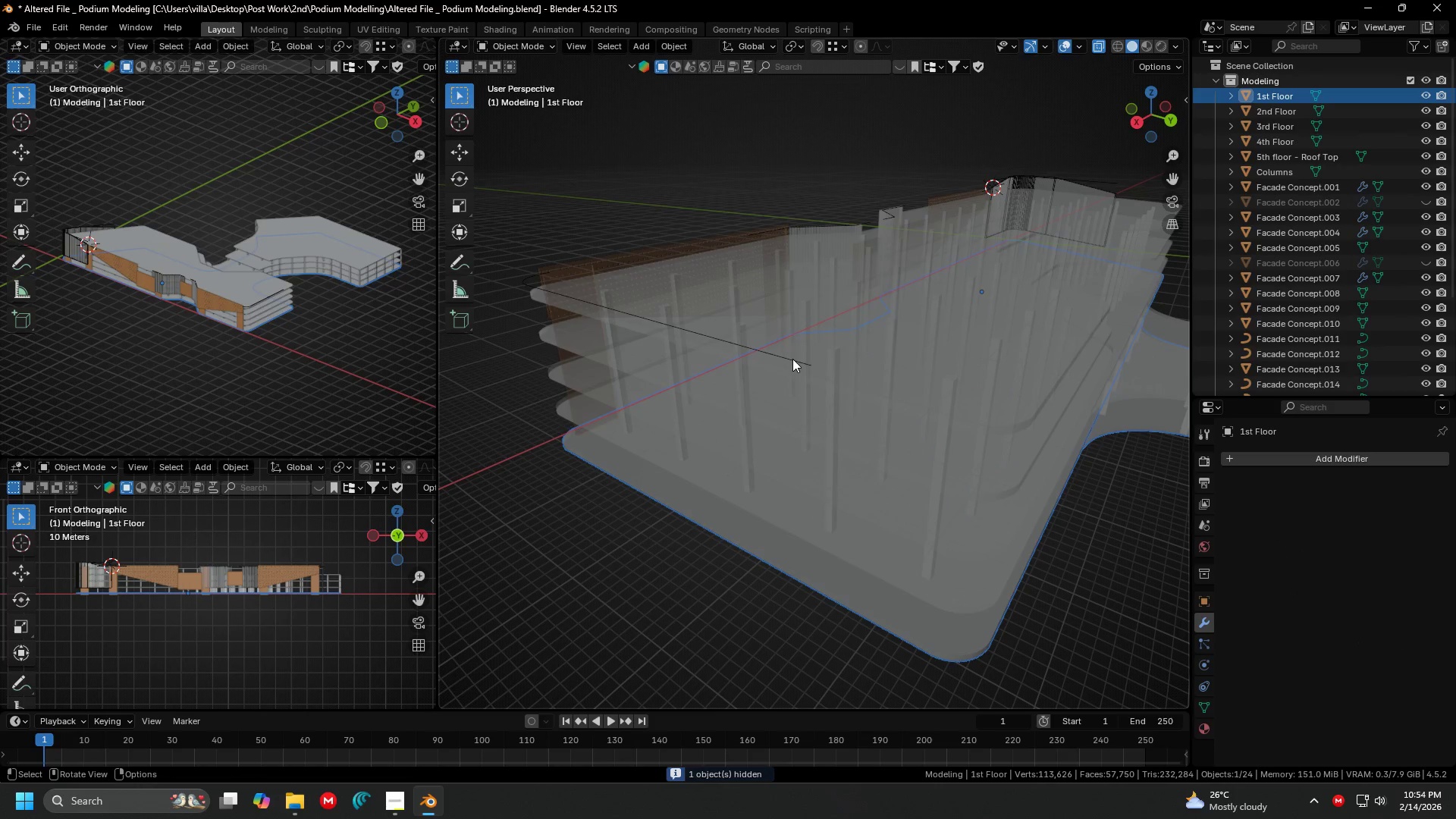 
double_click([792, 359])
 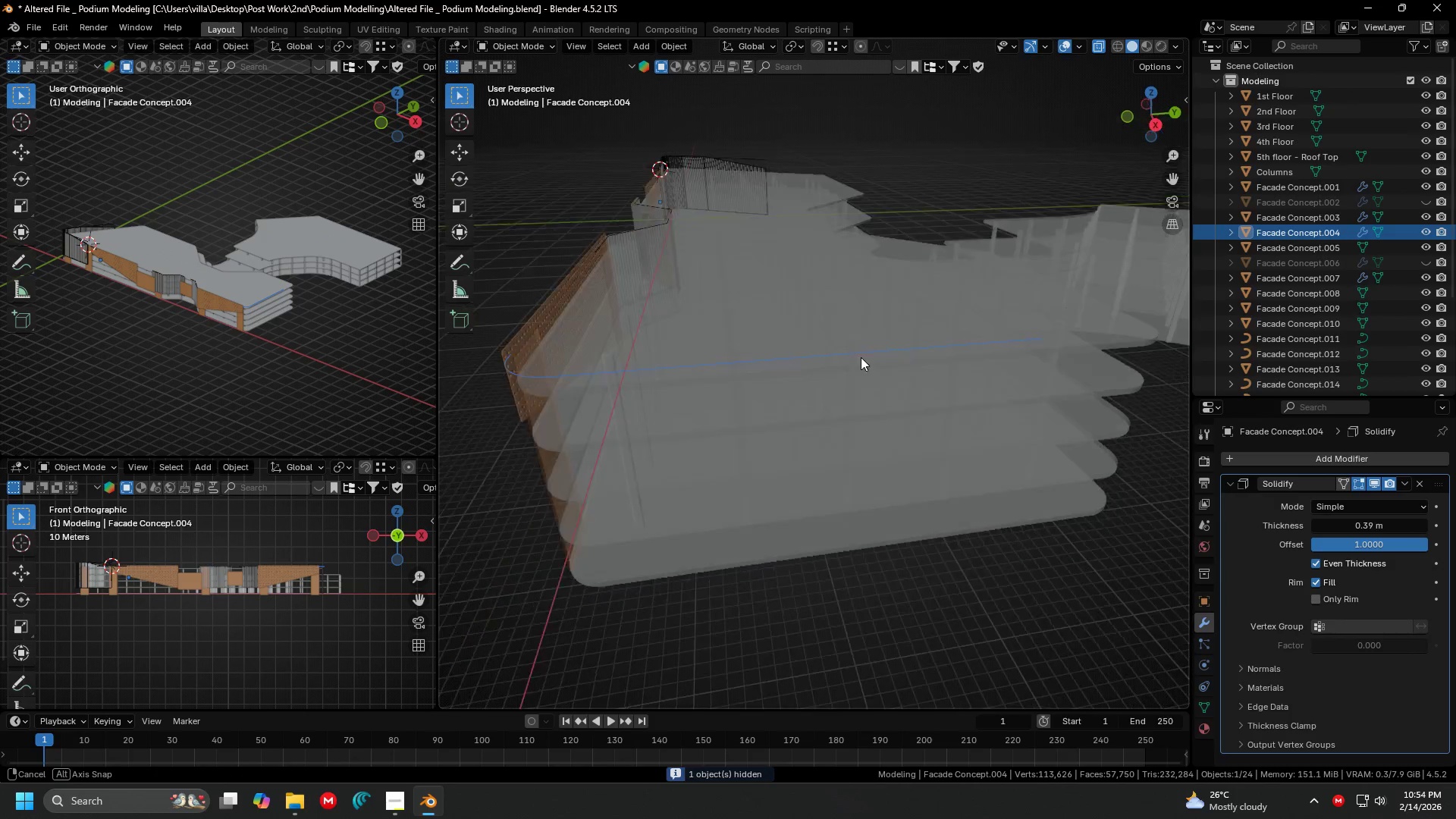 
key(Tab)
type(ax)
 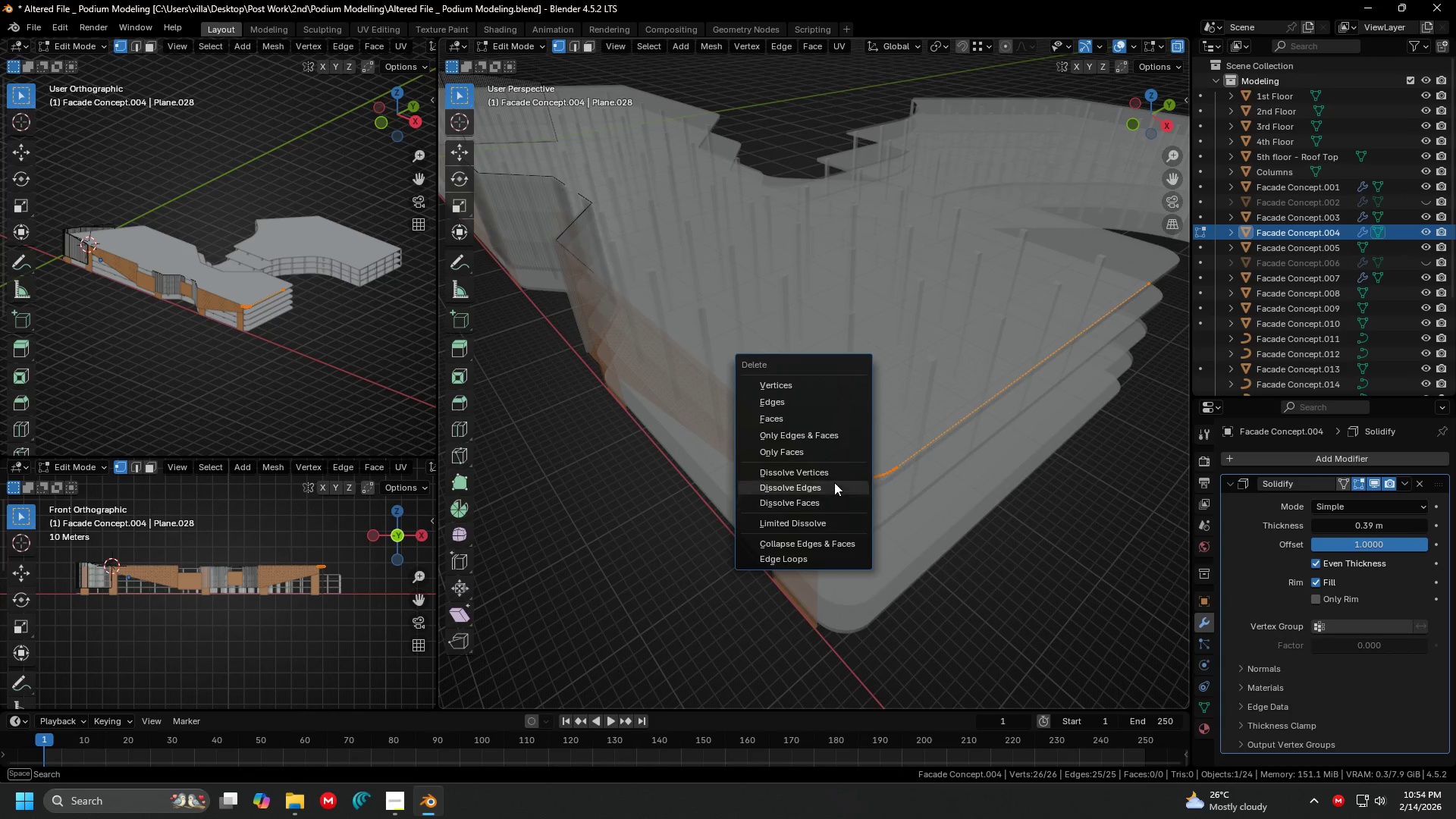 
left_click([834, 519])
 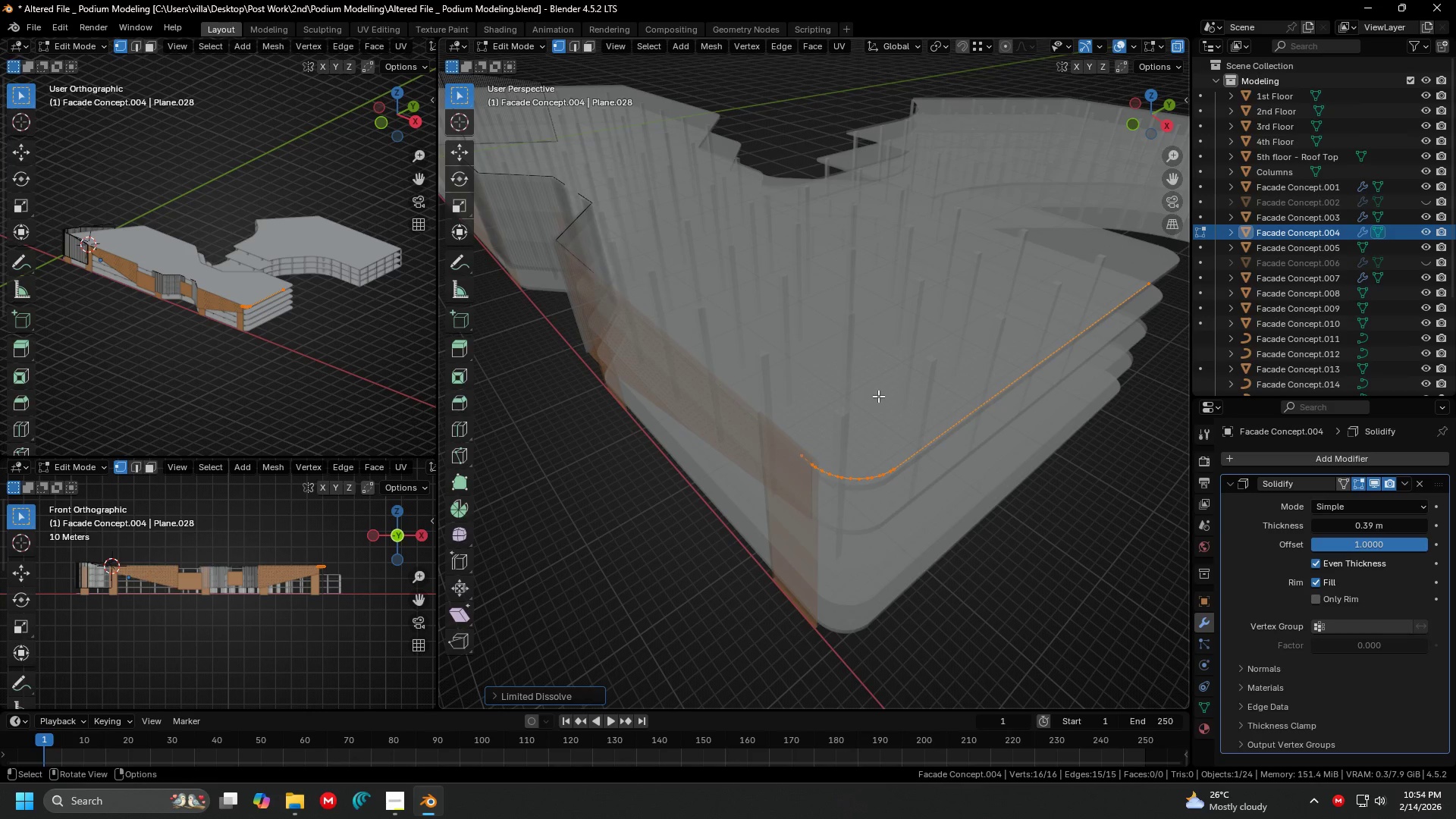 
key(Tab)
 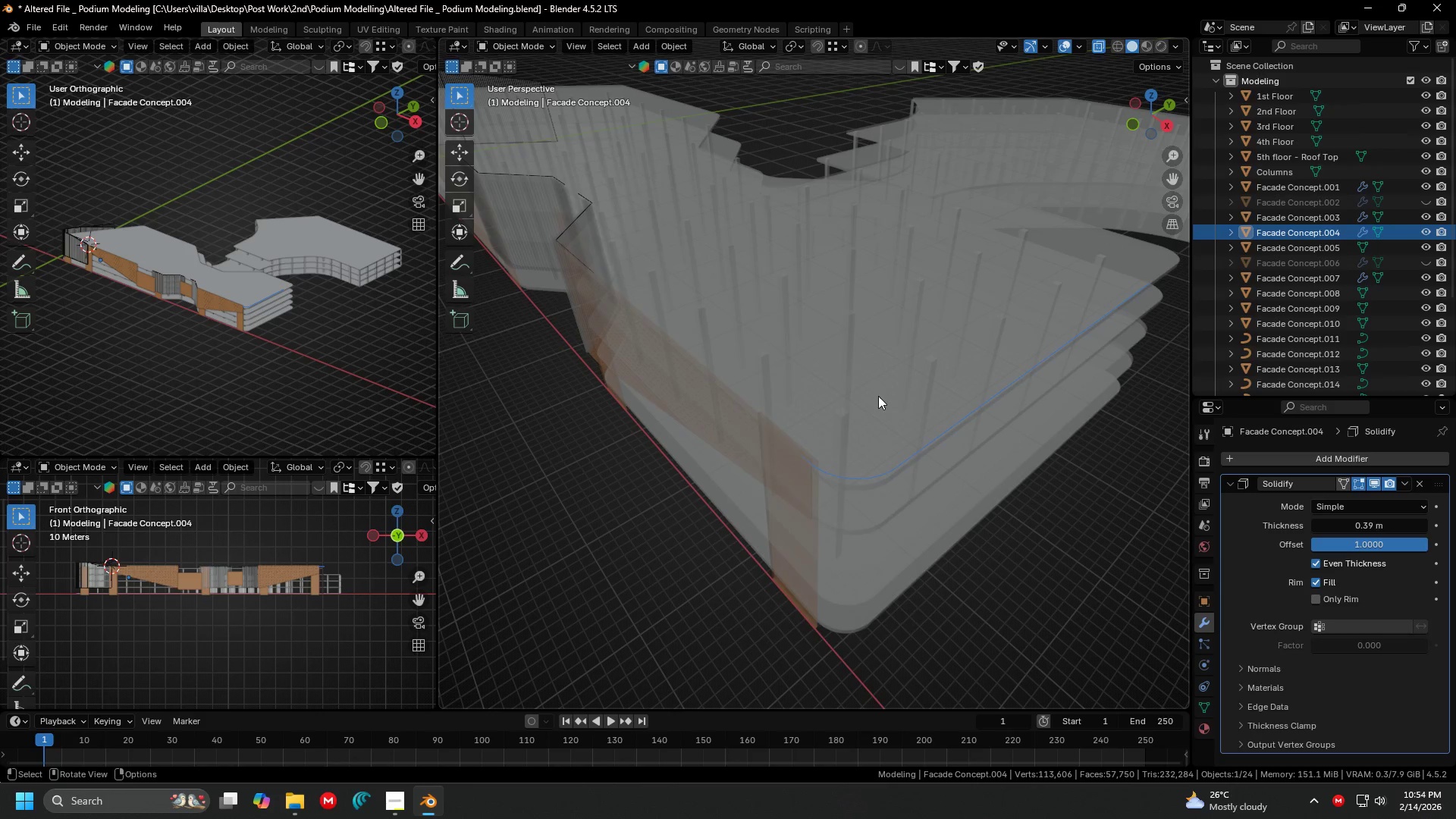 
right_click([878, 396])
 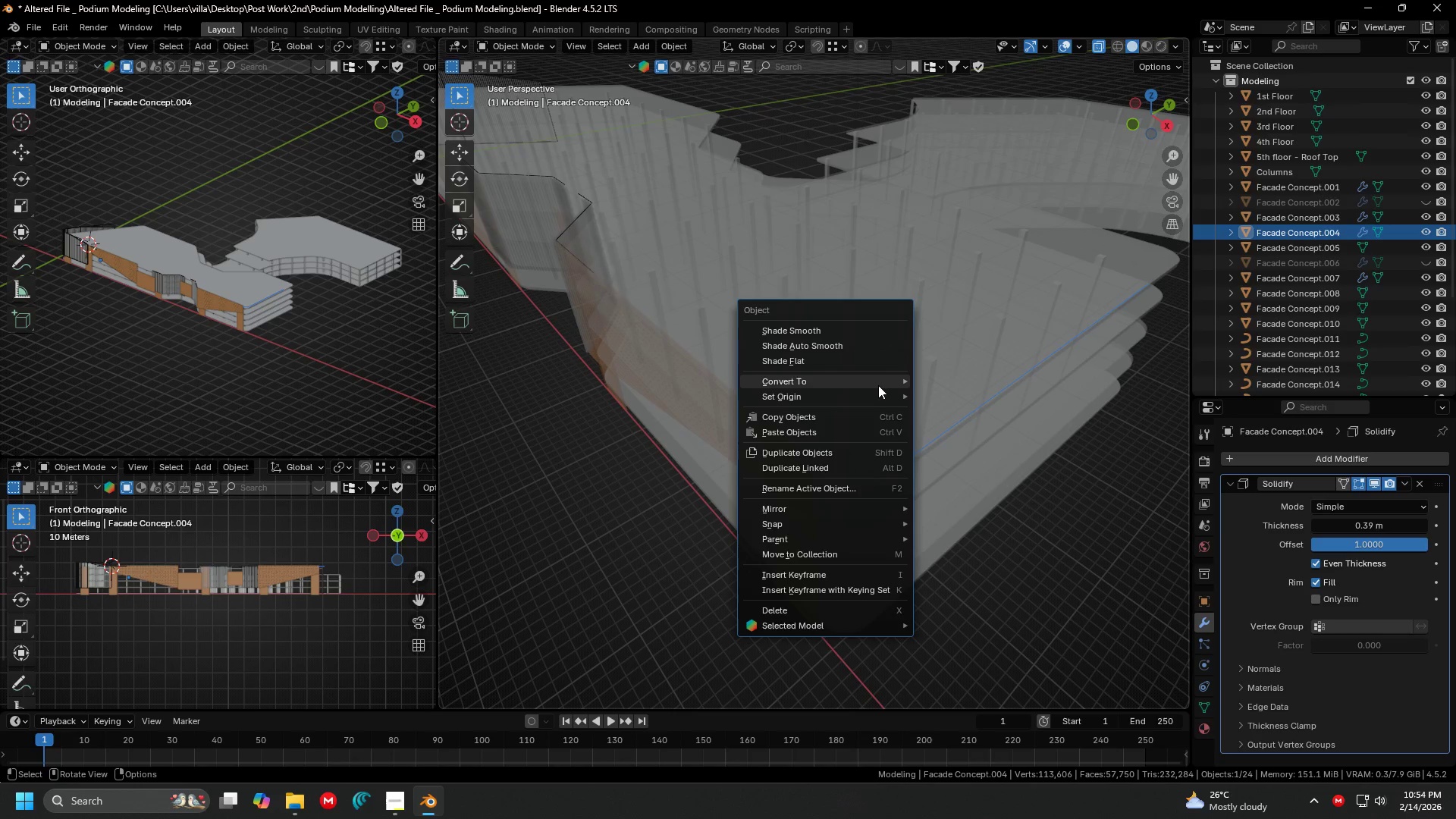 
left_click([878, 384])
 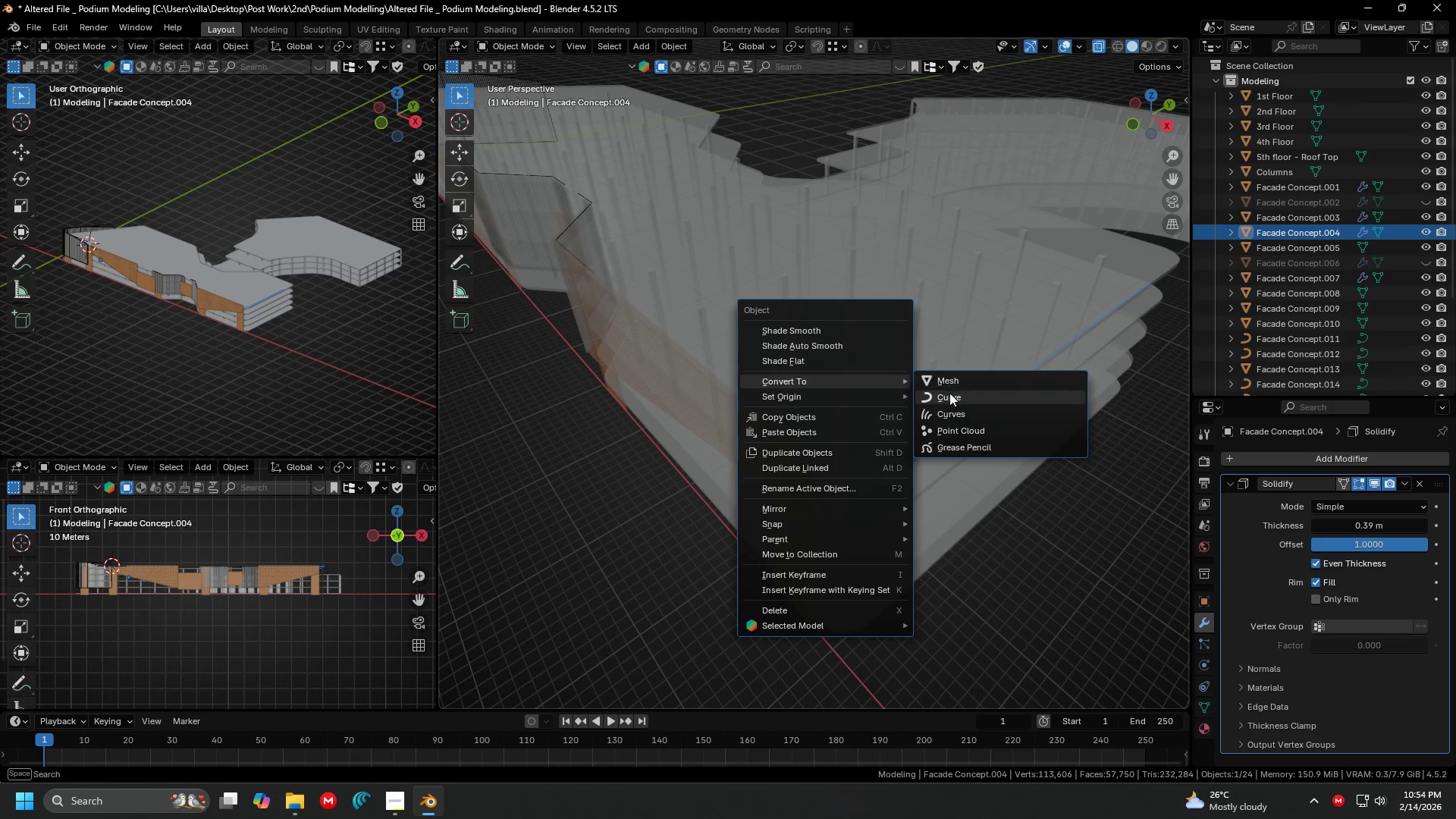 
left_click([950, 394])
 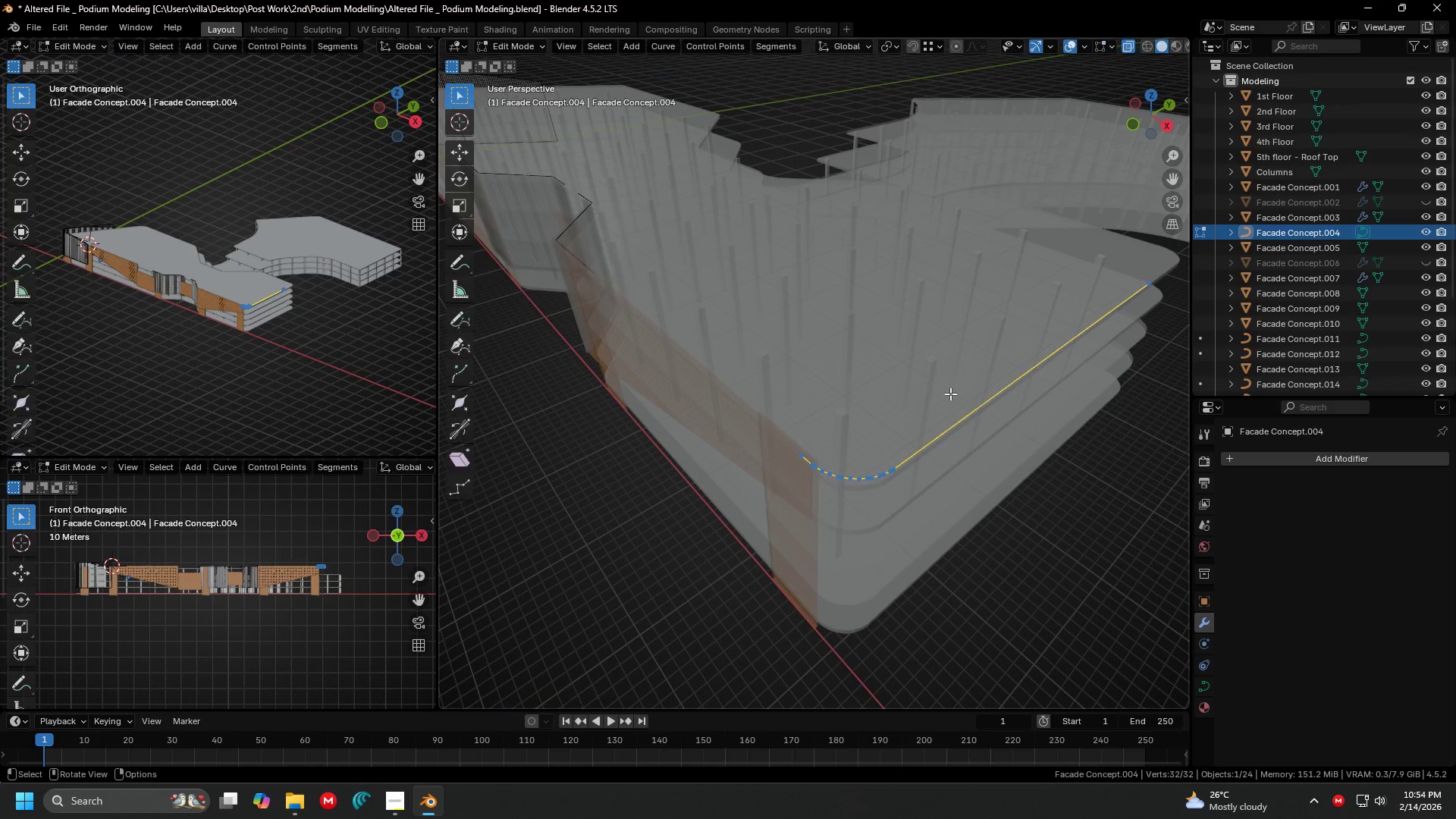 
key(Tab)
 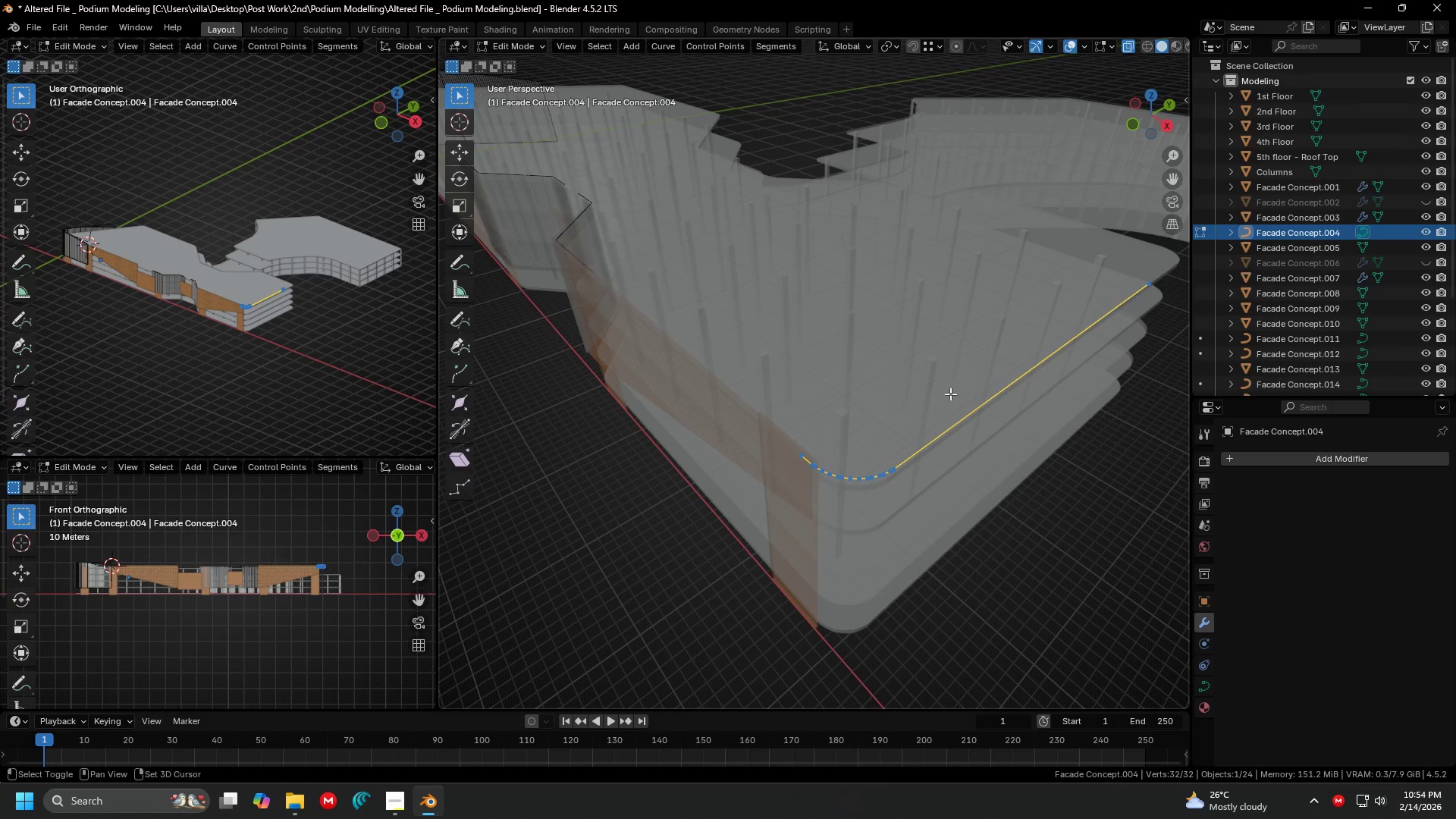 
key(Shift+ShiftLeft)
 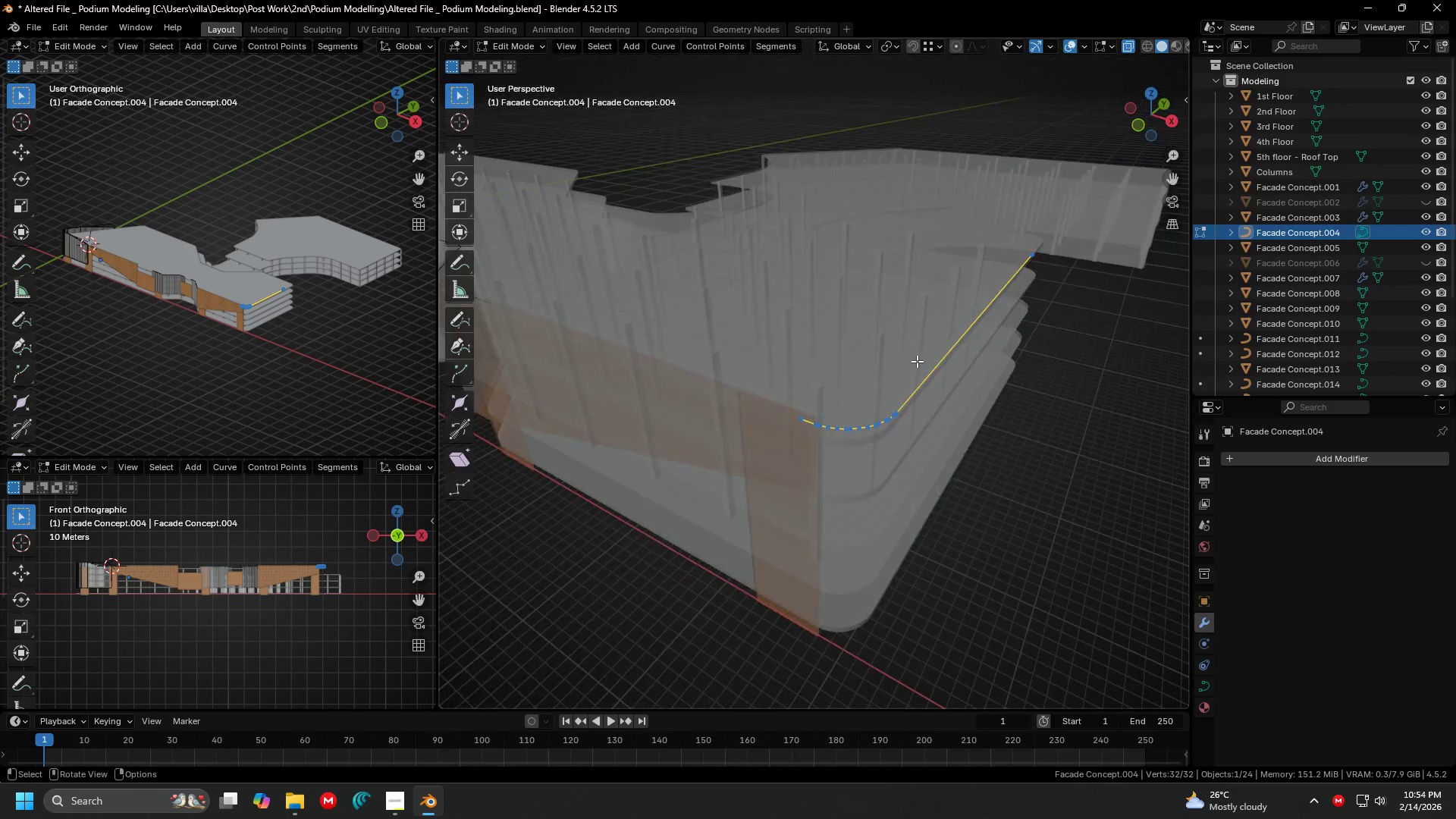 
key(Tab)
 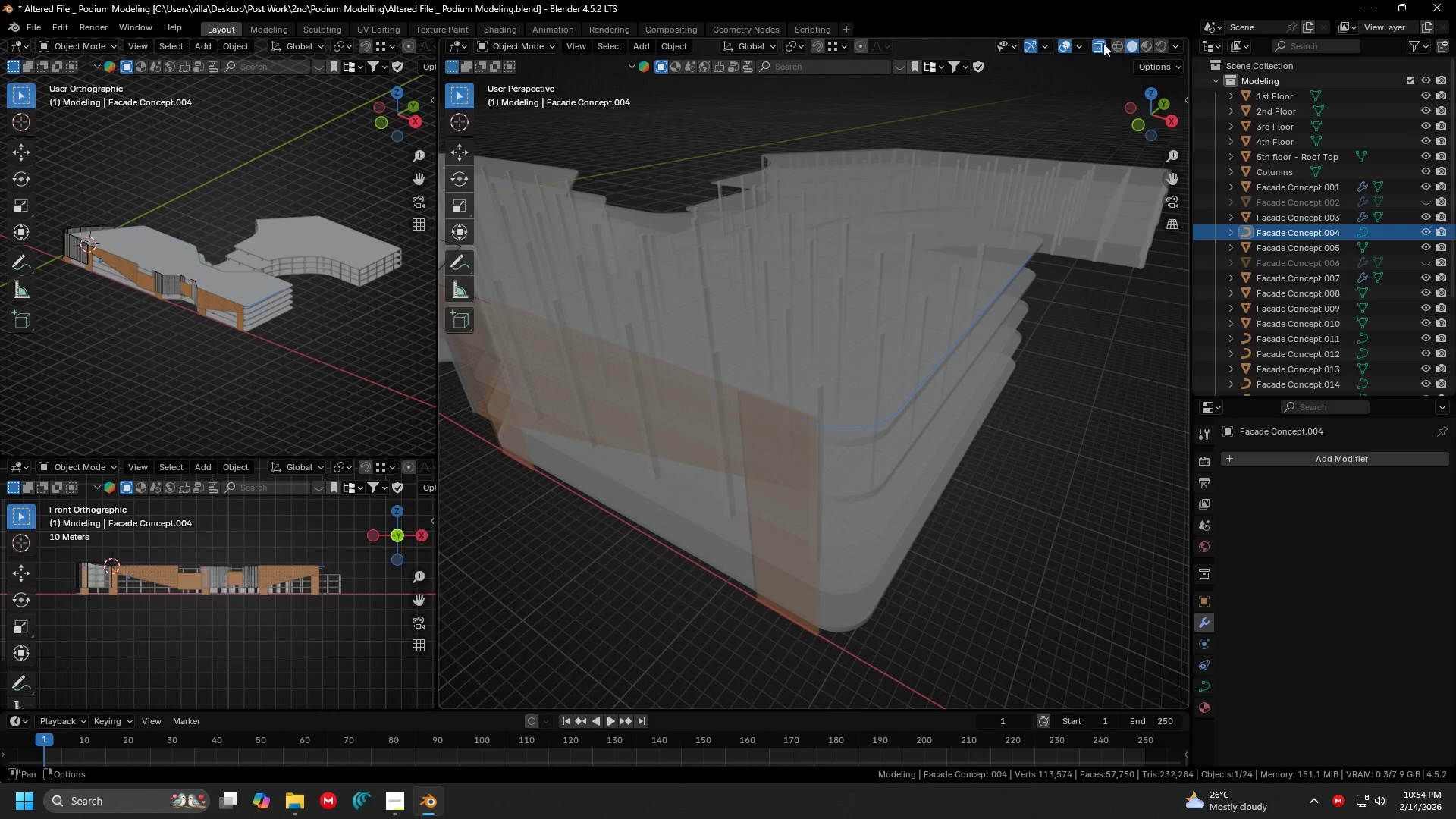 
left_click([1098, 43])
 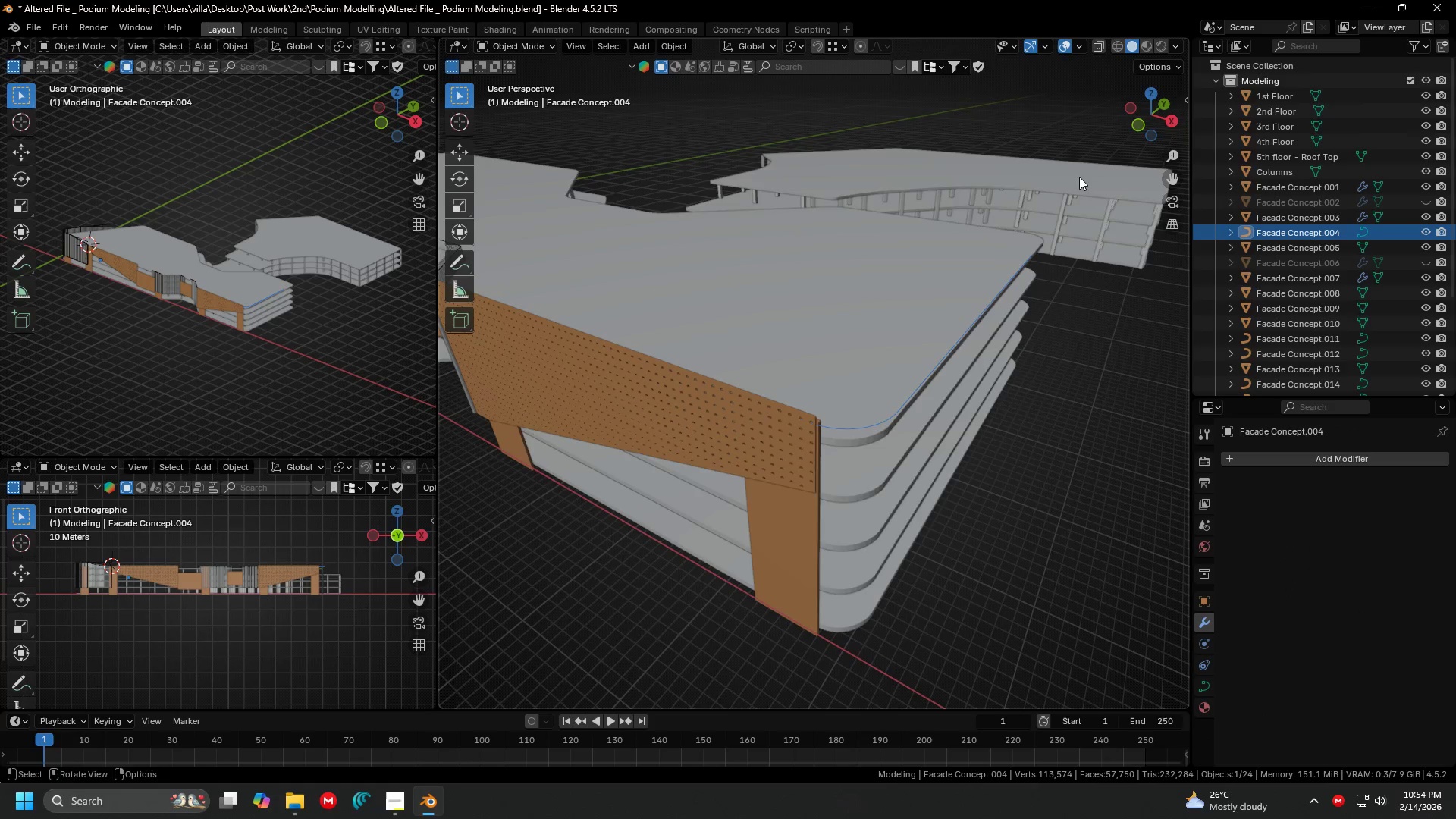 
key(Shift+ShiftLeft)
 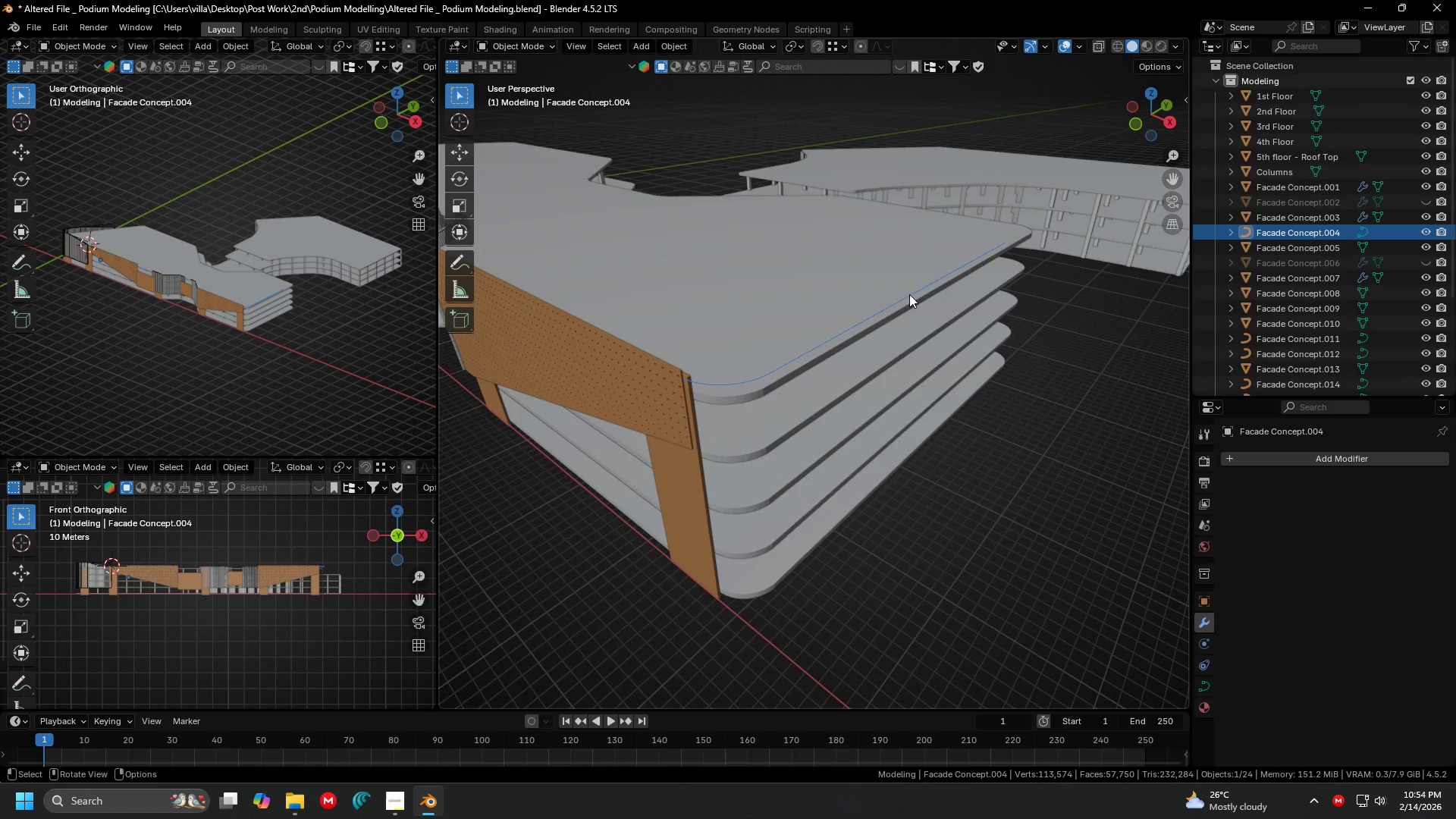 
key(Shift+ShiftLeft)
 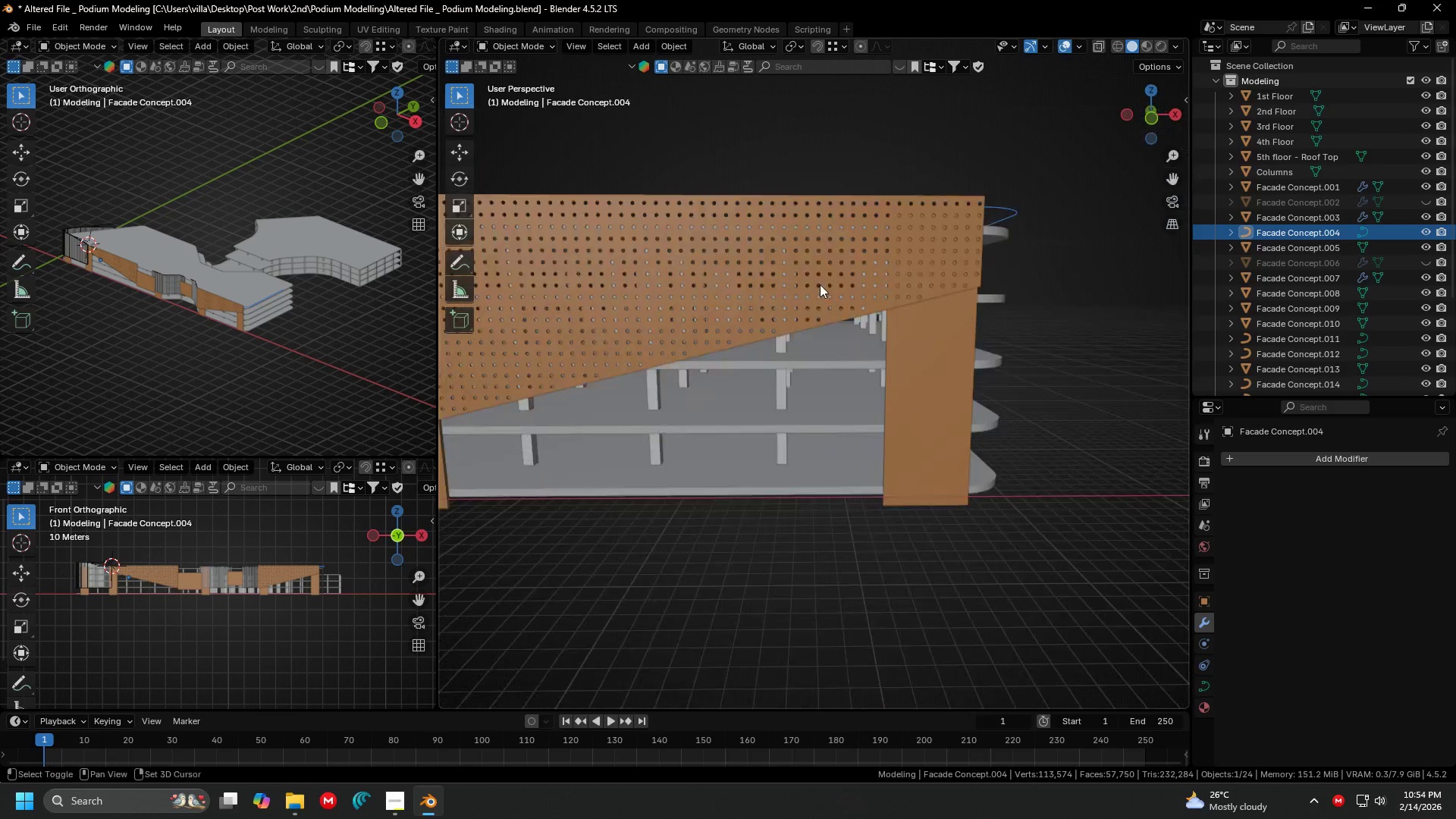 
scroll: coordinate [821, 284], scroll_direction: down, amount: 2.0
 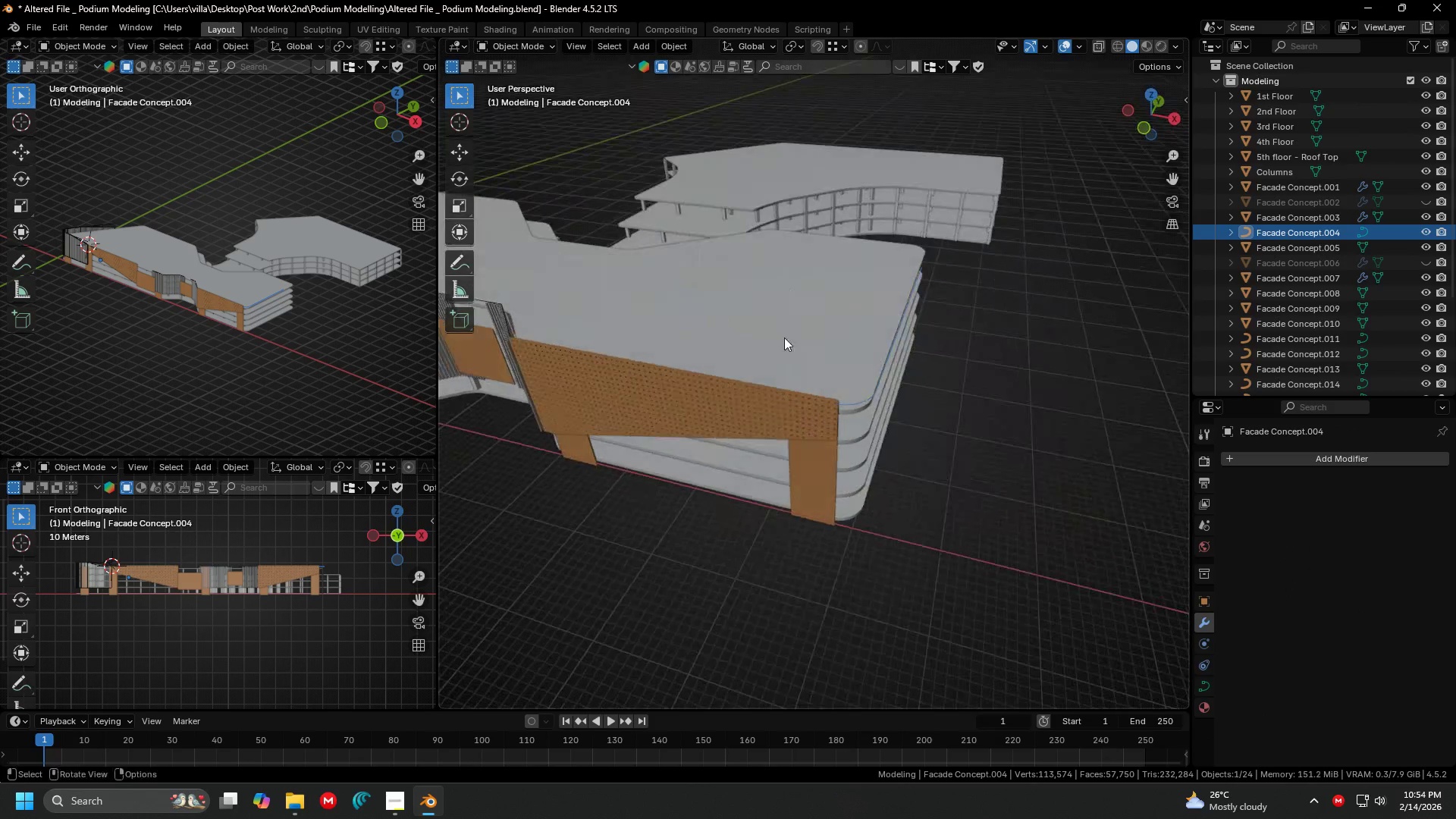 
key(Shift+ShiftLeft)
 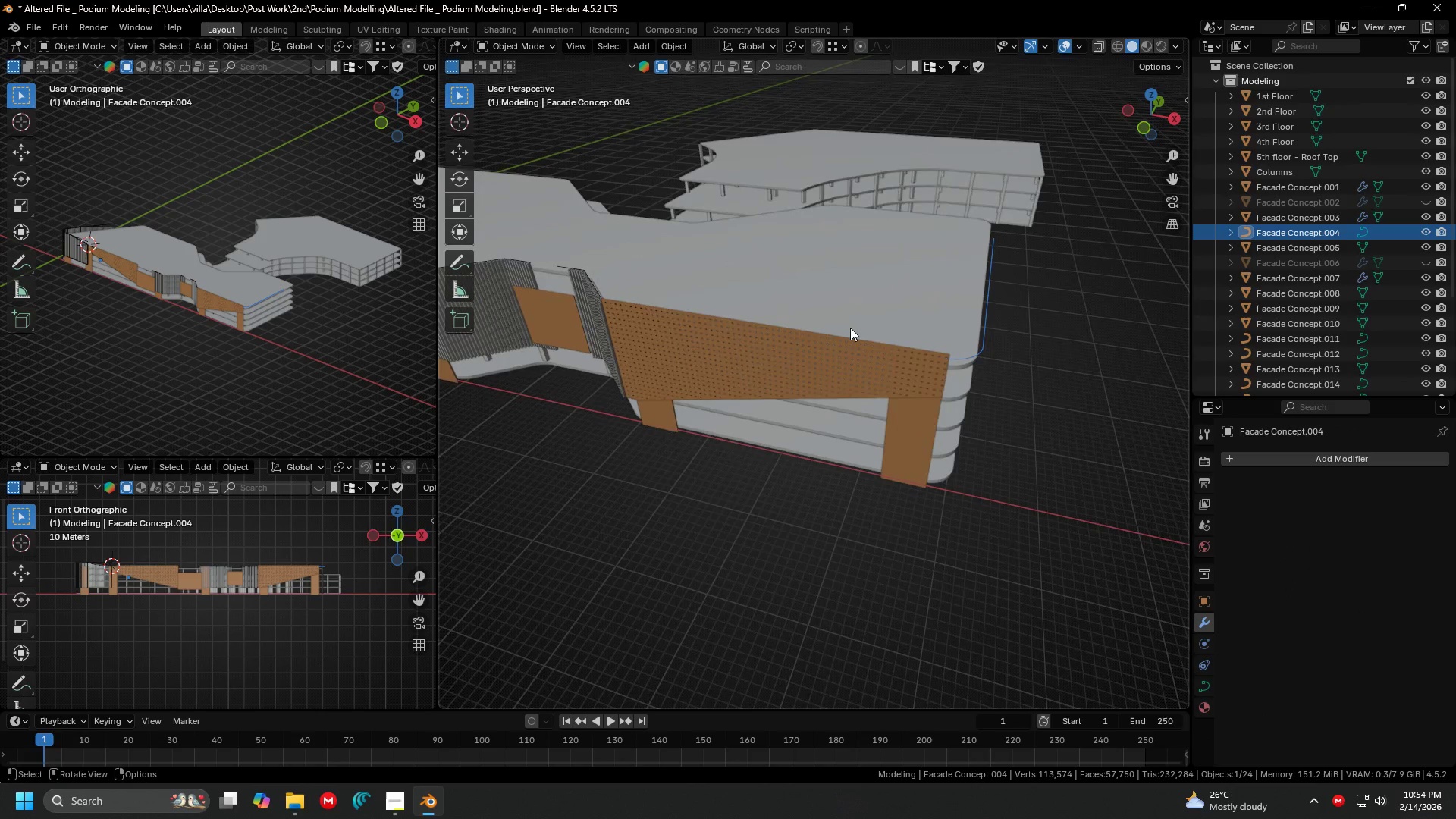 
key(Shift+ShiftLeft)
 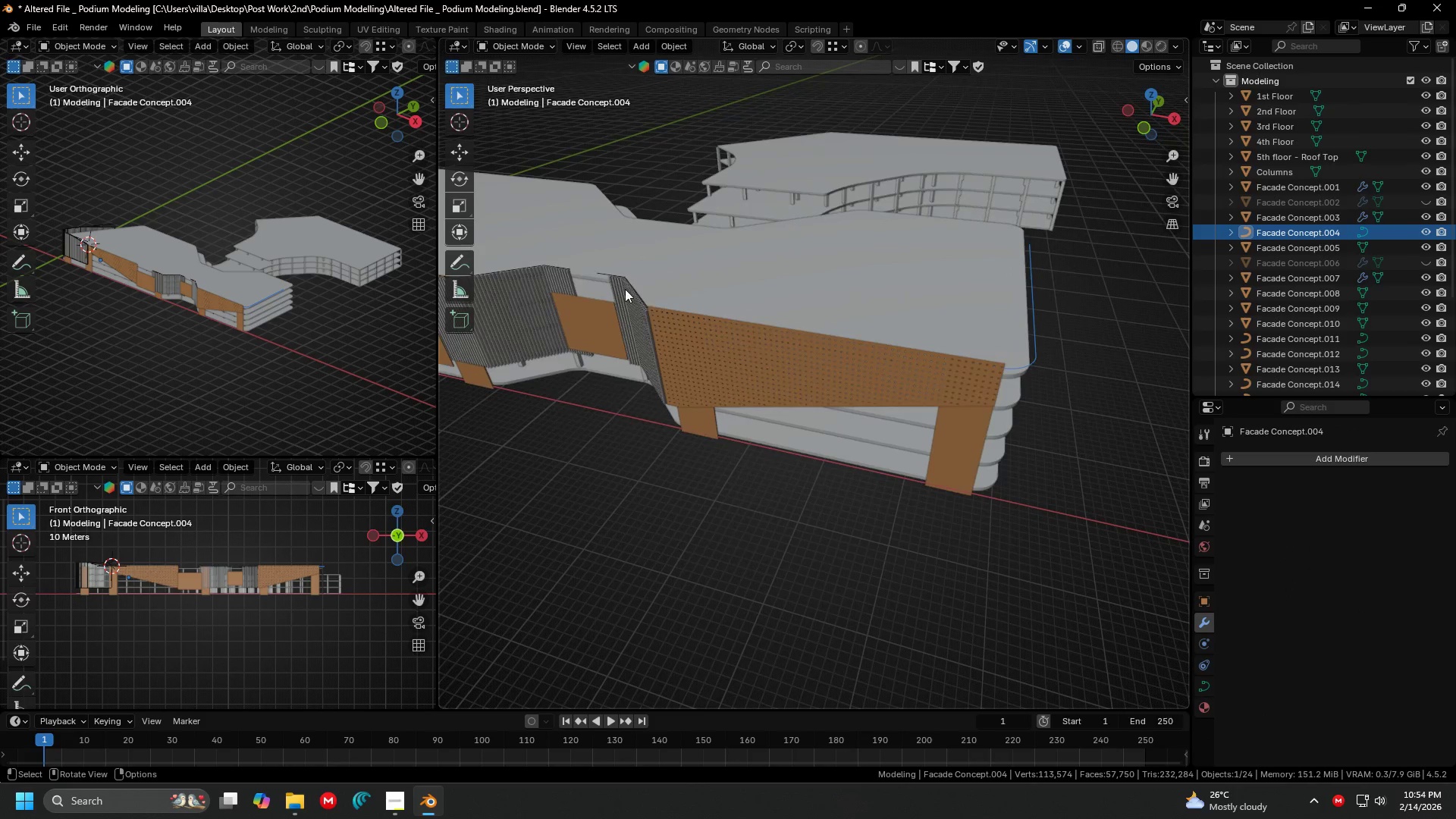 
left_click([628, 302])
 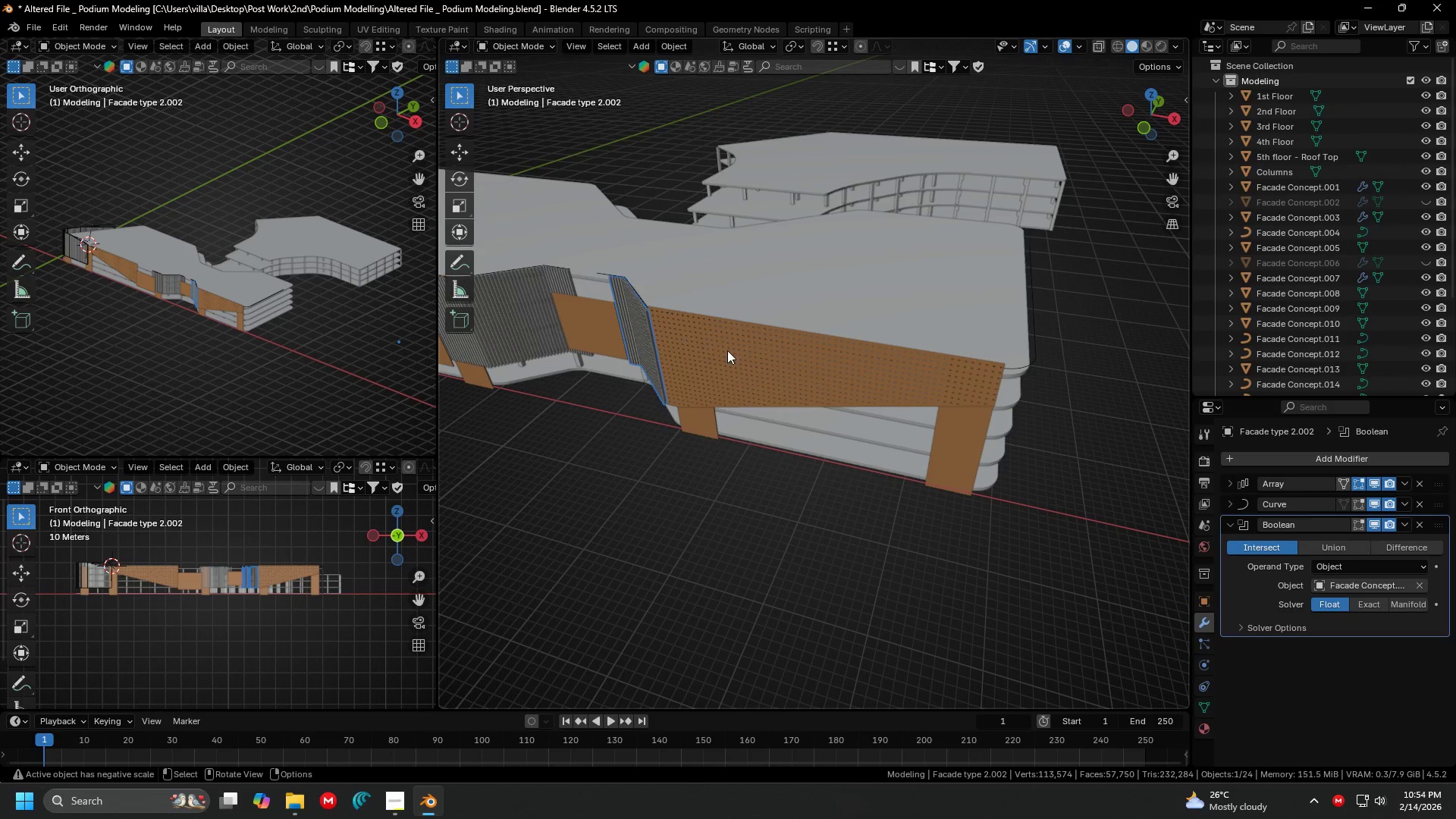 
key(Shift+ShiftLeft)
 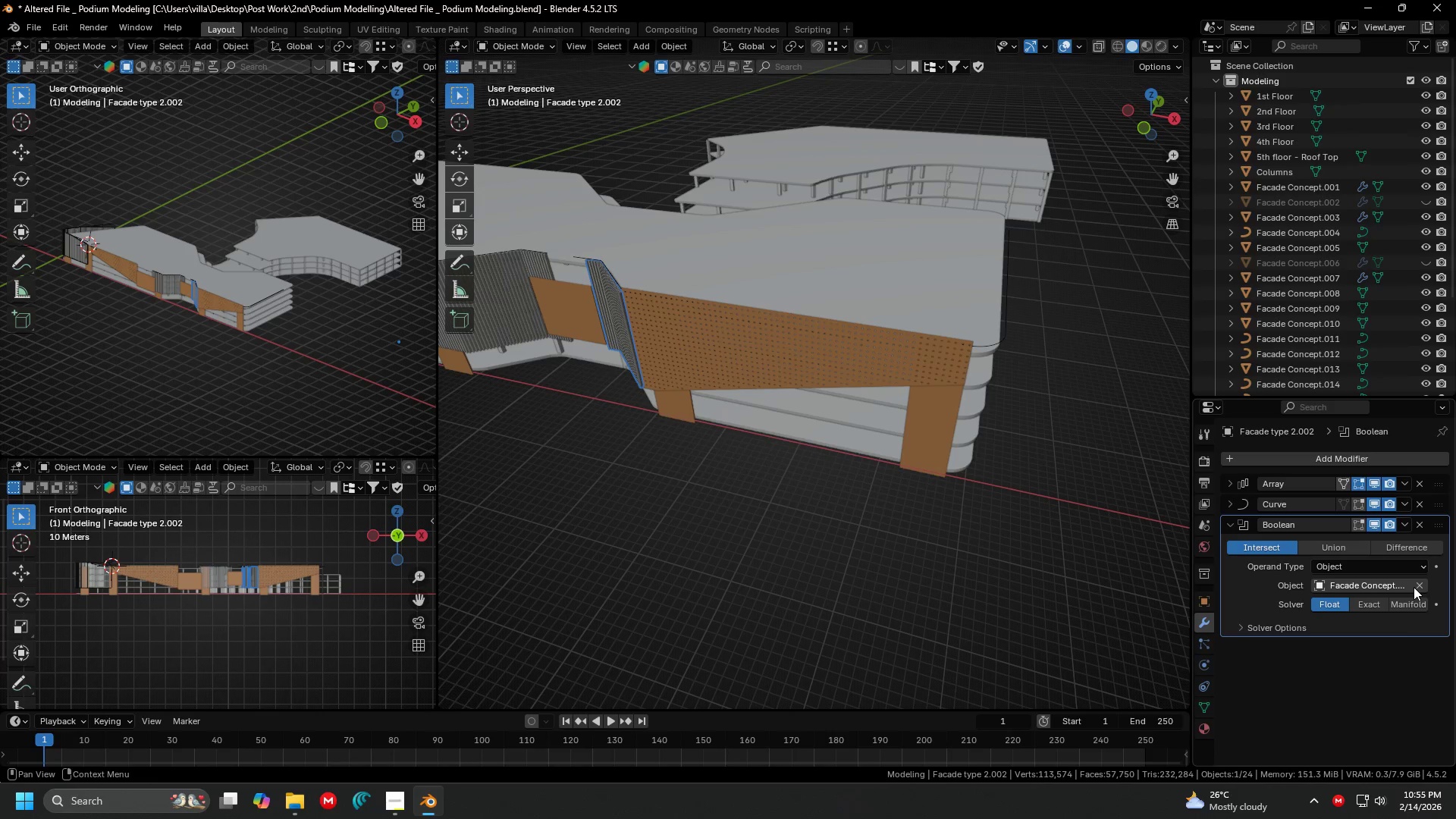 
key(Shift+D)
 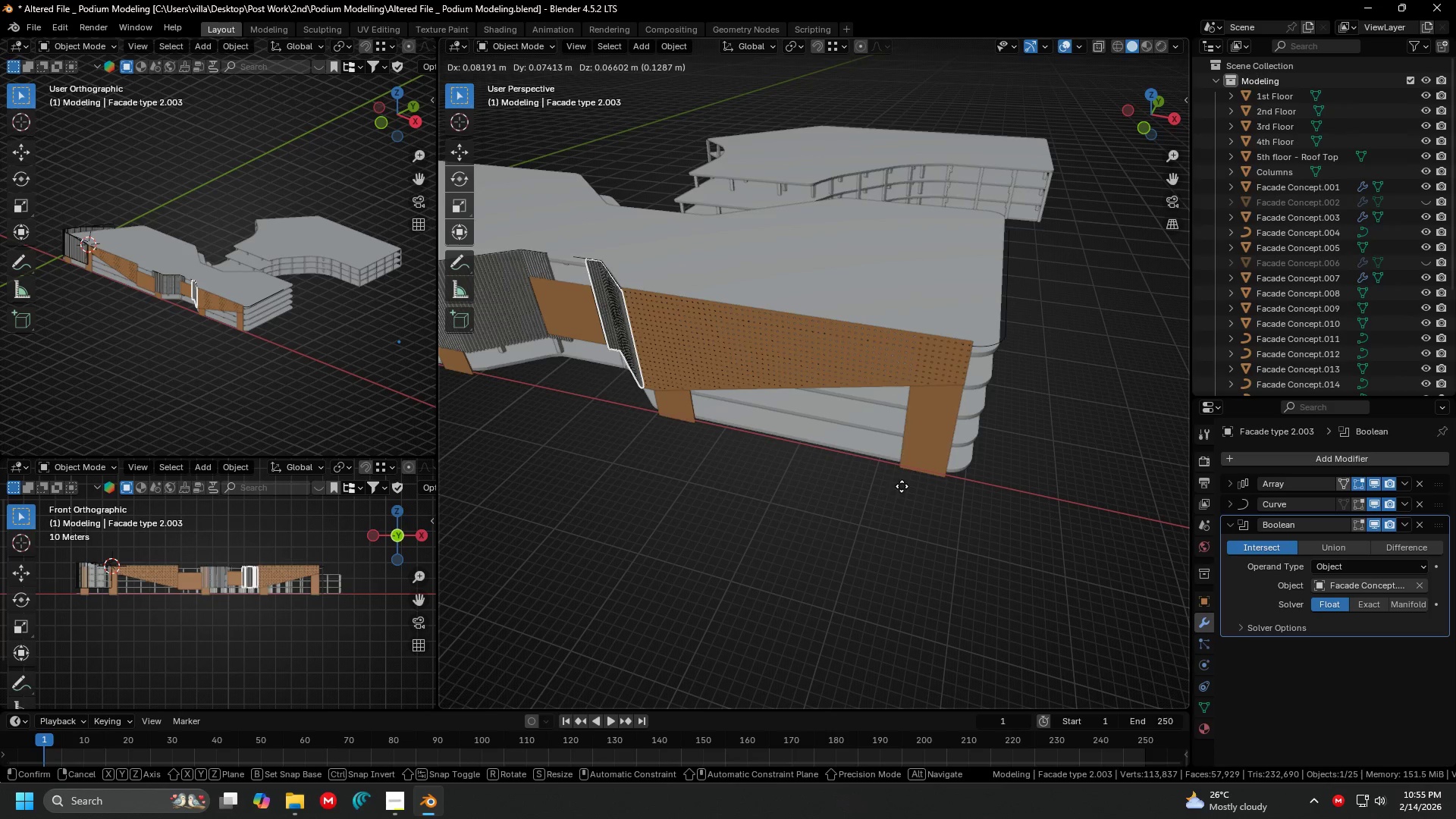 
right_click([902, 486])
 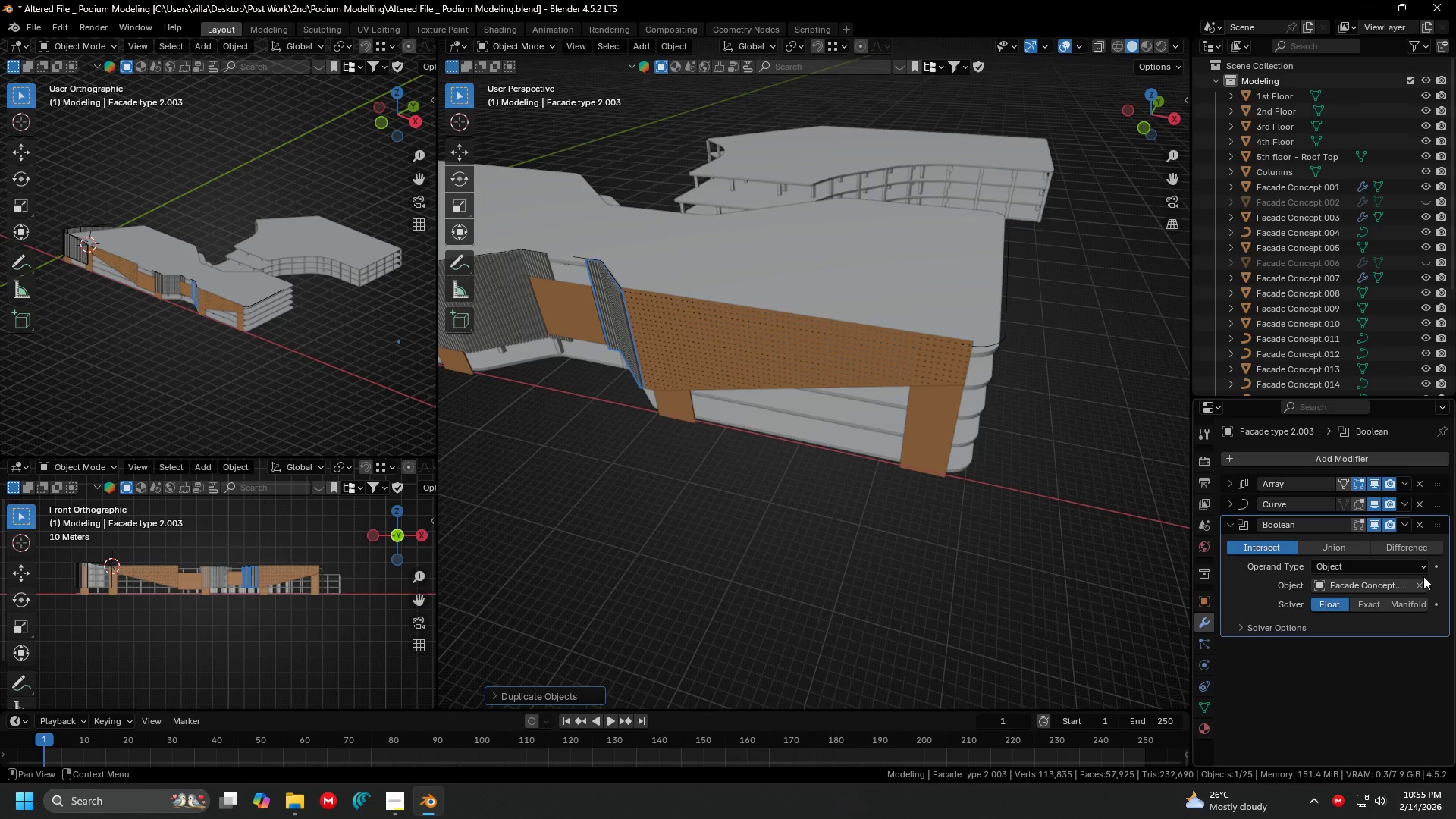 
left_click([1421, 579])
 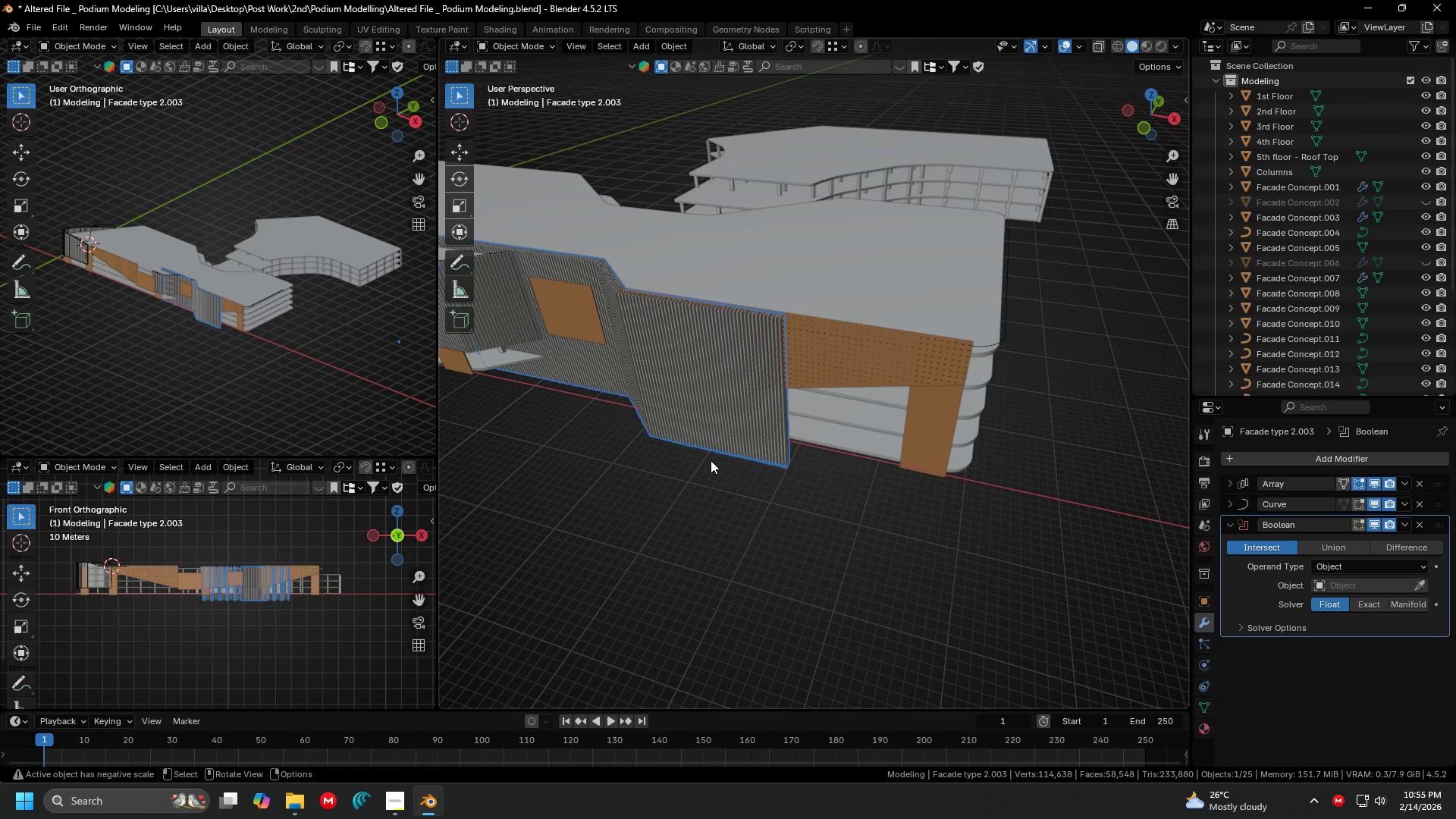 
key(G)
 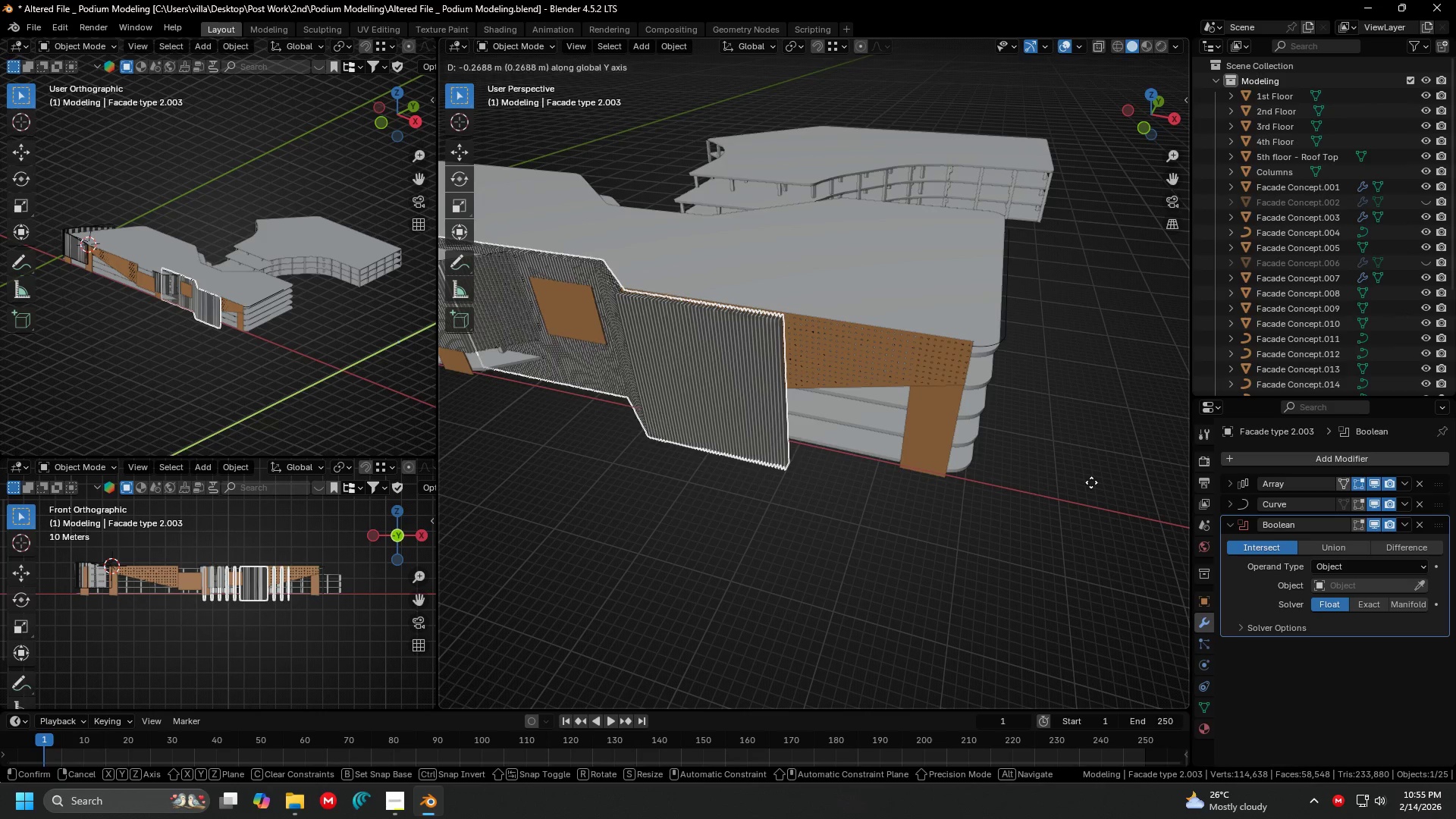 
key(Escape)
 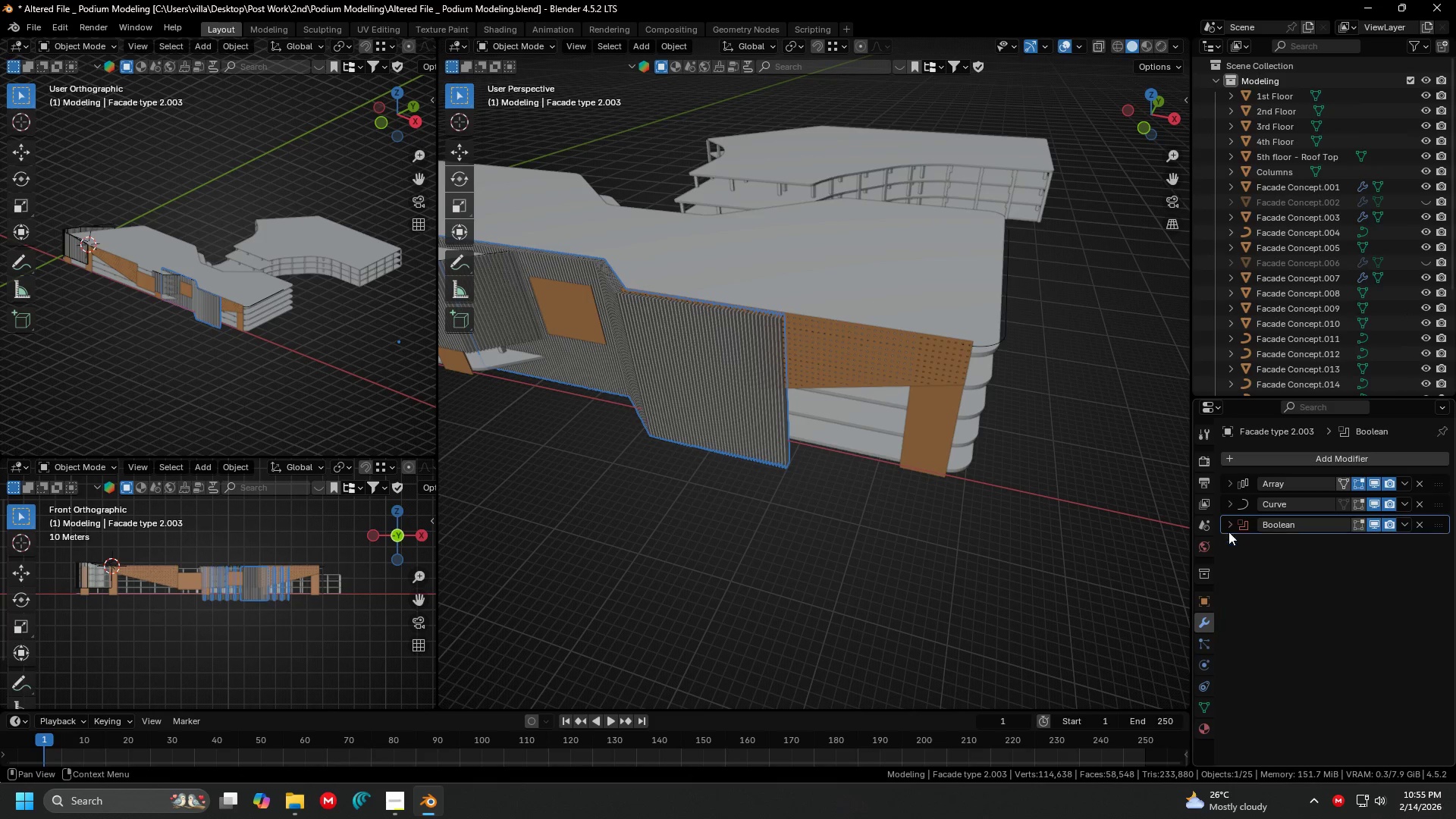 
double_click([1228, 510])
 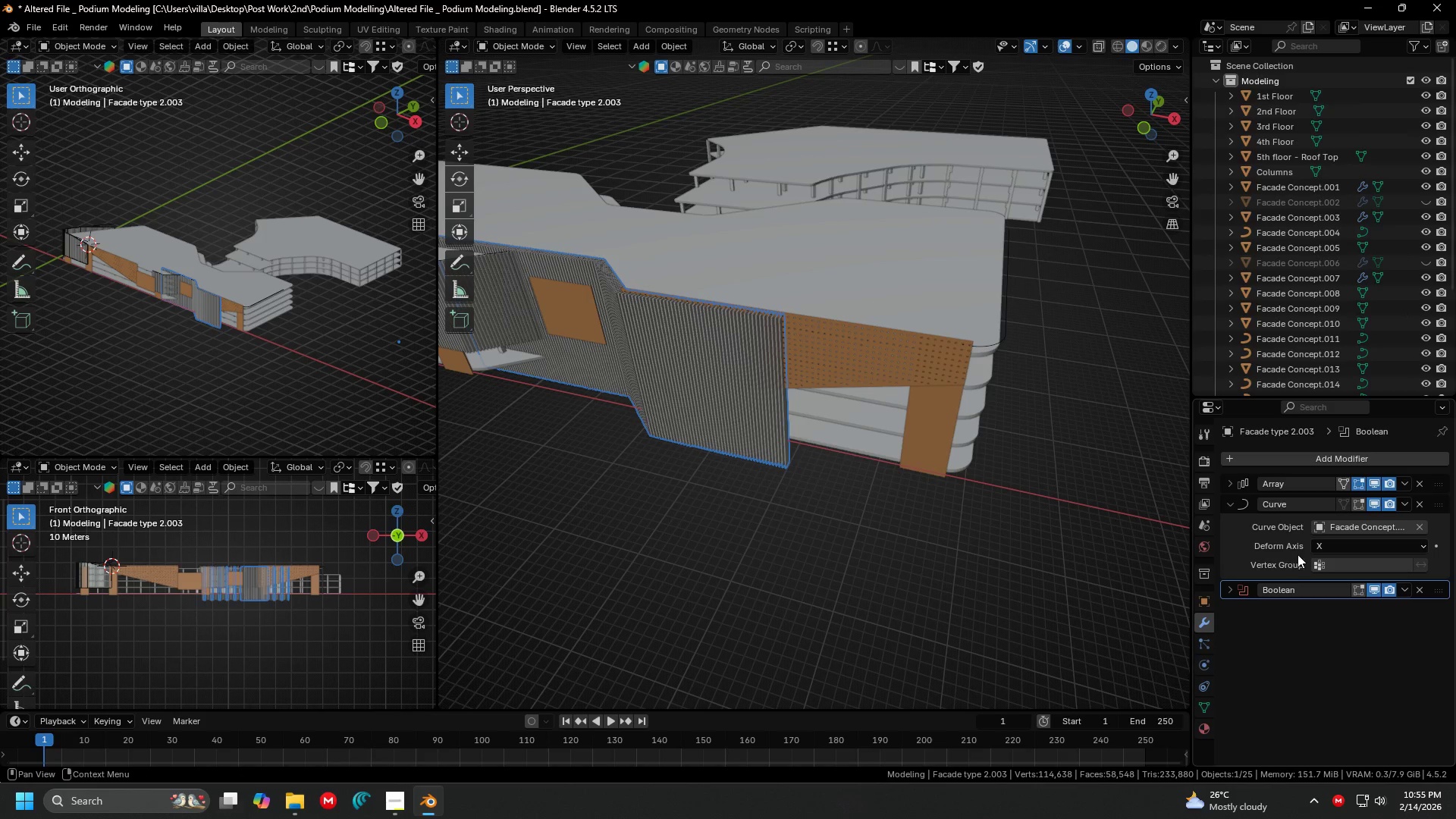 
key(G)
 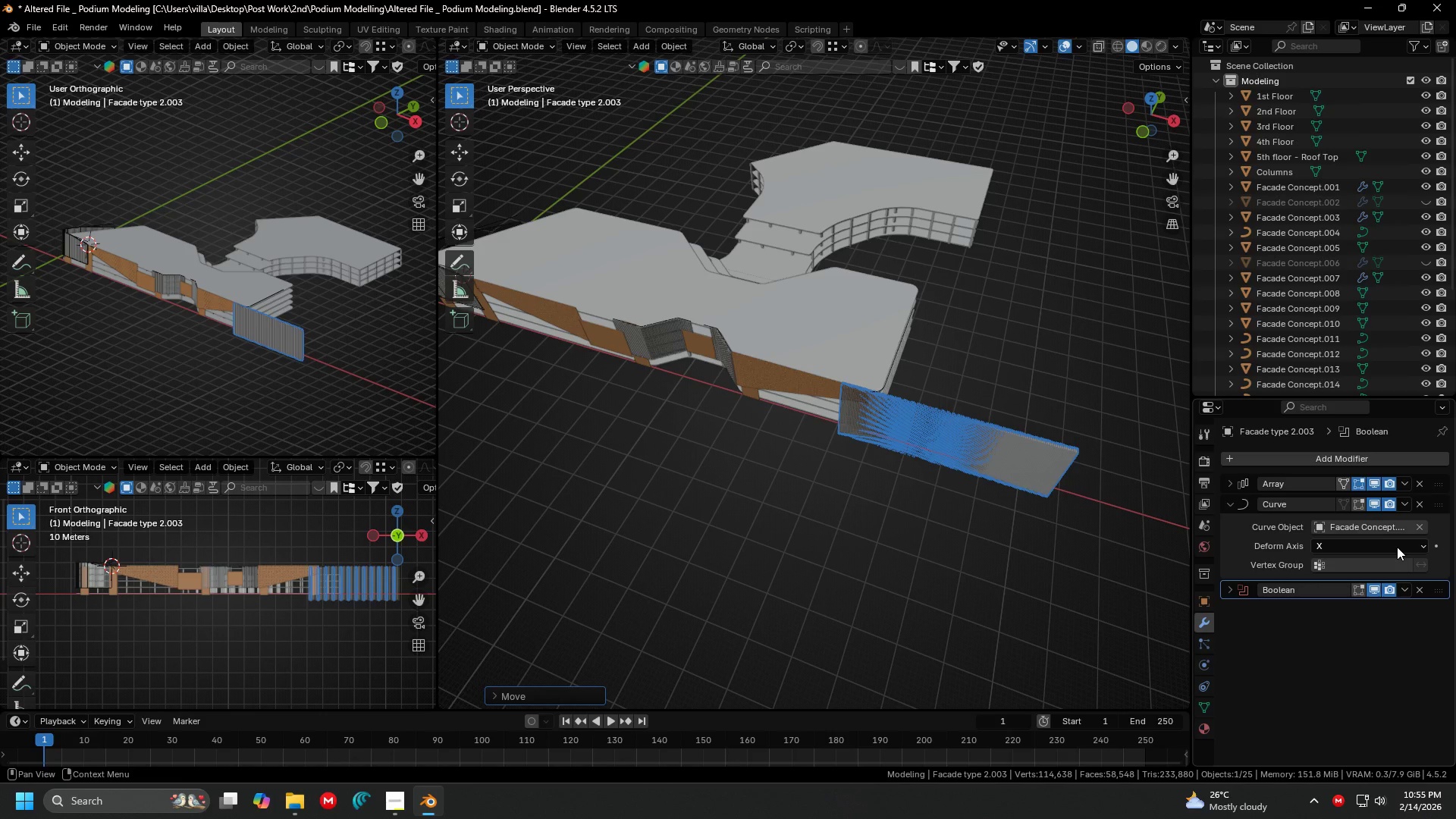 
scroll: coordinate [794, 488], scroll_direction: down, amount: 4.0
 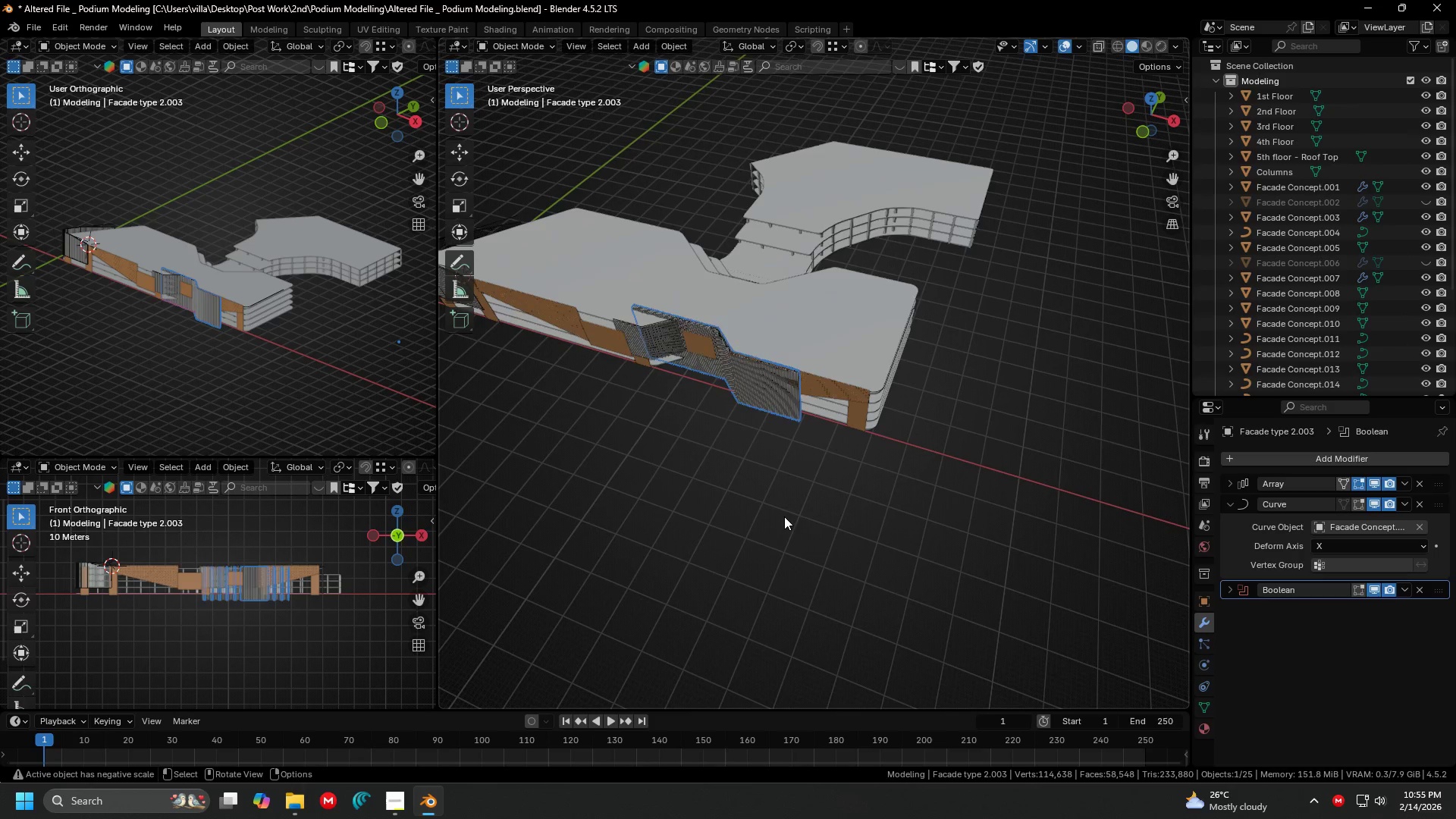 
left_click([1415, 524])
 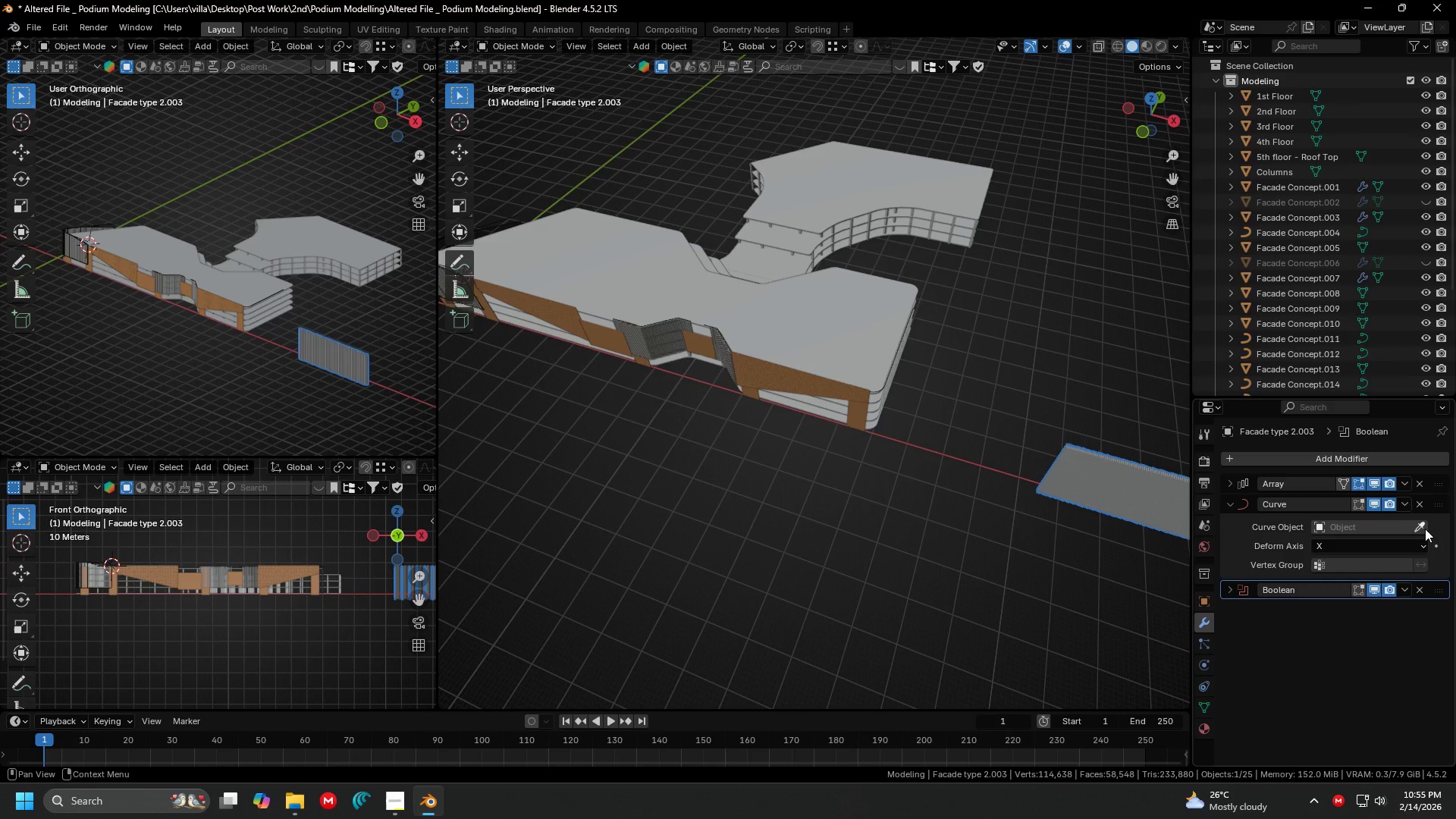 
left_click([1423, 527])
 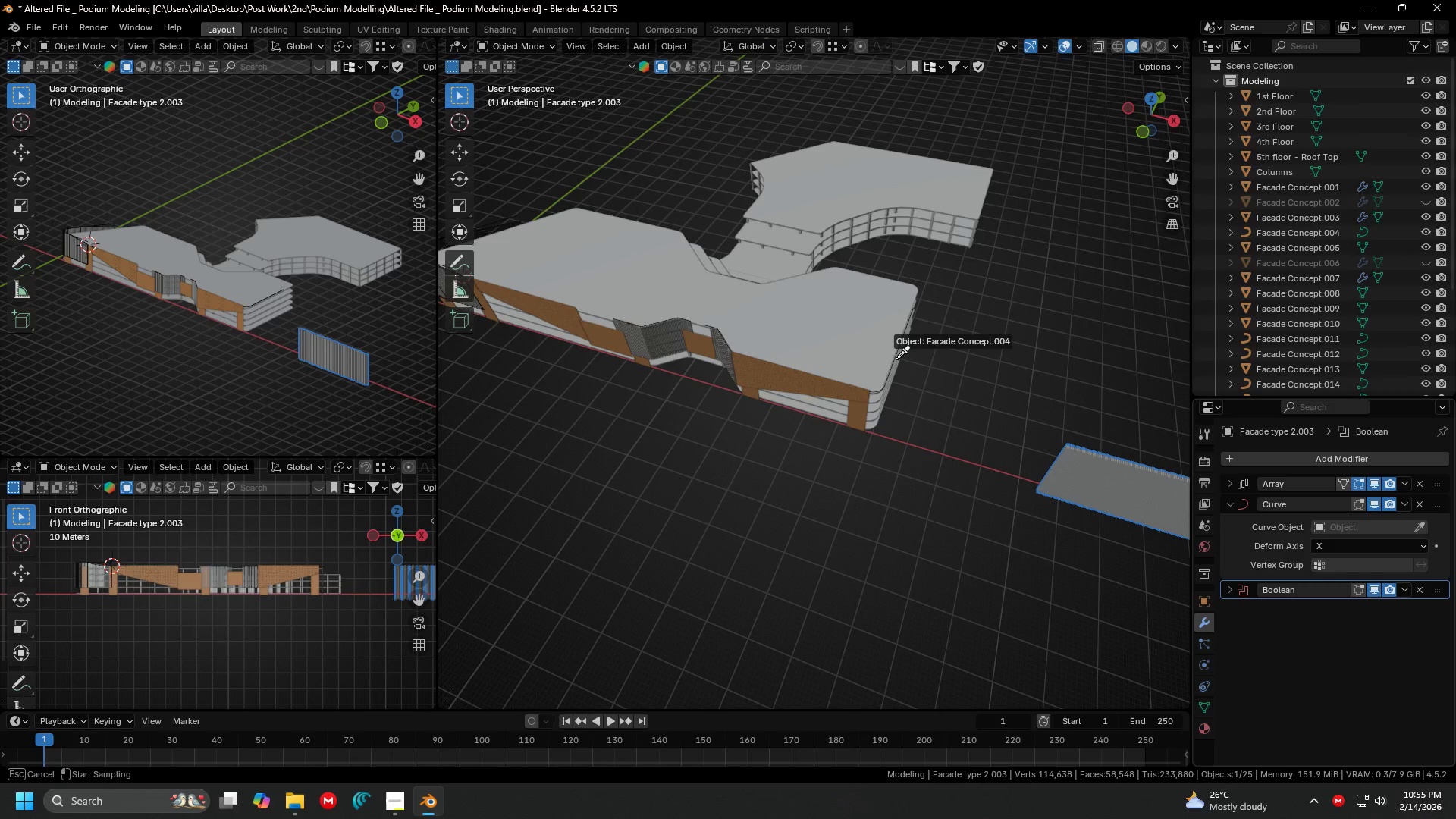 
left_click([896, 359])
 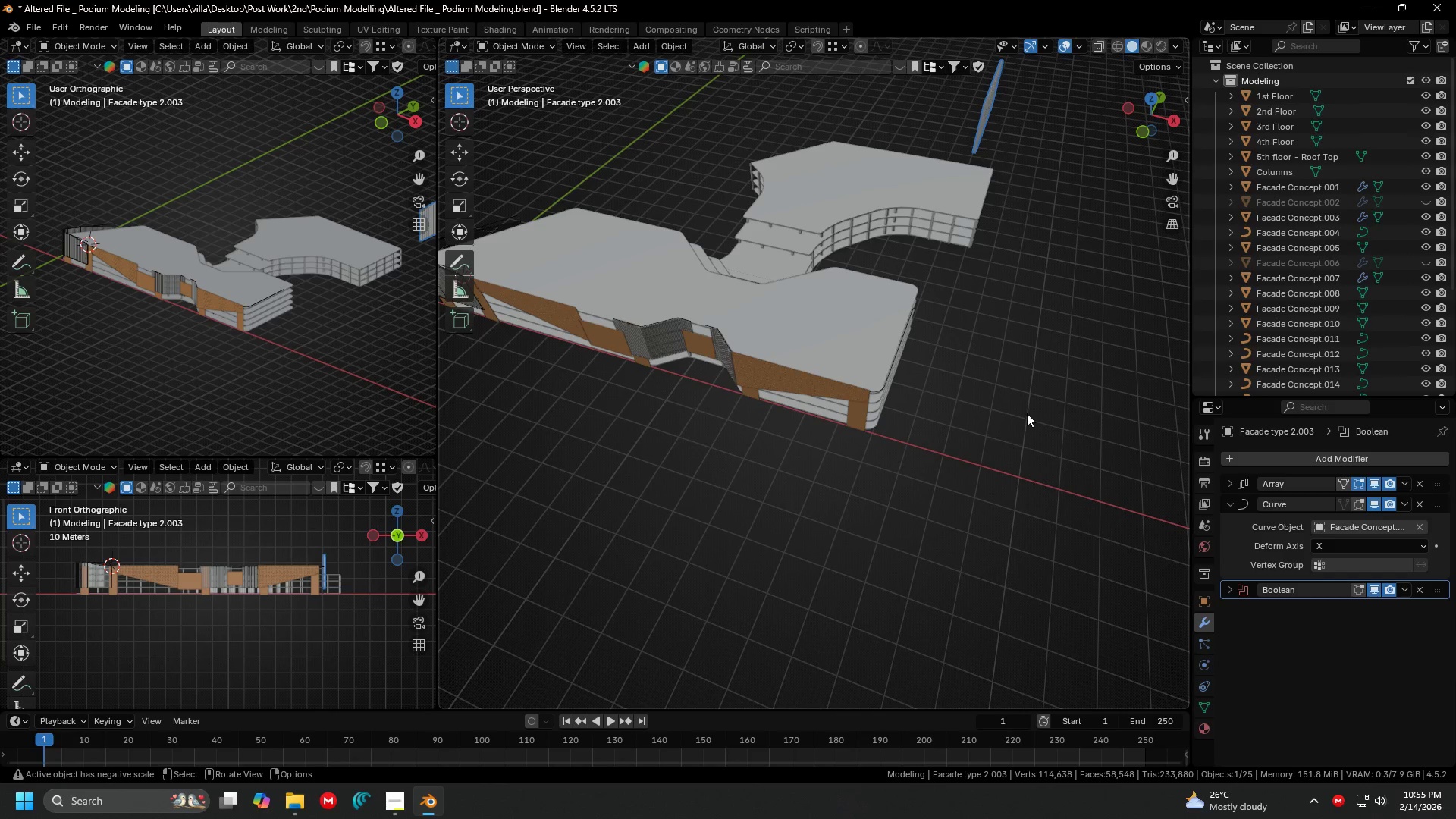 
key(G)
 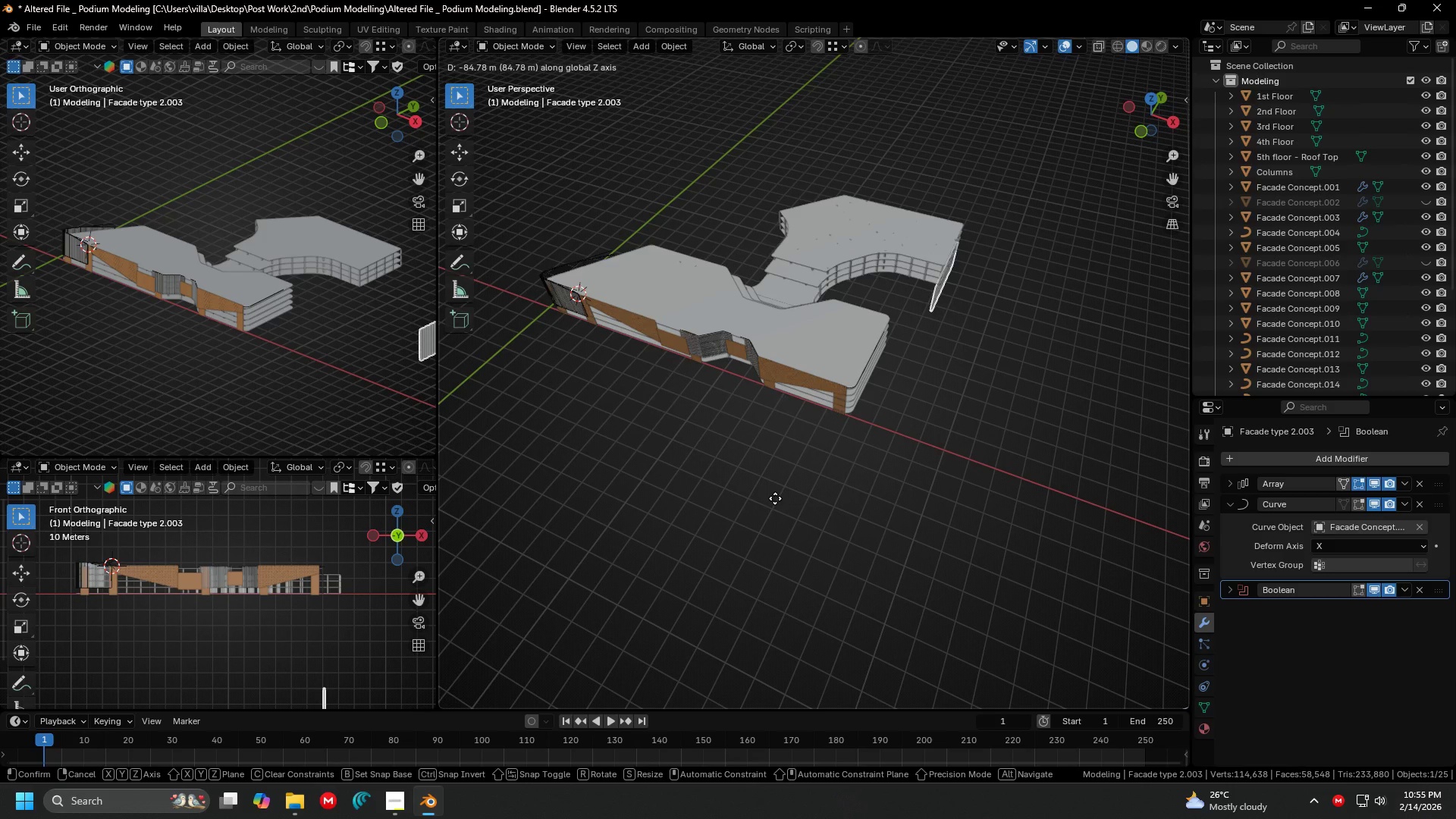 
scroll: coordinate [1027, 411], scroll_direction: down, amount: 2.0
 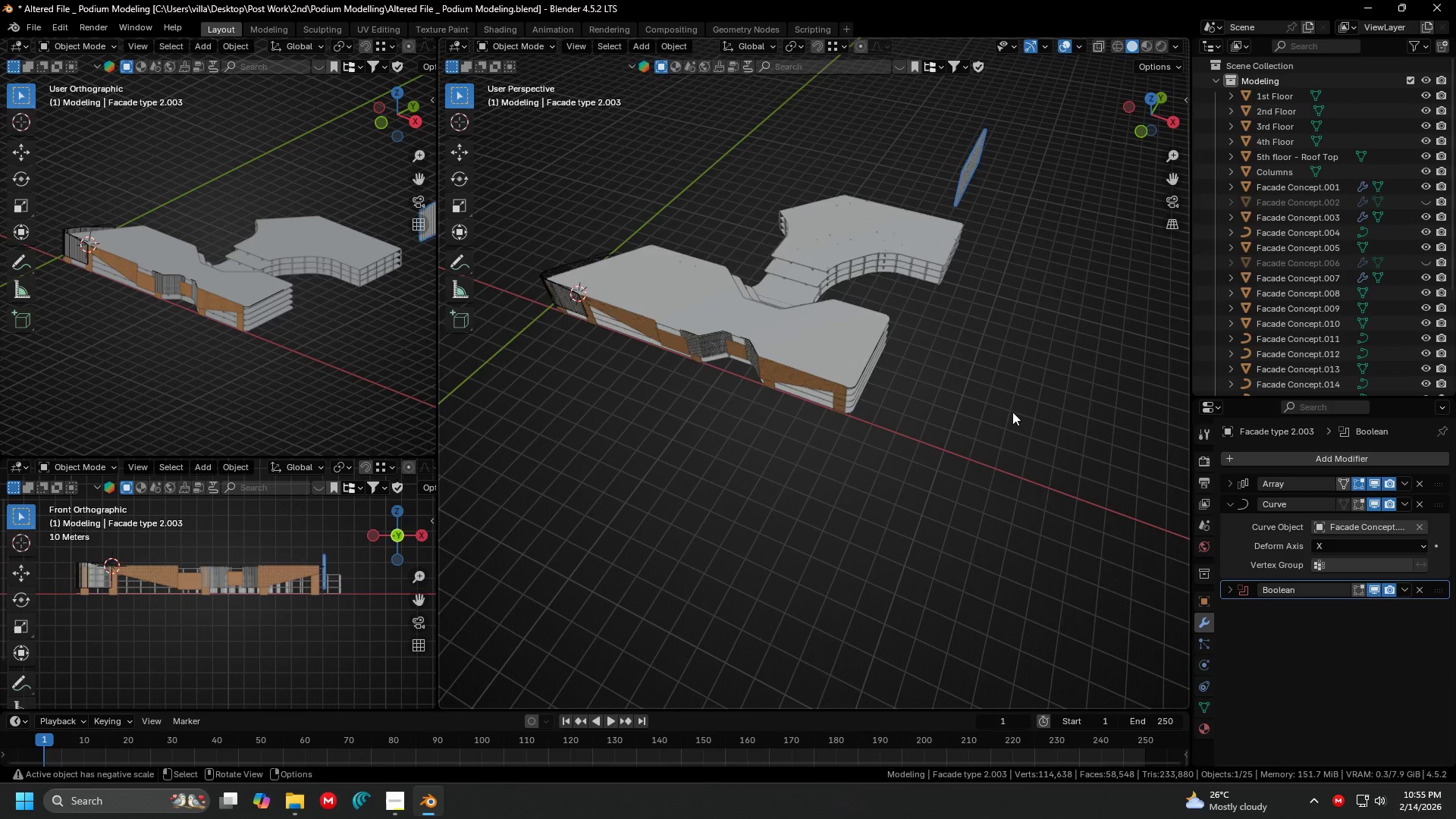 
key(Y)
 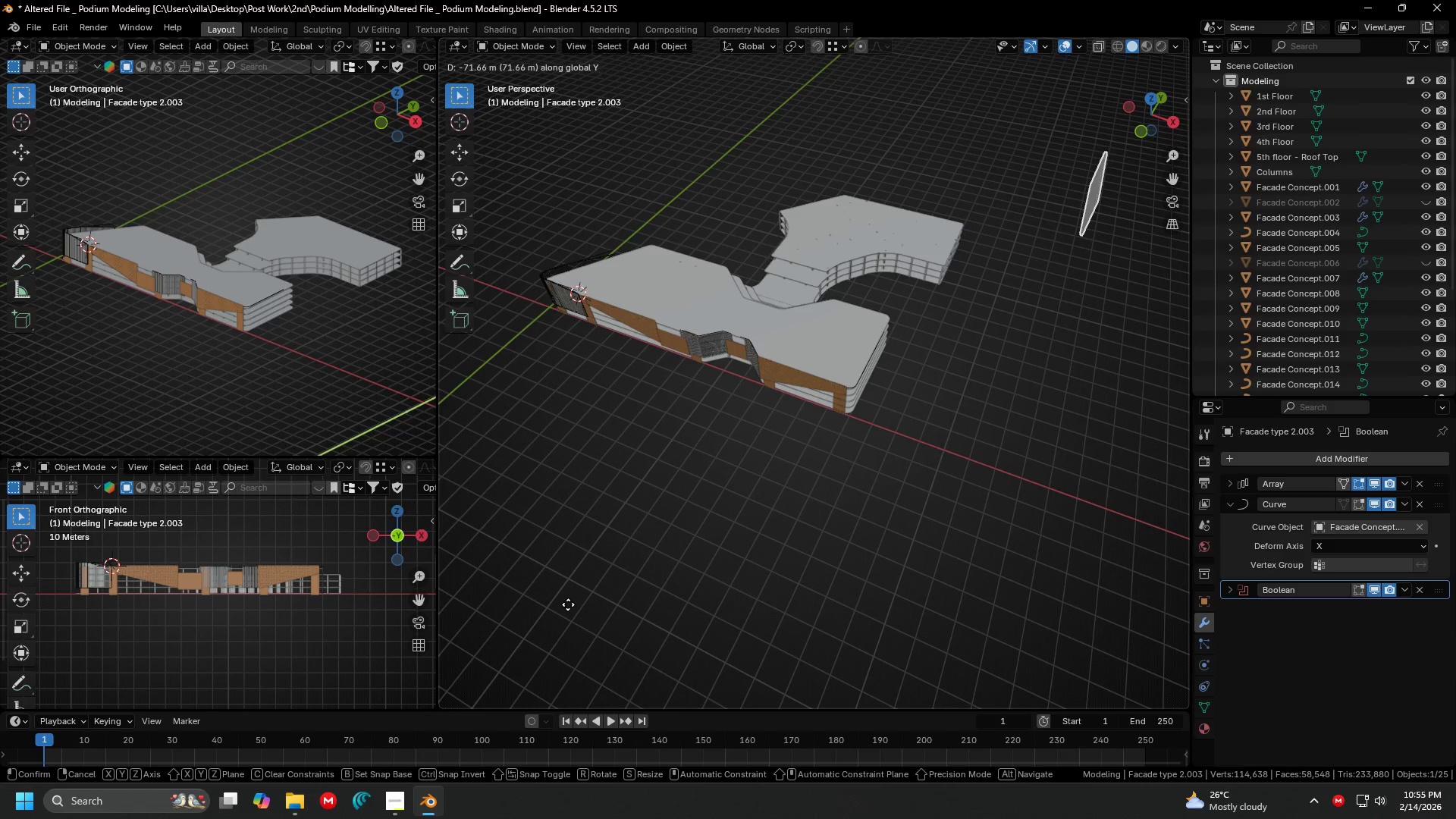 
key(Y)
 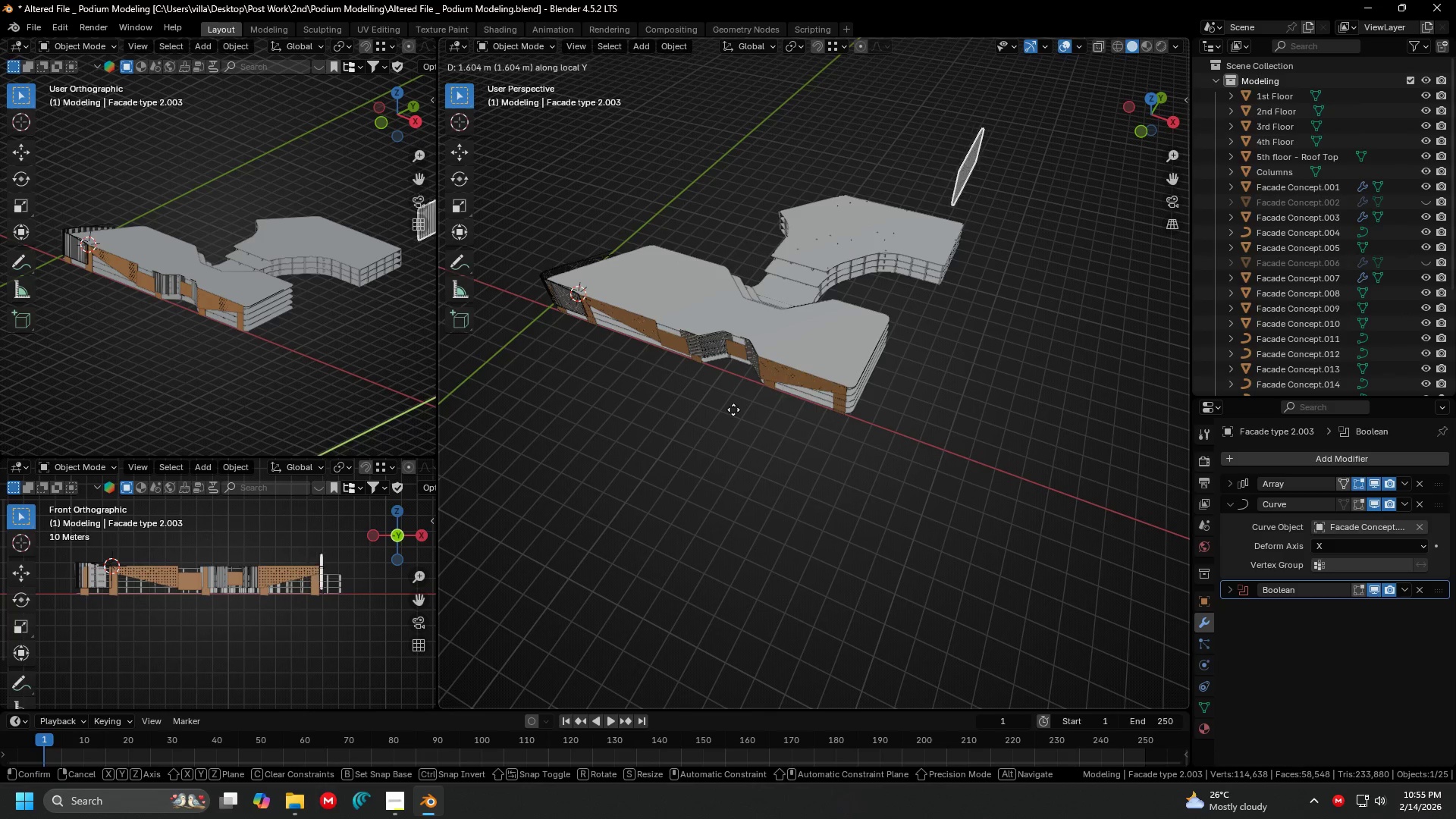 
key(Escape)
 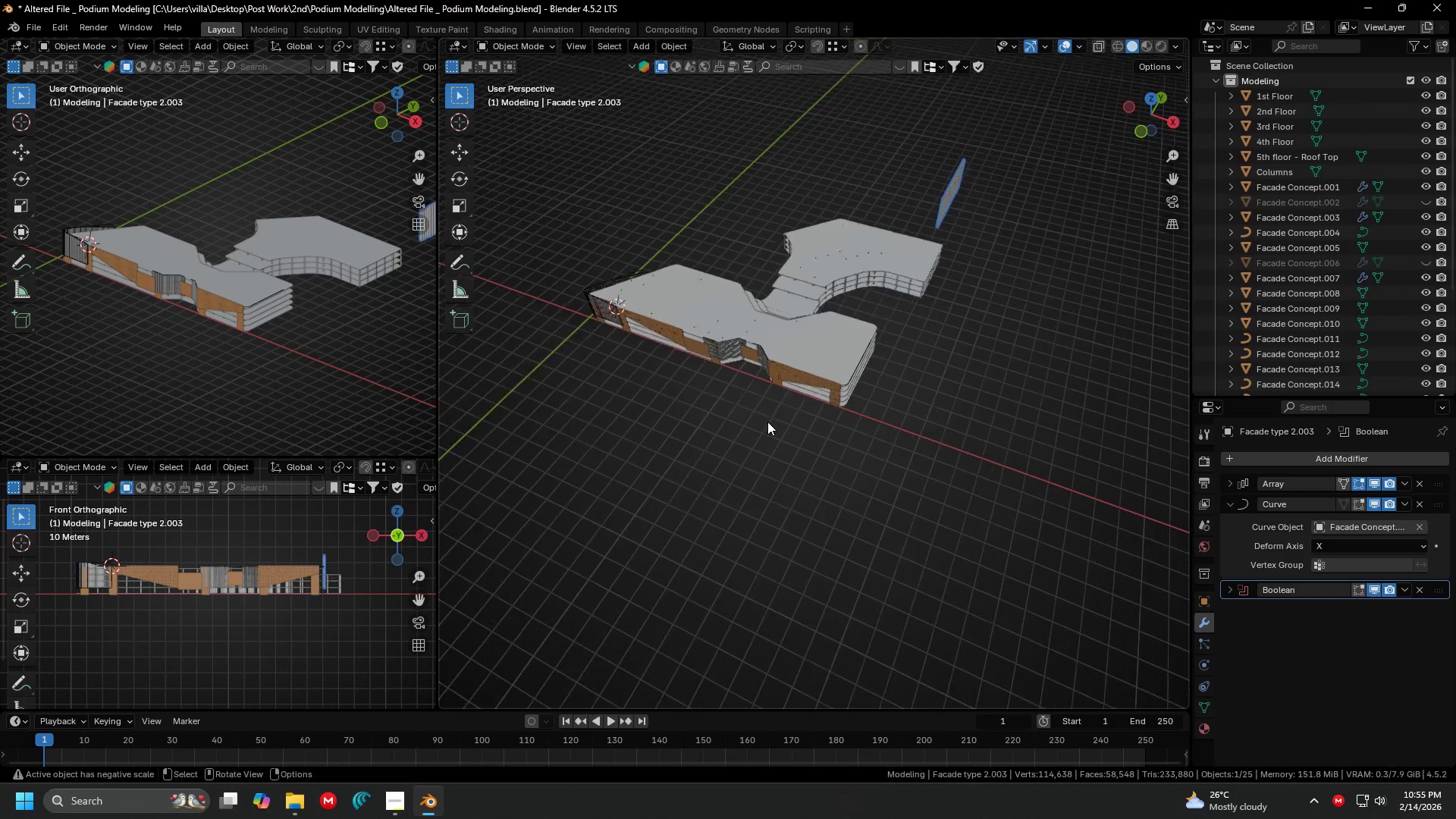 
key(Shift+ShiftLeft)
 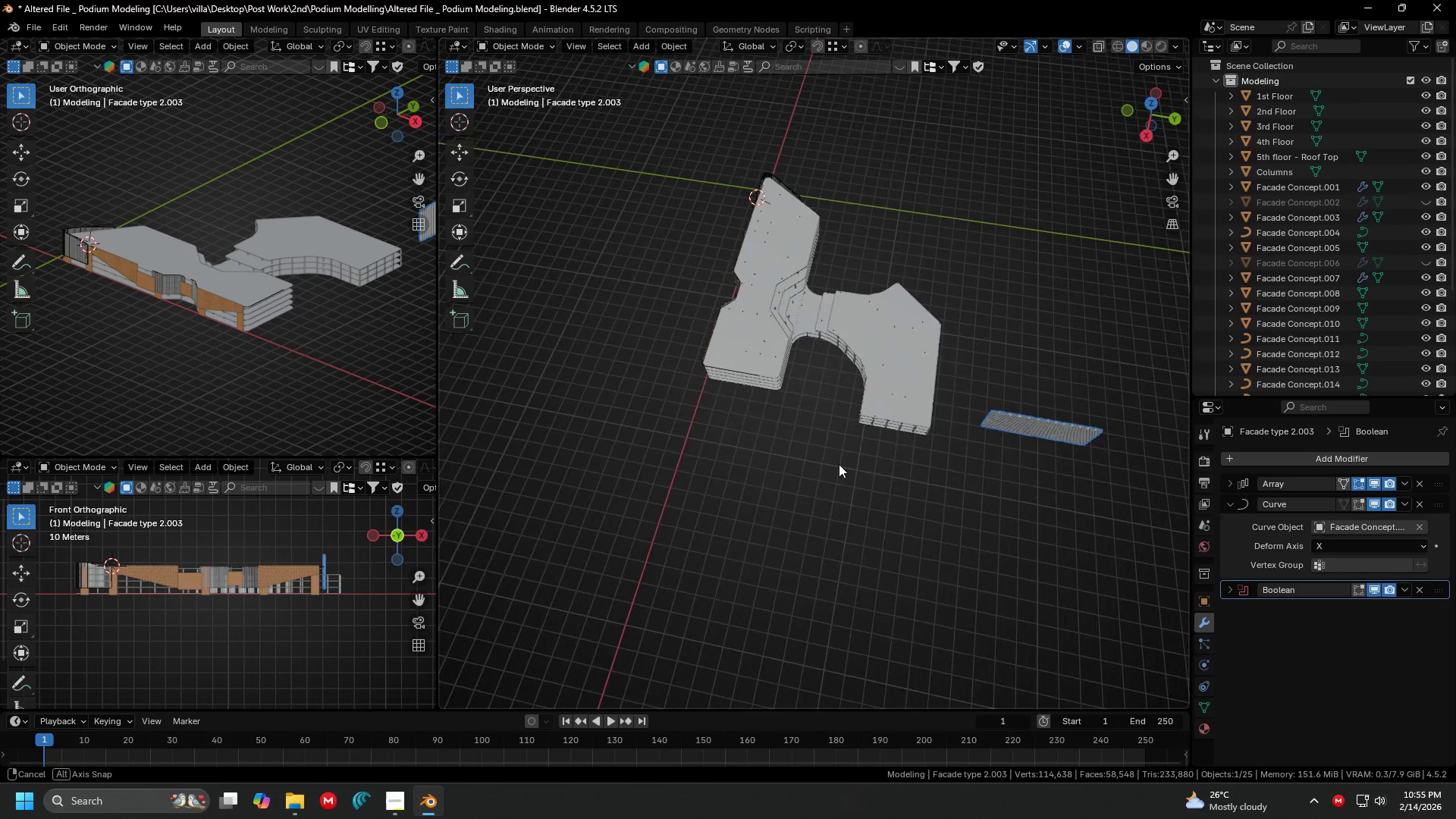 
scroll: coordinate [697, 450], scroll_direction: down, amount: 2.0
 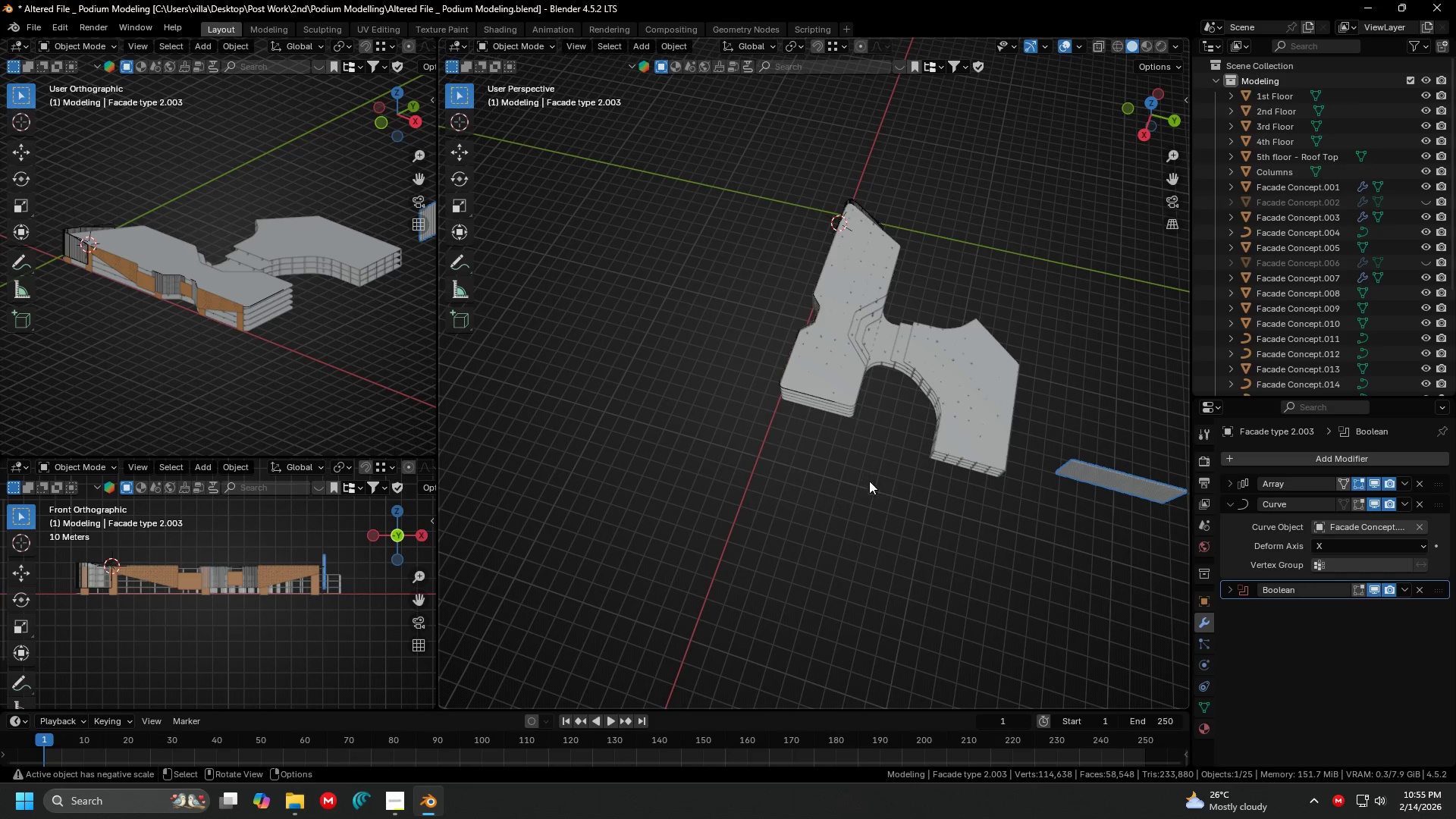 
type(gy)
 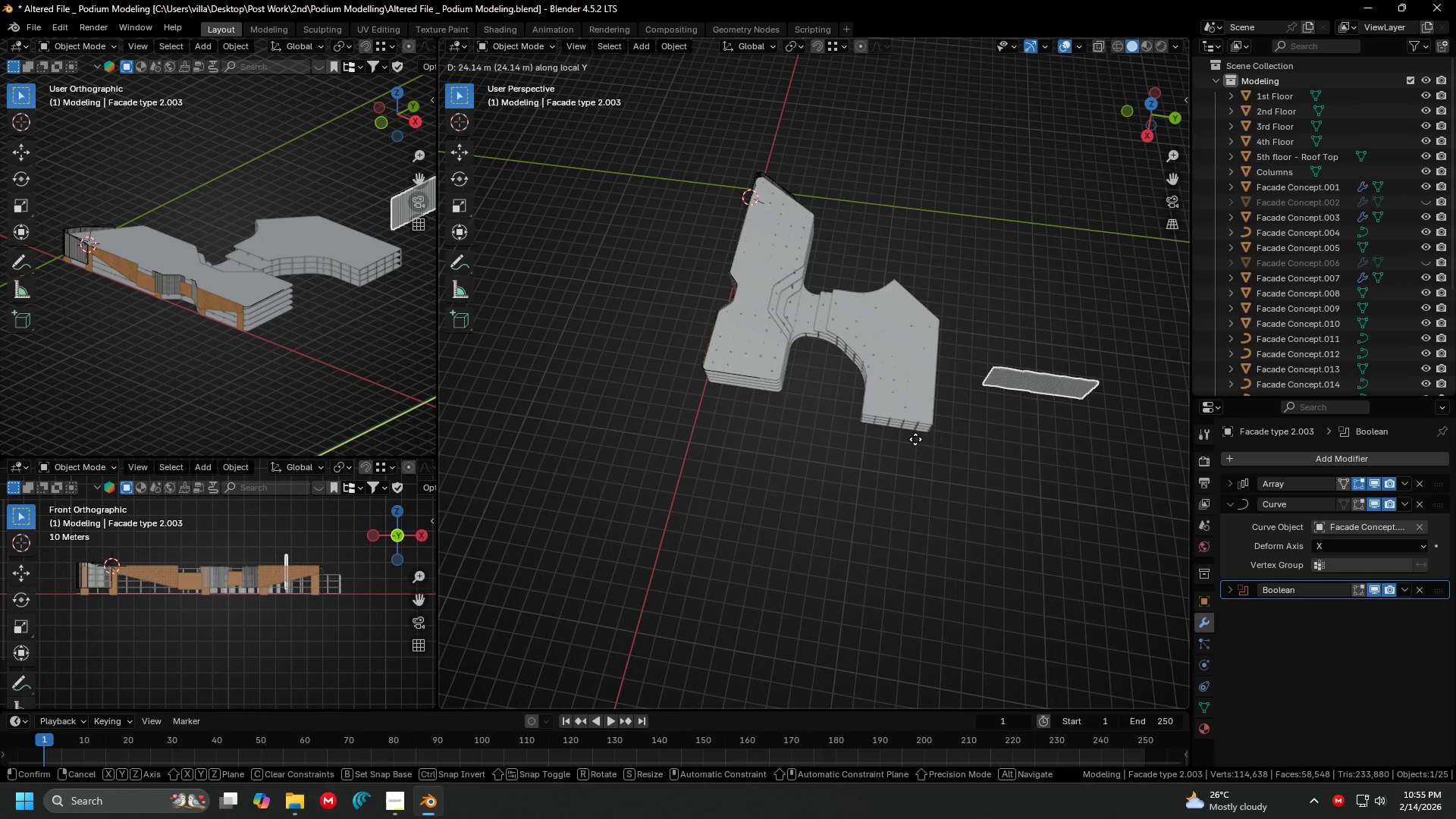 
key(X)
 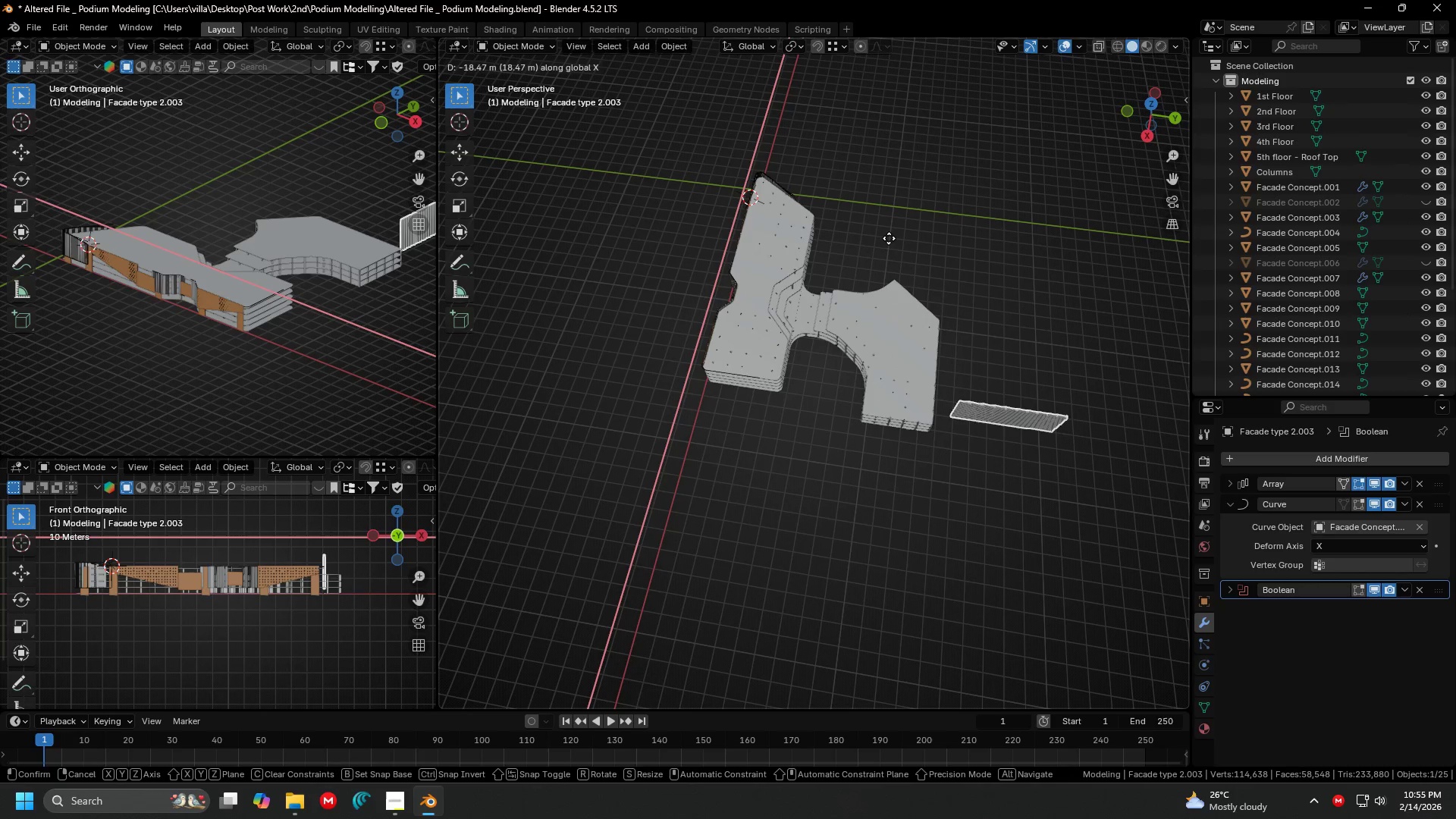 
wait(6.55)
 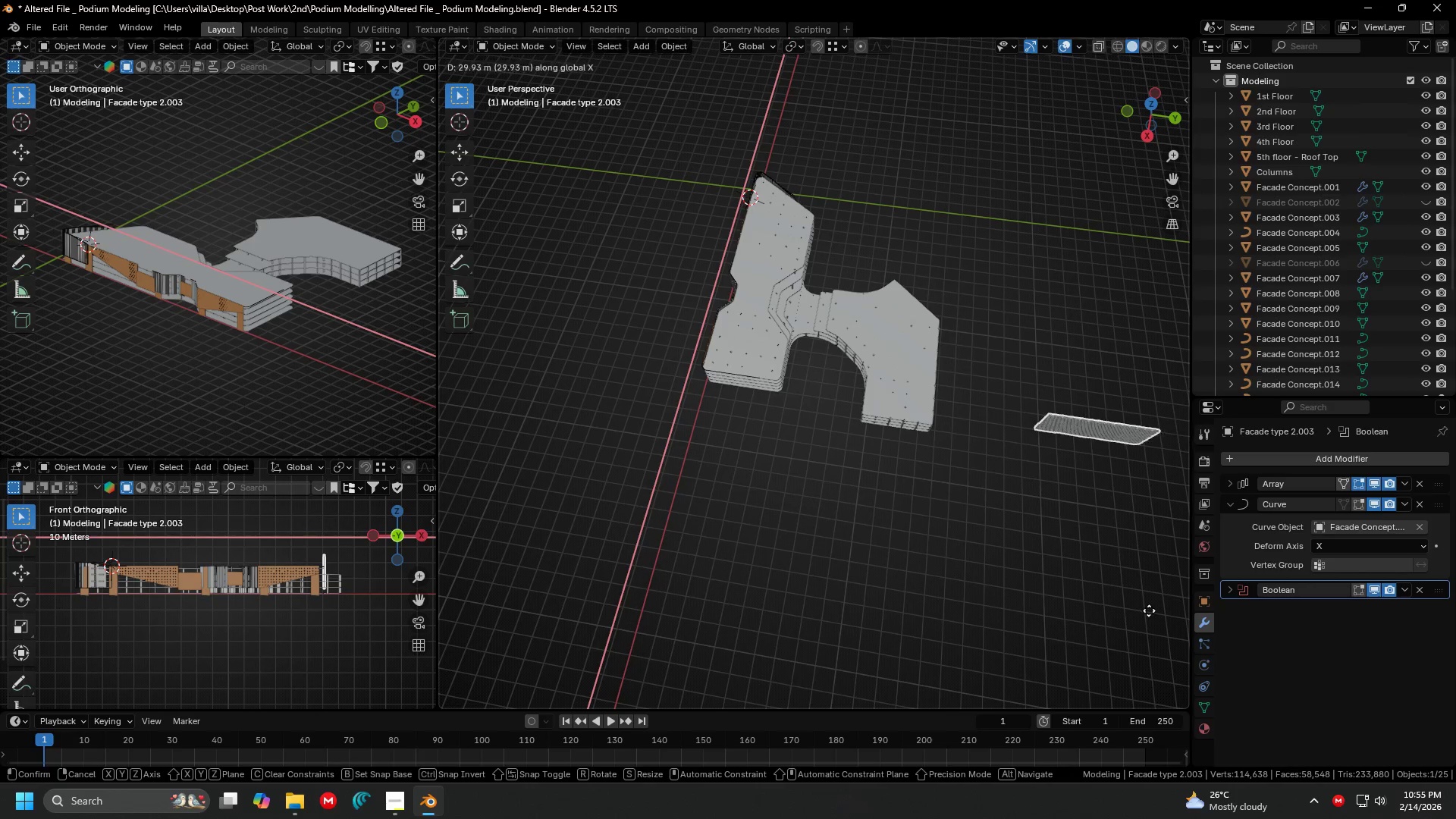 
type(-50)
key(Backspace)
key(Backspace)
type(100)
 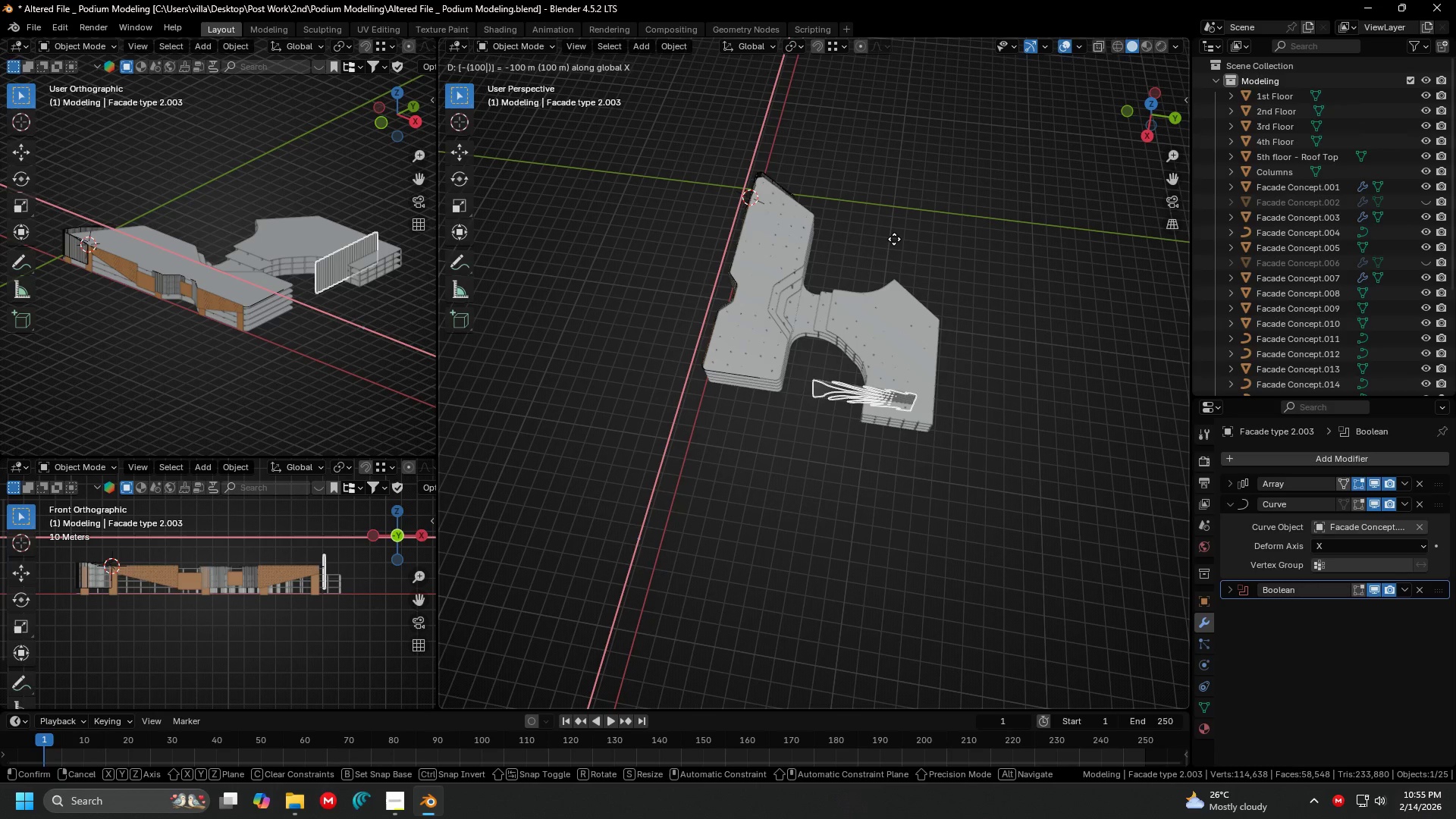 
key(Enter)
 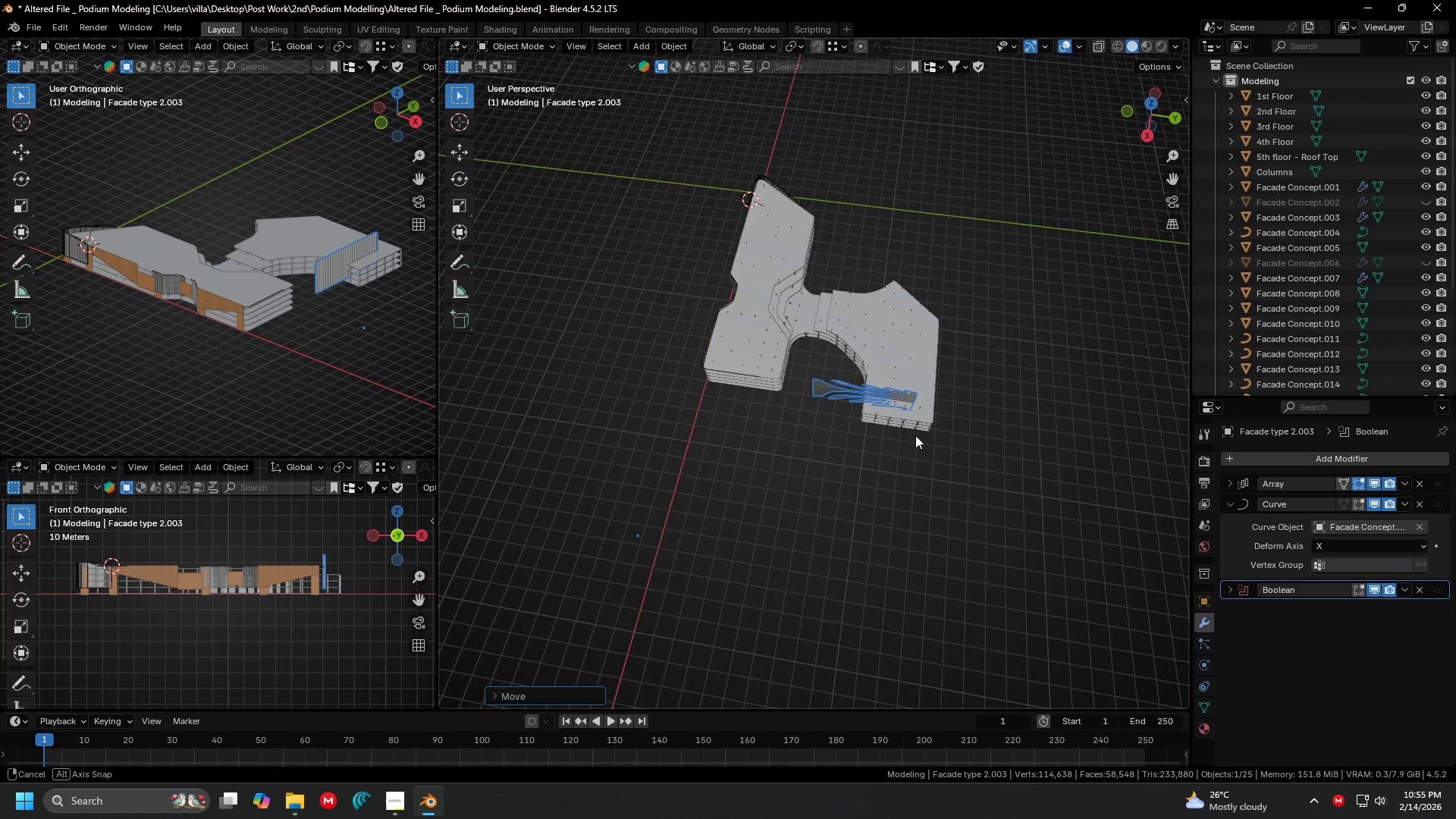 
key(Shift+ShiftLeft)
 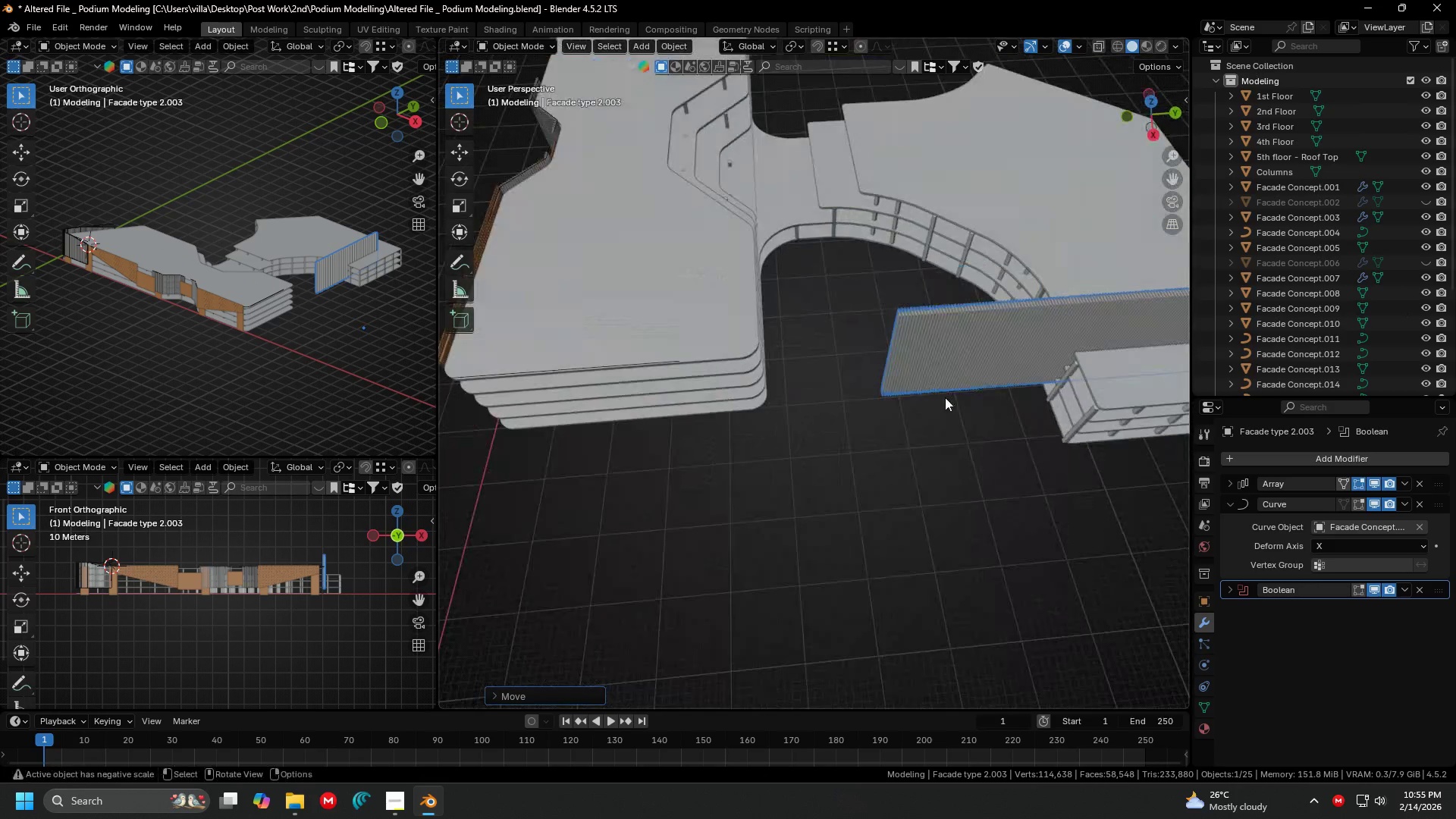 
scroll: coordinate [883, 333], scroll_direction: up, amount: 9.0
 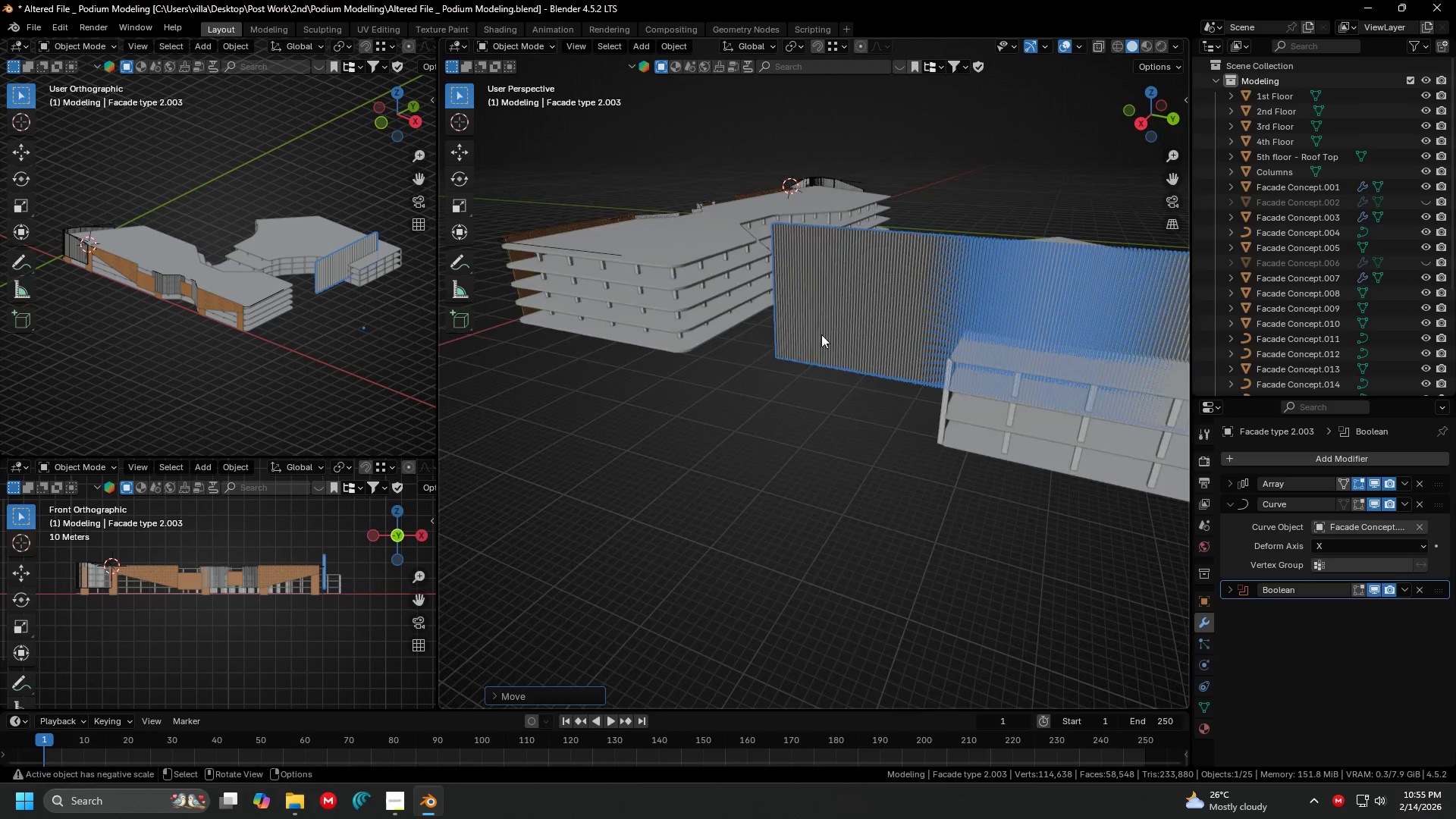 
key(G)
 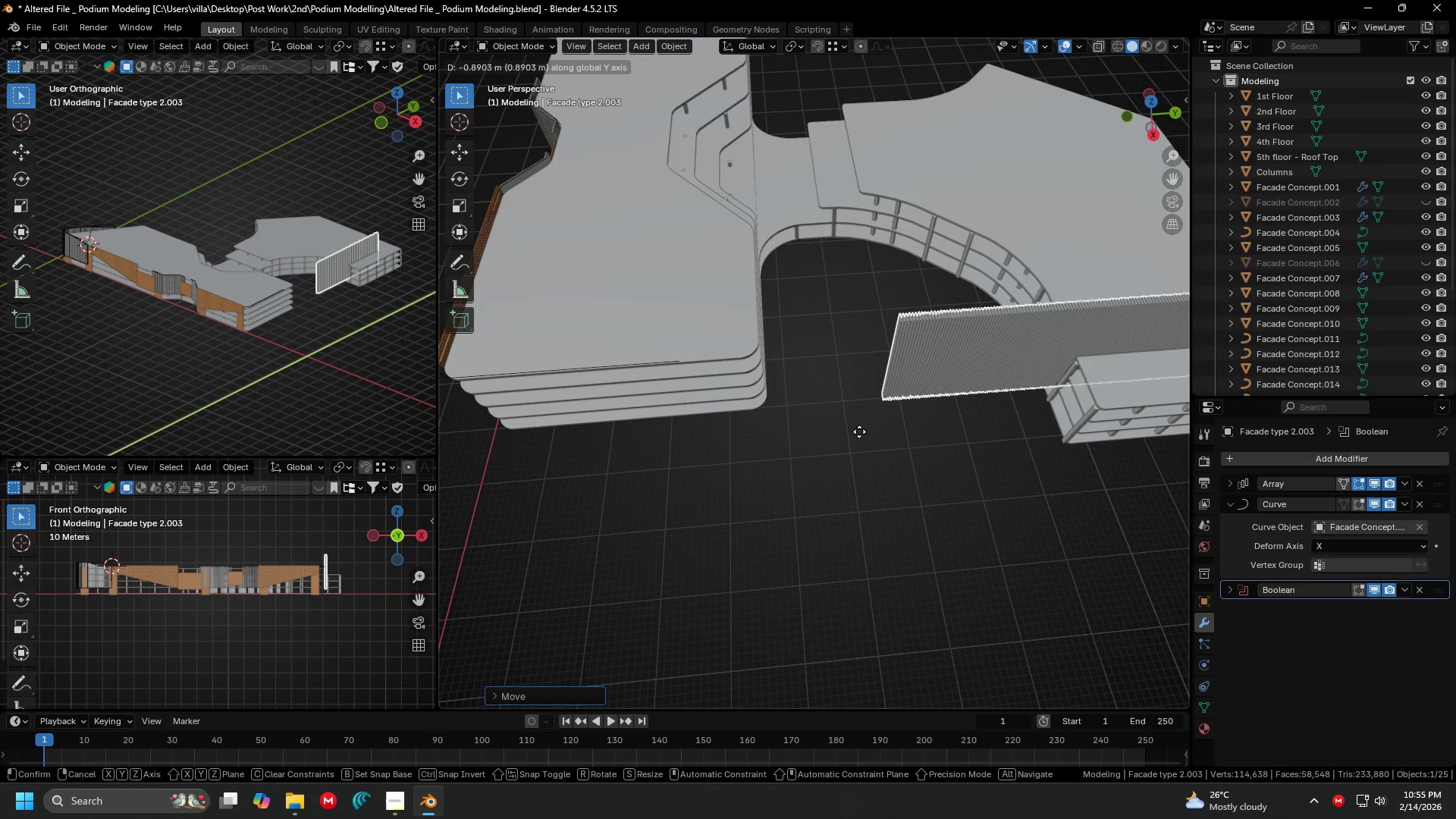 
scroll: coordinate [859, 431], scroll_direction: down, amount: 1.0
 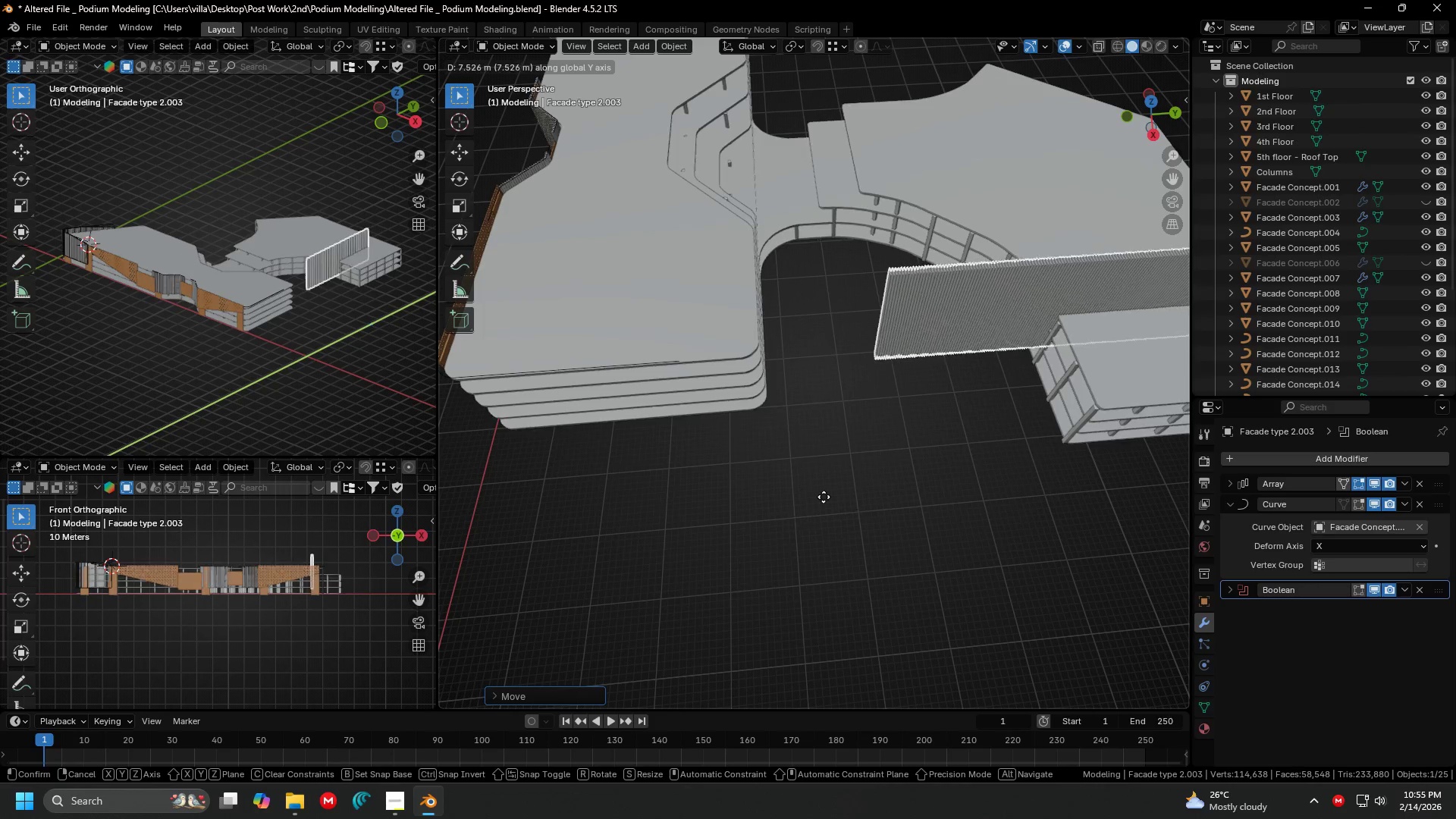 
type(x-200)
 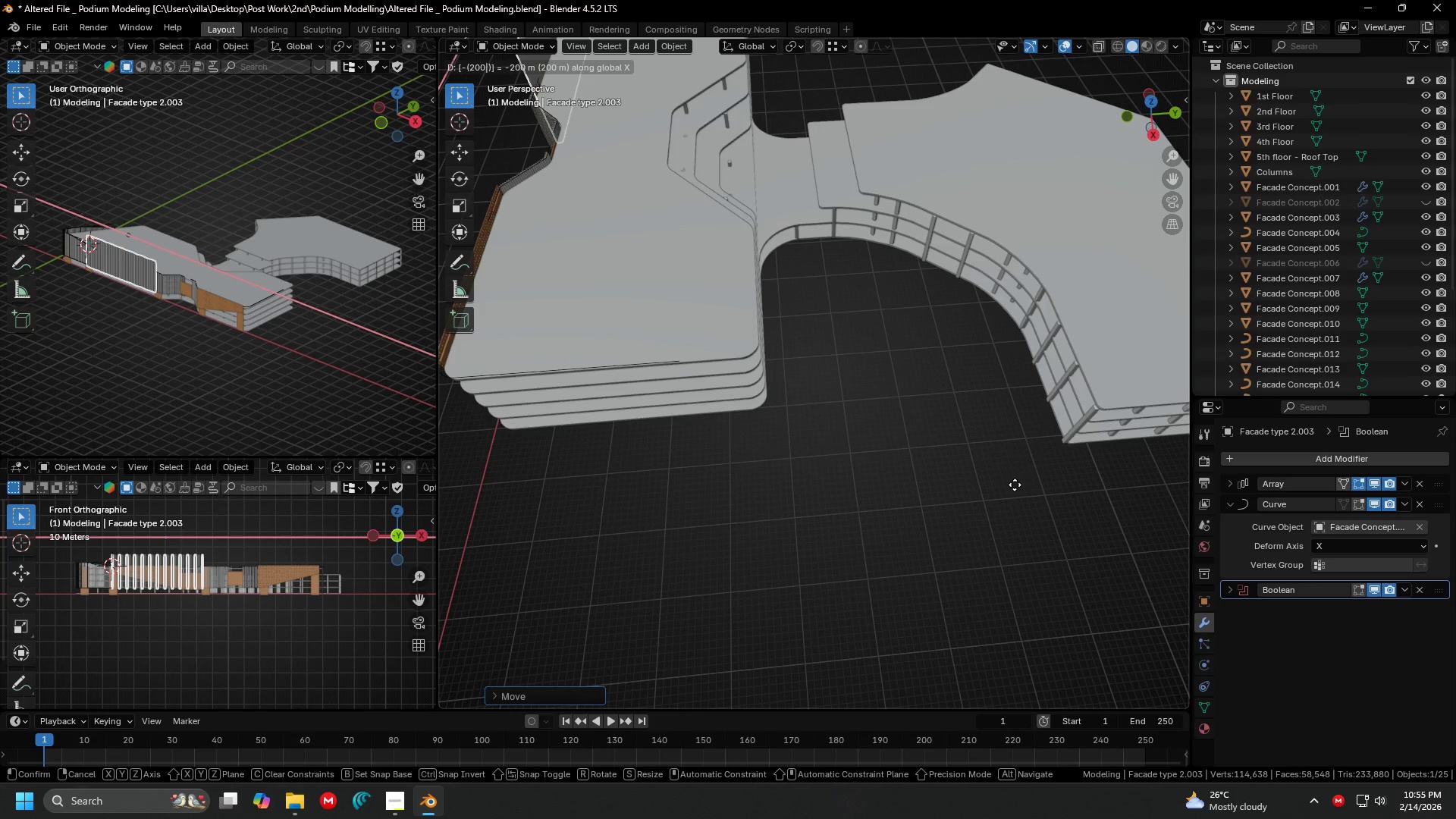 
key(Backspace)
key(Backspace)
type(100)
key(Backspace)
key(Backspace)
key(Backspace)
key(Backspace)
type(100)
 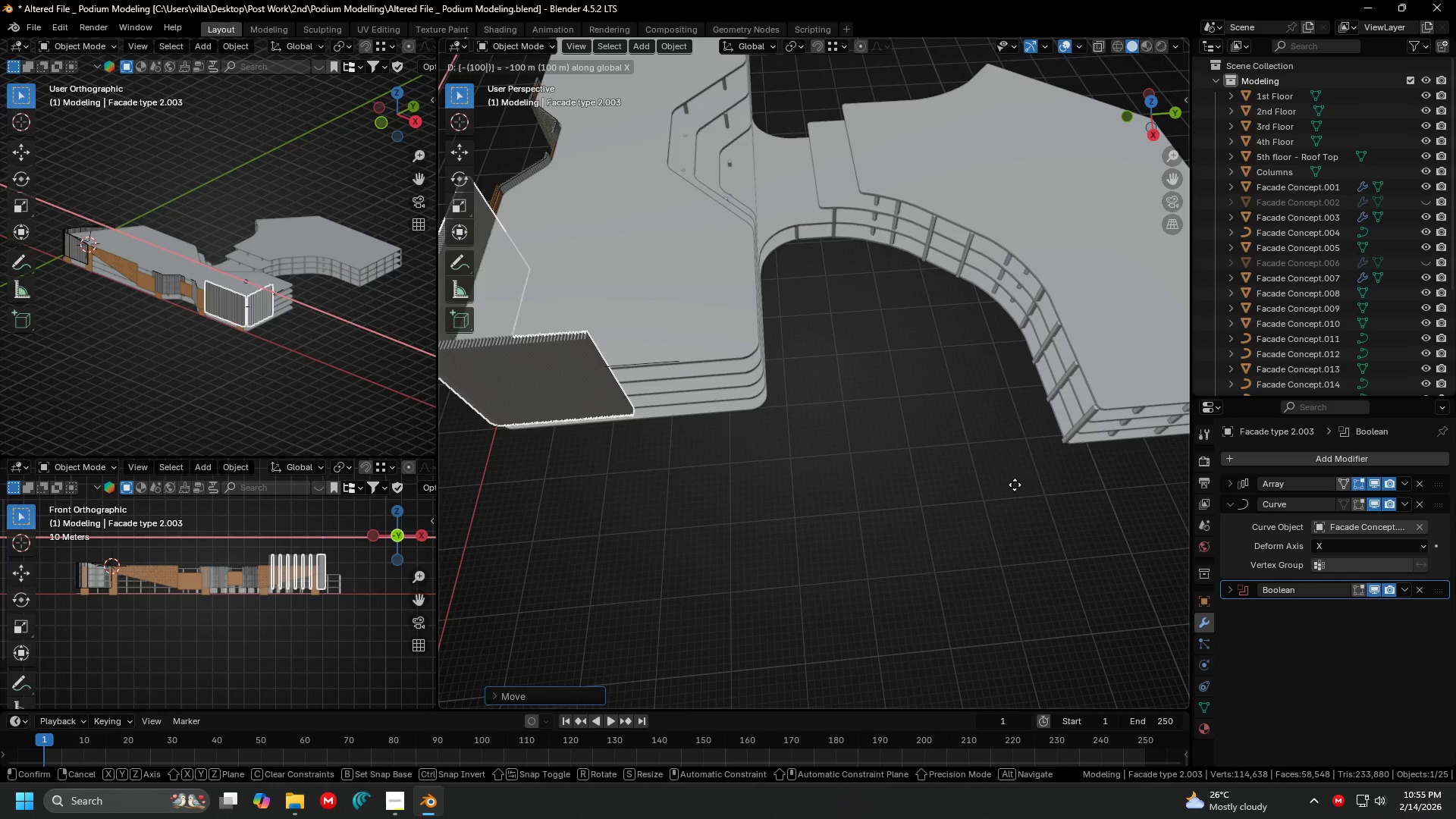 
key(Enter)
 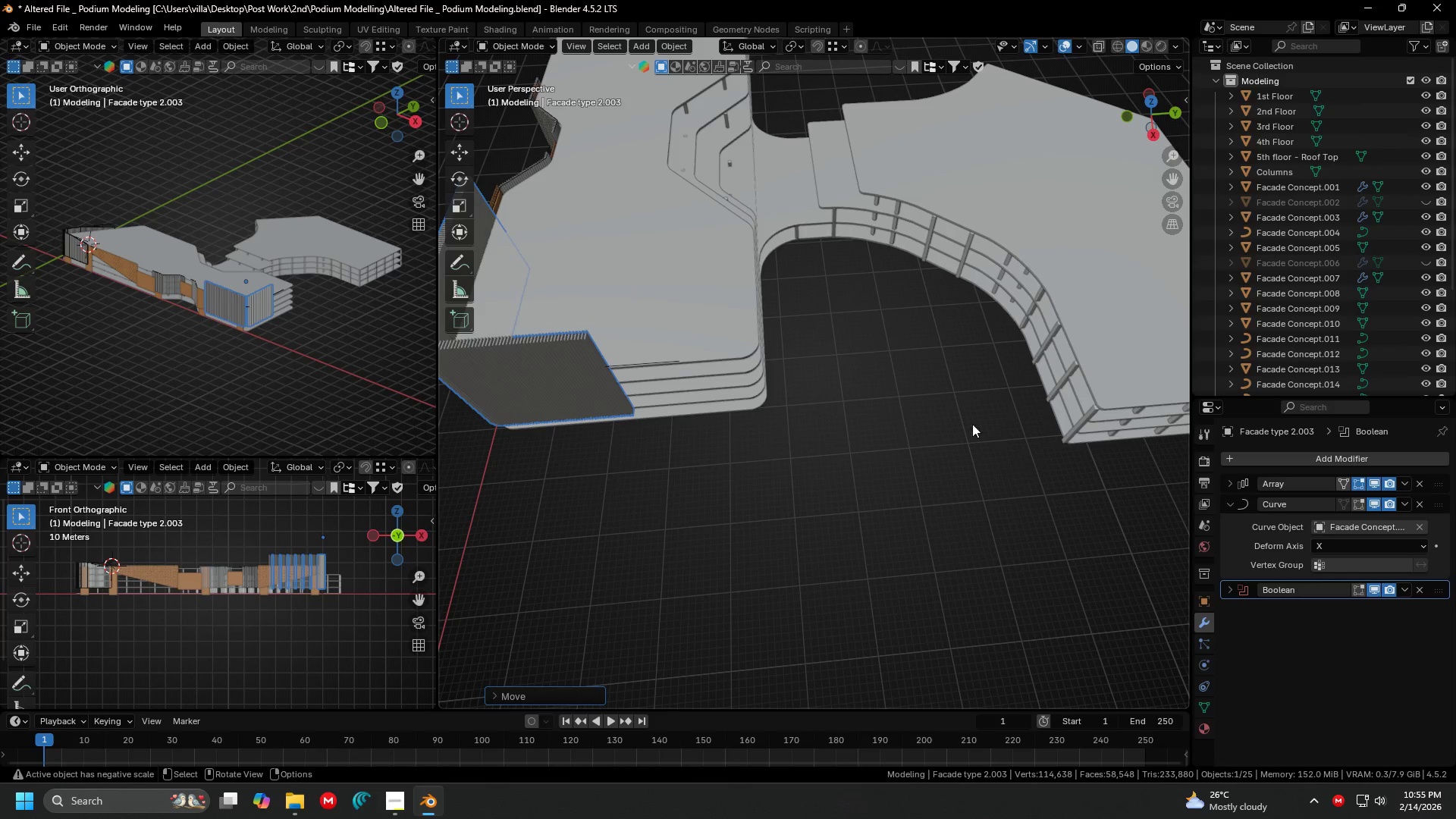 
scroll: coordinate [1012, 349], scroll_direction: up, amount: 2.0
 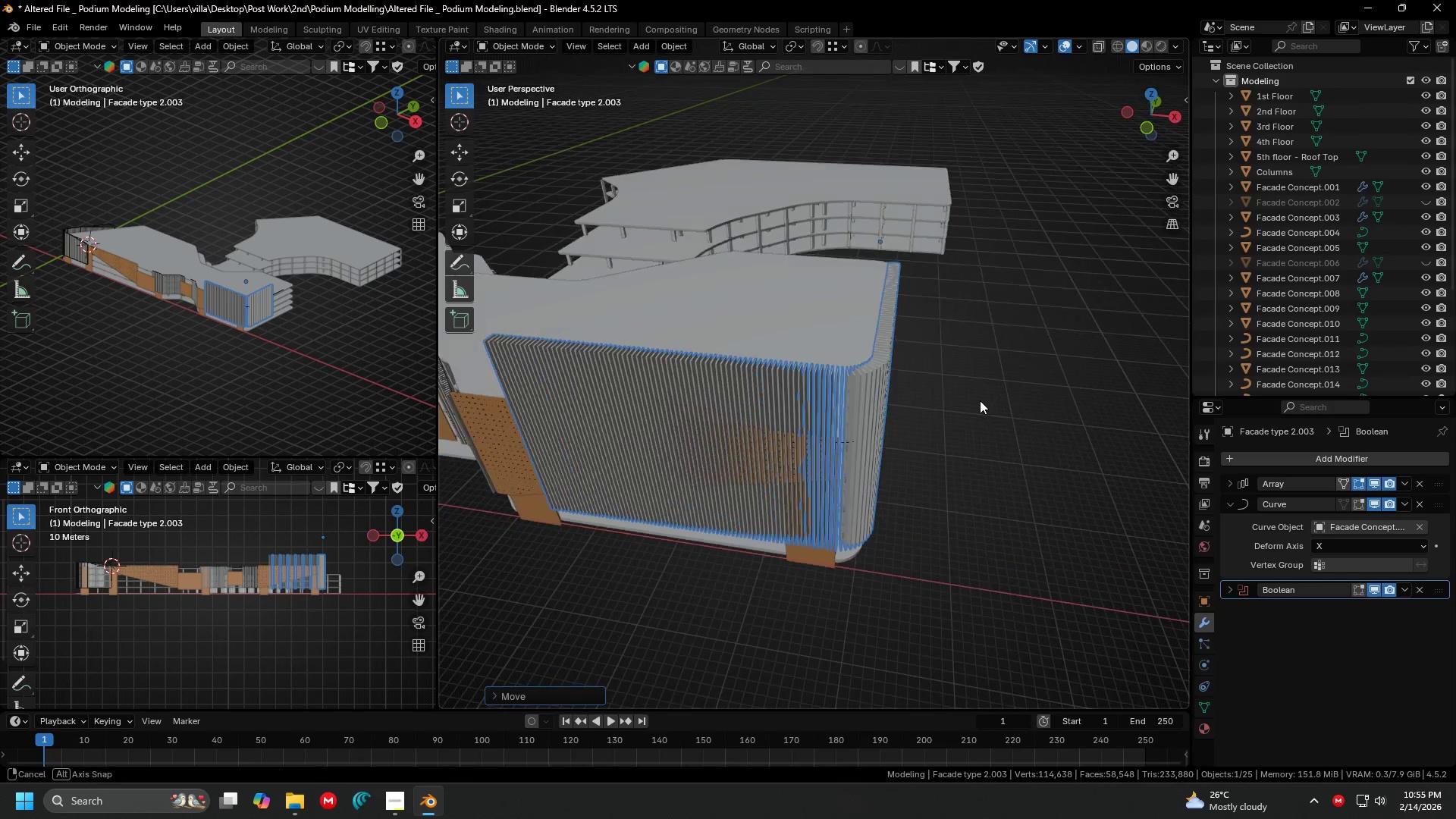 
hold_key(key=ShiftLeft, duration=0.36)
 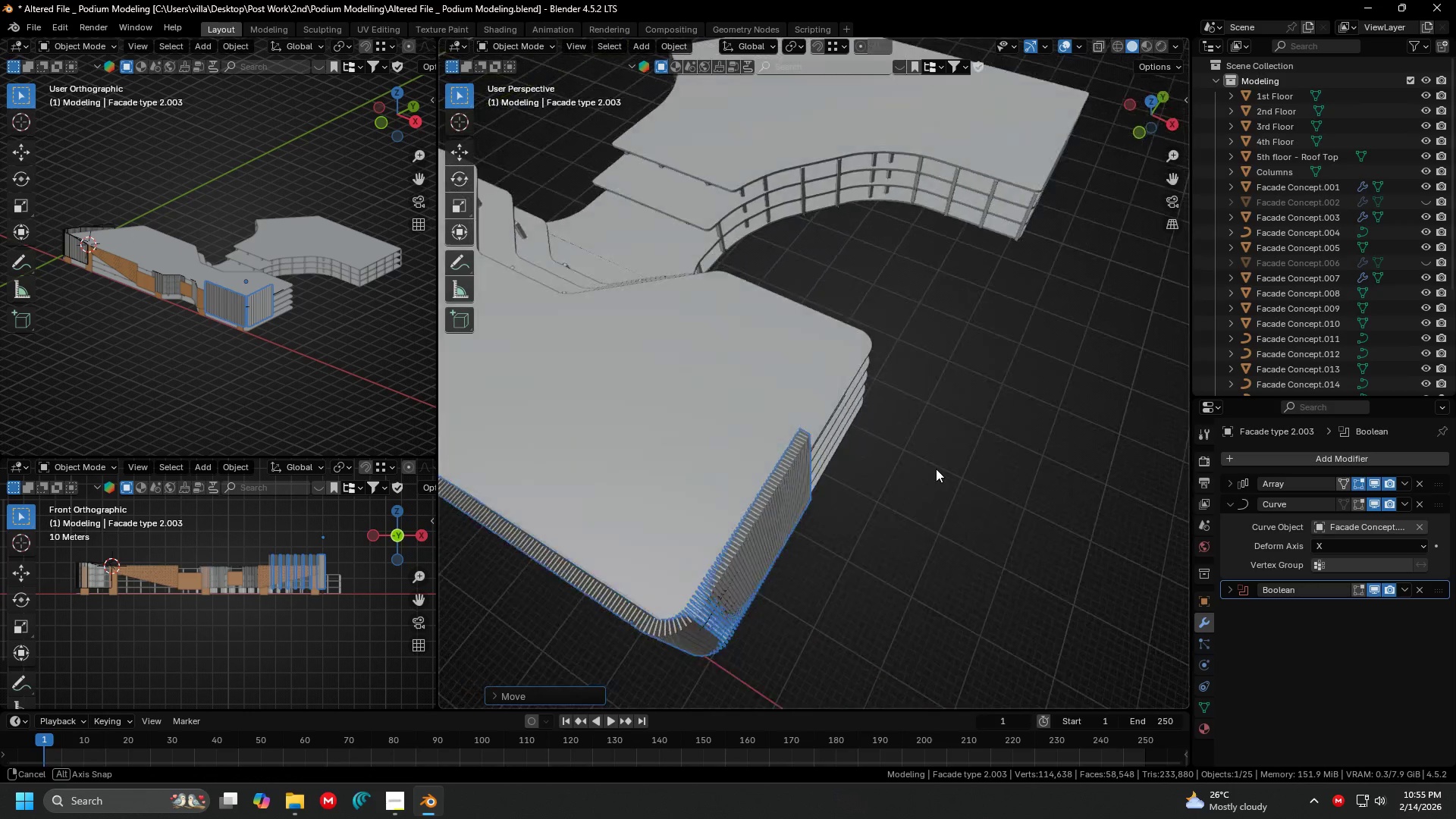 
scroll: coordinate [975, 401], scroll_direction: up, amount: 2.0
 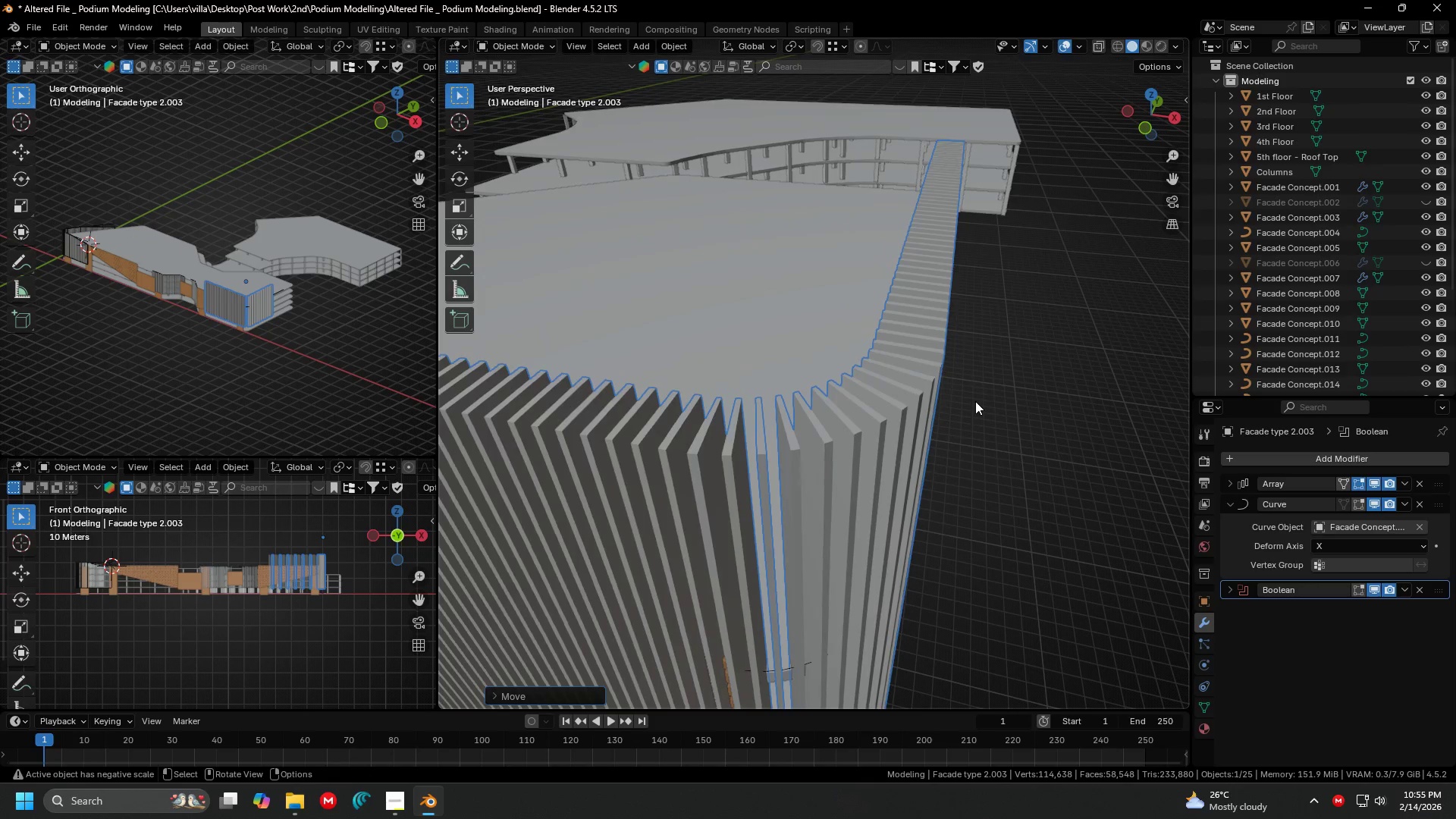 
scroll: coordinate [965, 422], scroll_direction: down, amount: 2.0
 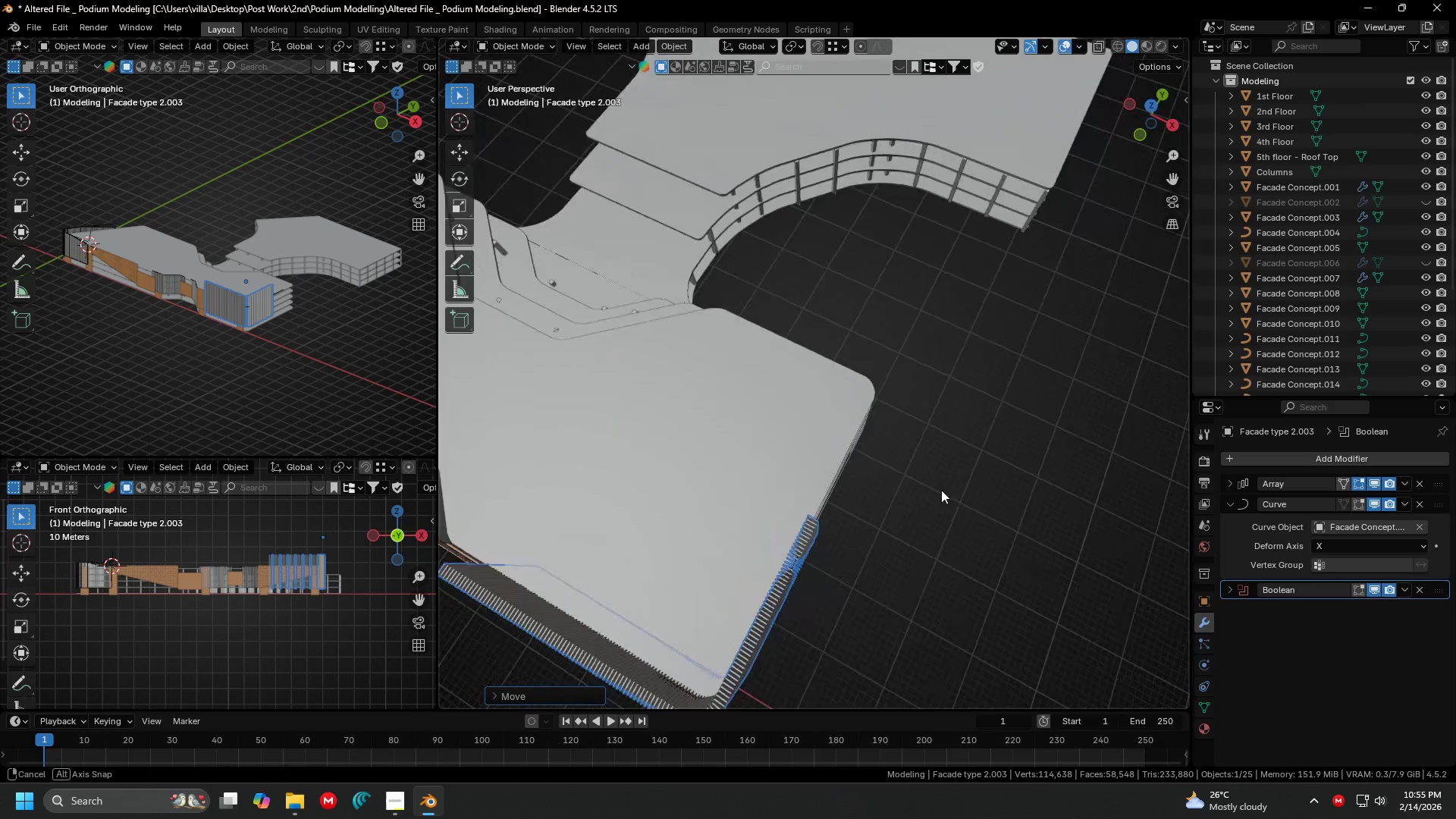 
key(Shift+ShiftLeft)
 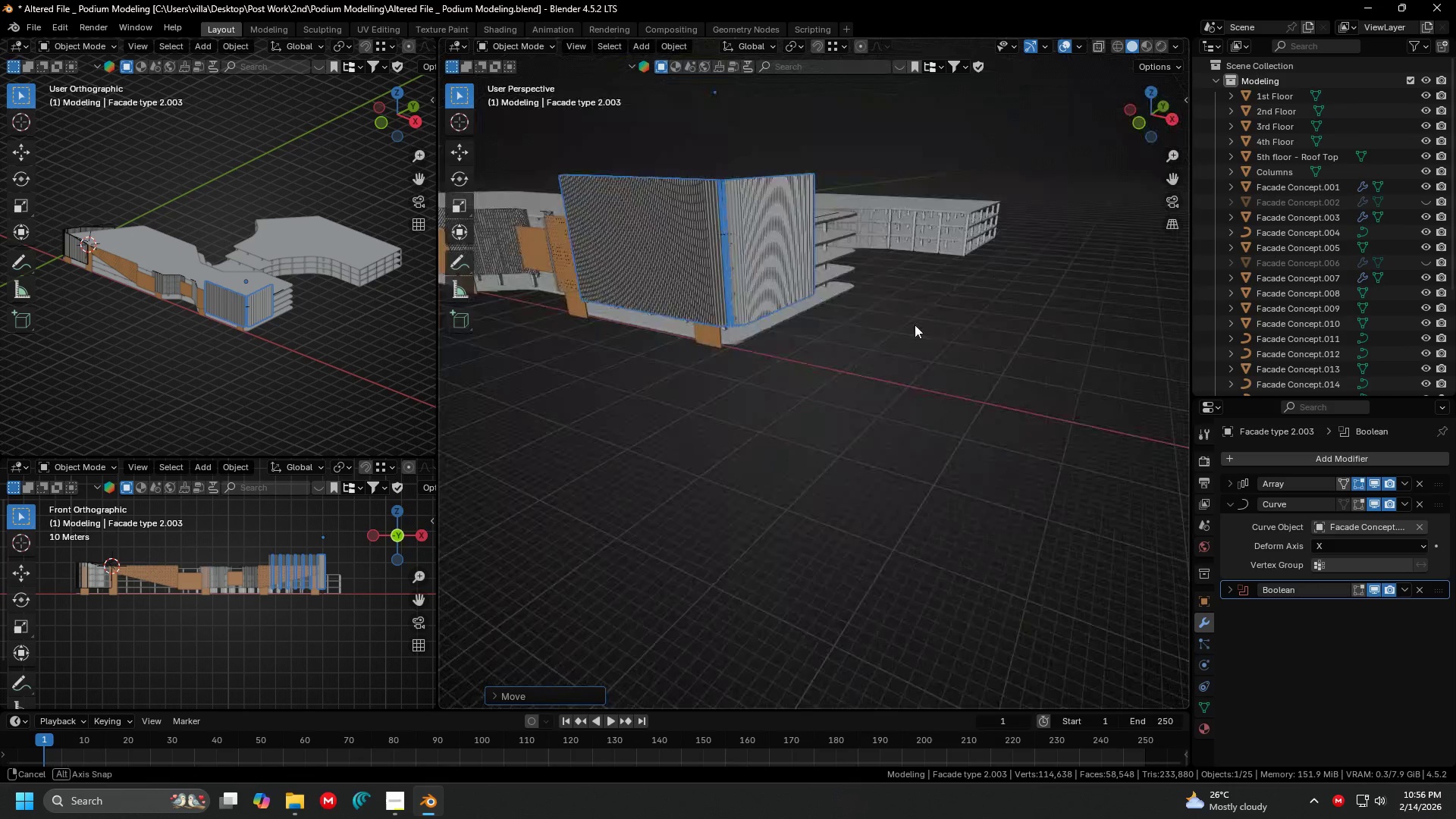 
hold_key(key=ShiftLeft, duration=0.31)
 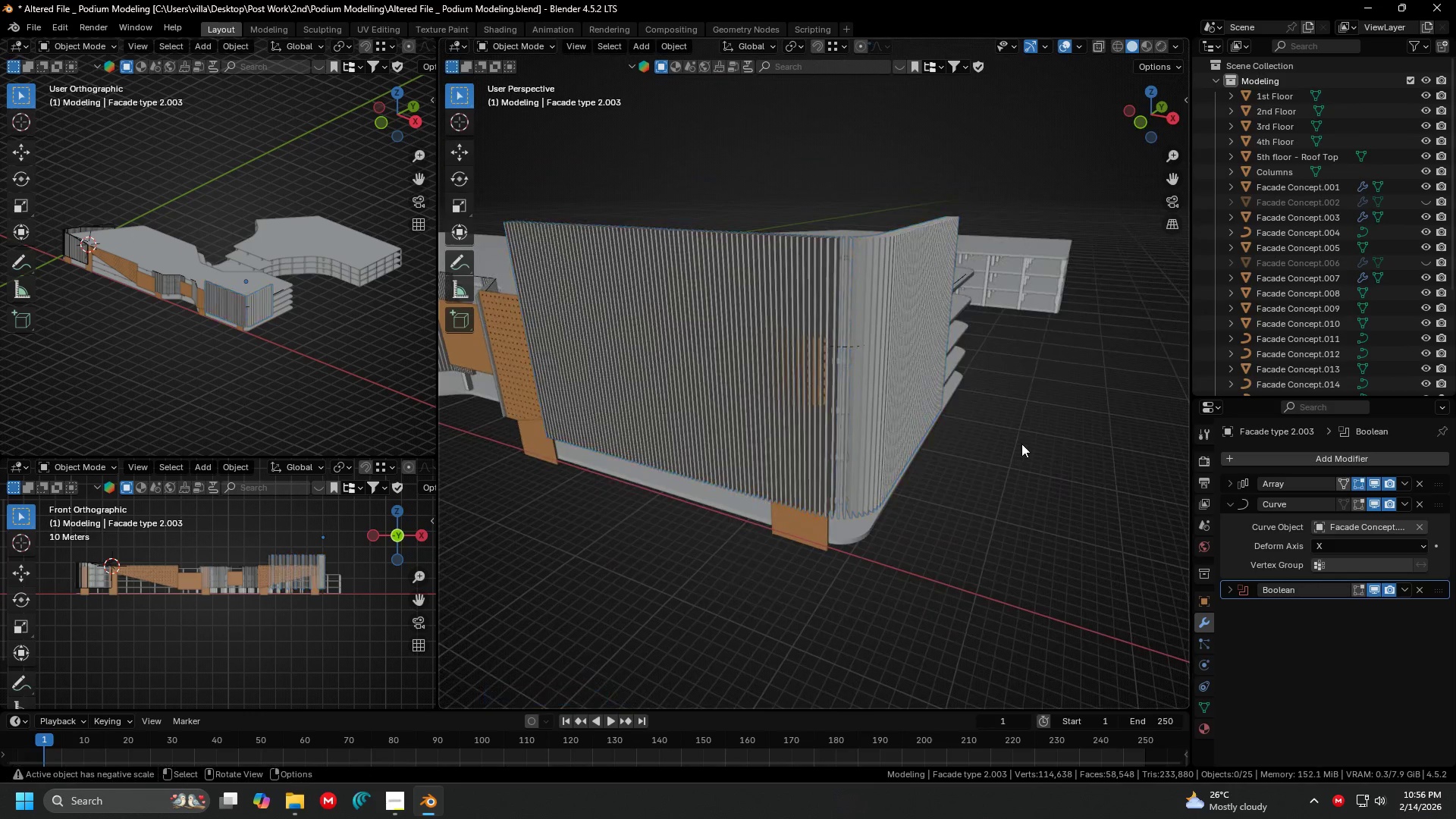 
scroll: coordinate [899, 316], scroll_direction: up, amount: 3.0
 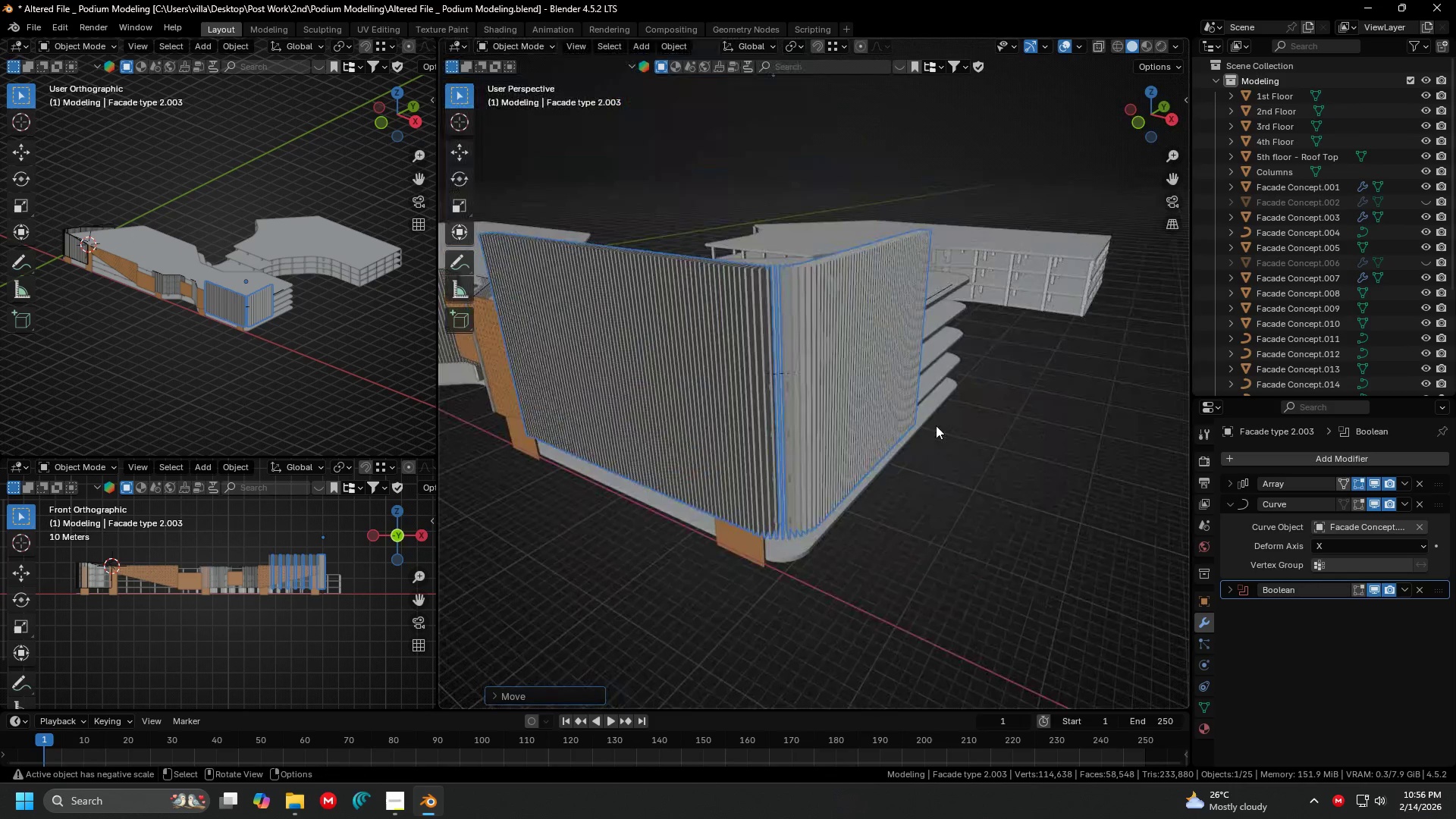 
key(Alt+H)
 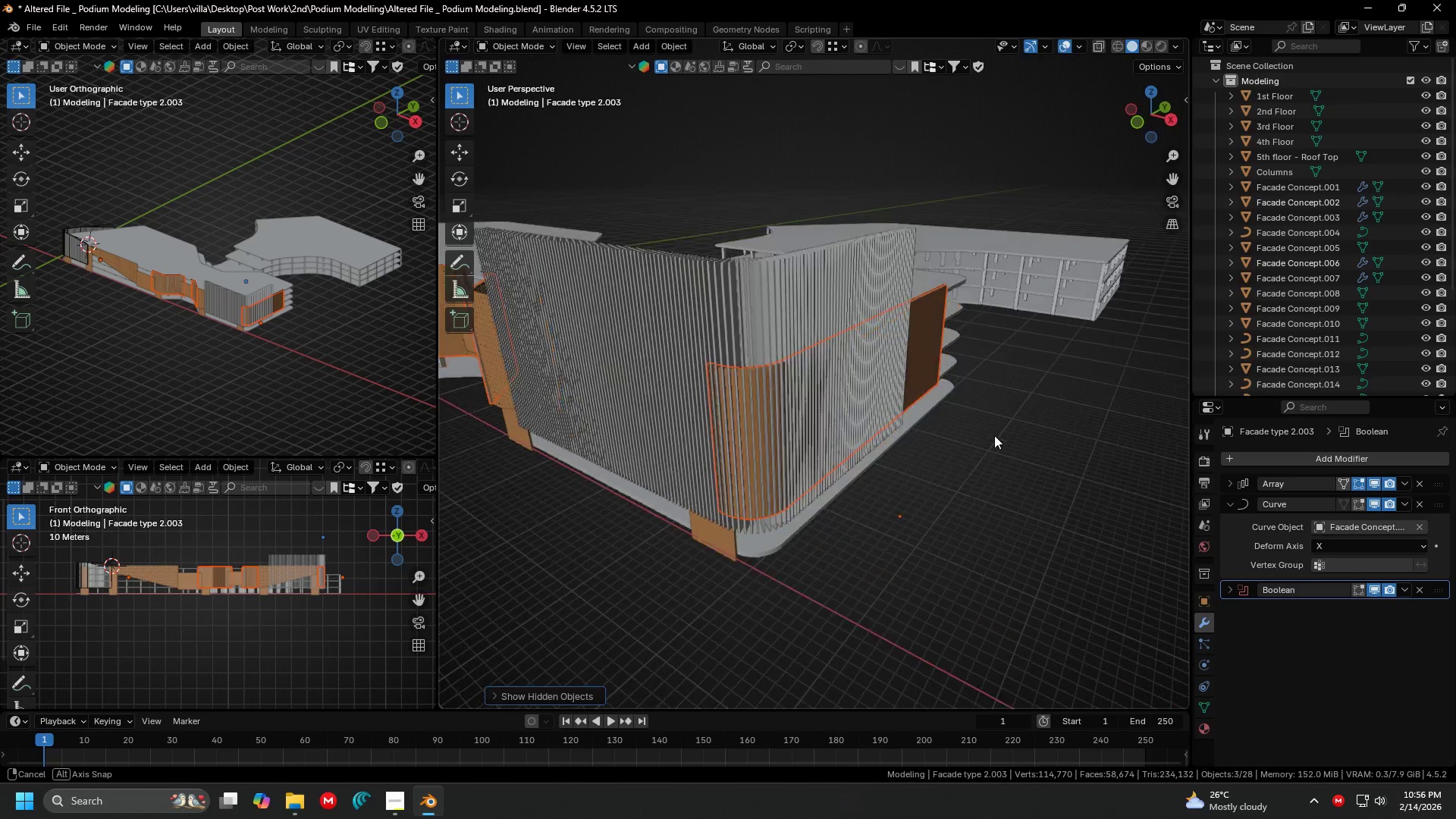 
scroll: coordinate [977, 431], scroll_direction: up, amount: 2.0
 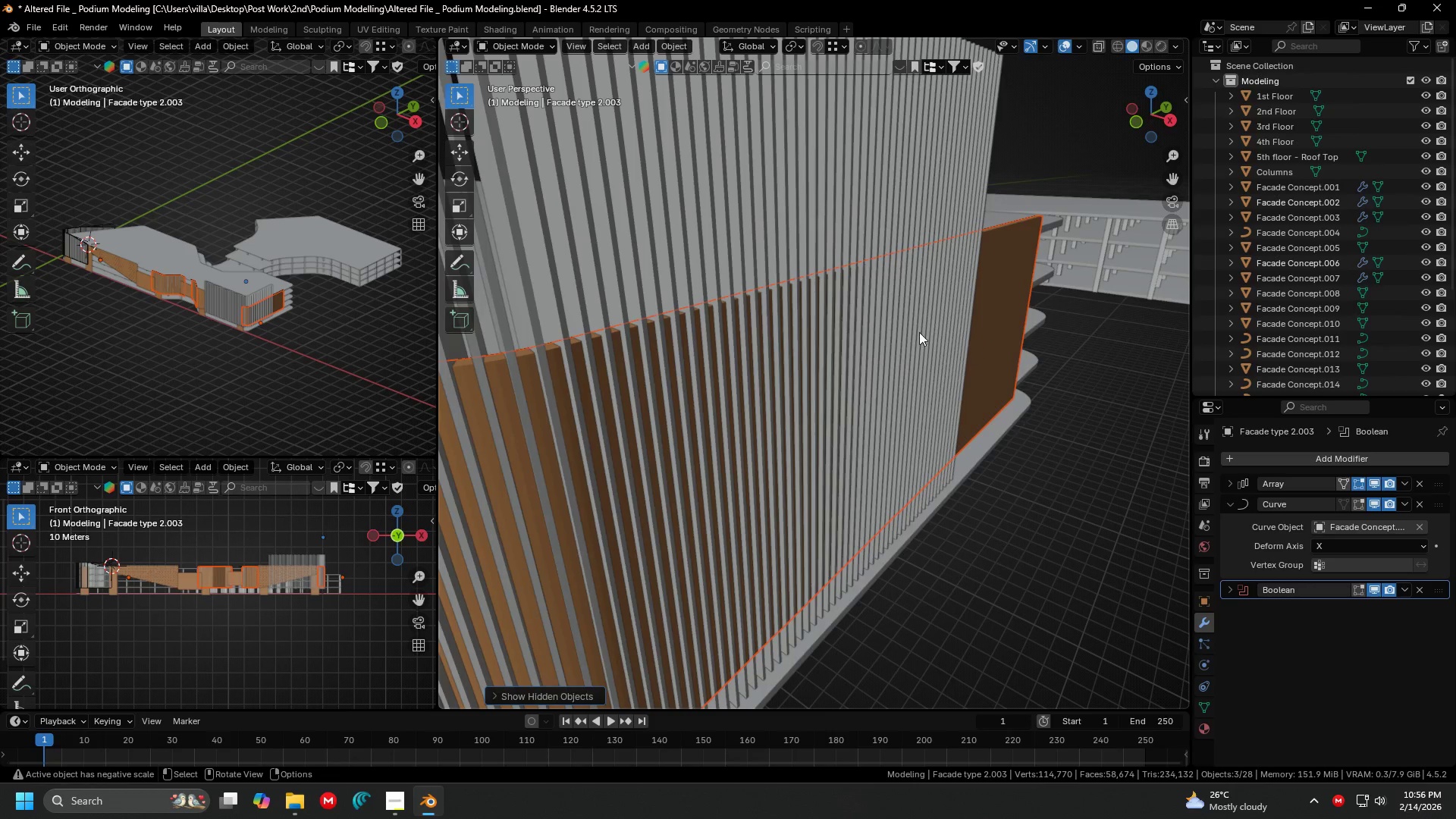 
scroll: coordinate [941, 324], scroll_direction: down, amount: 3.0
 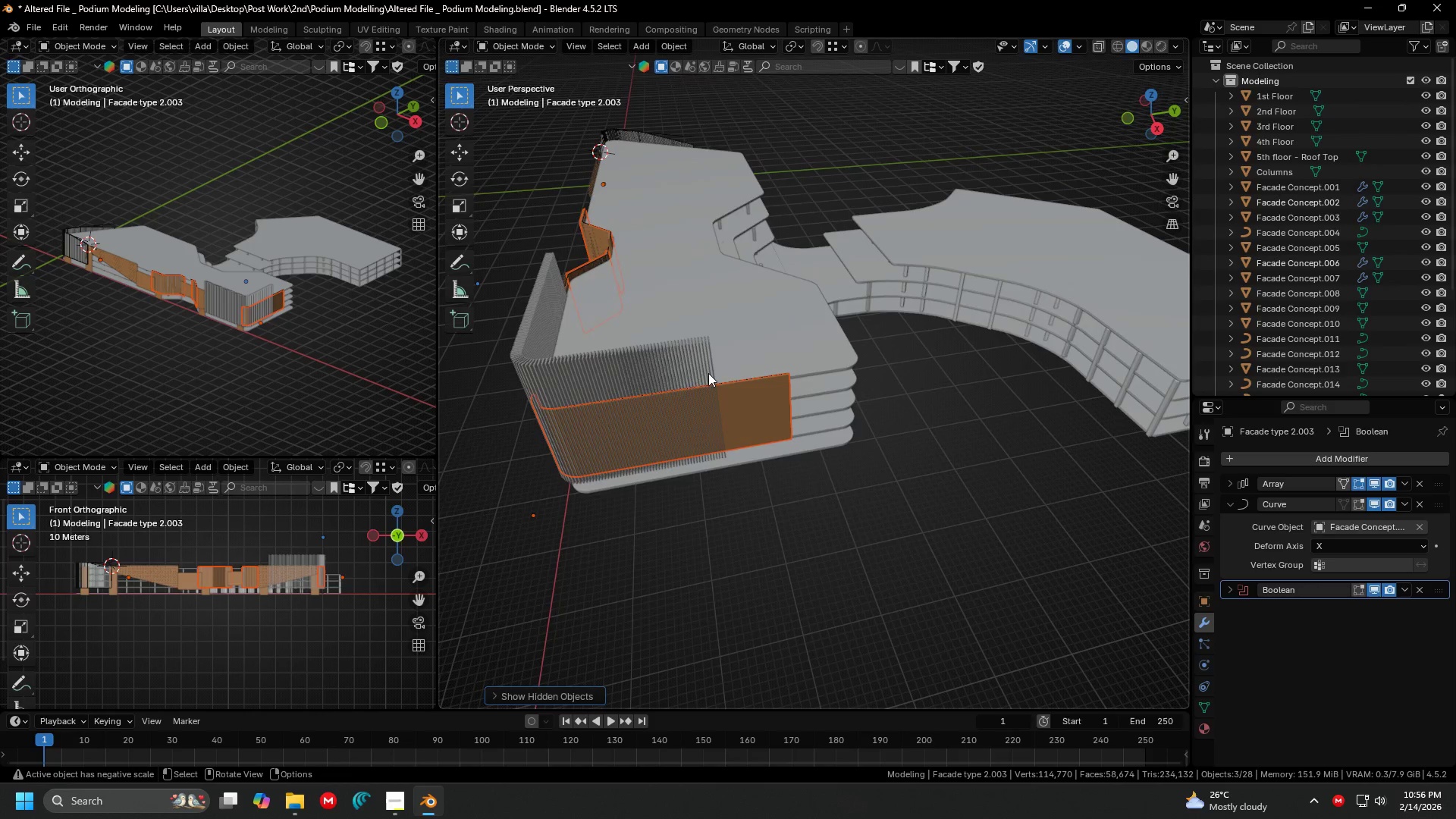 
left_click([687, 369])
 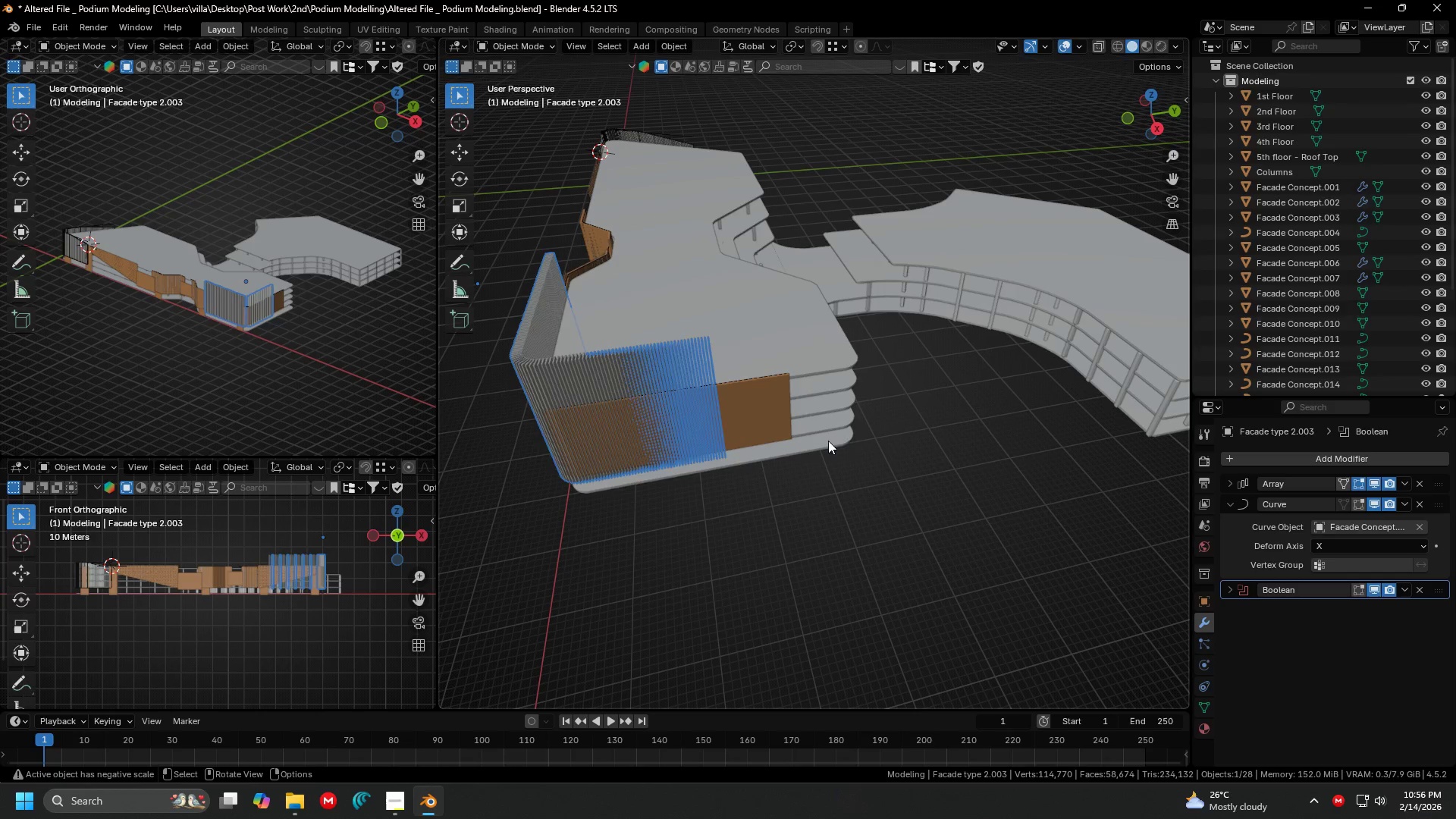 
type(gx)
 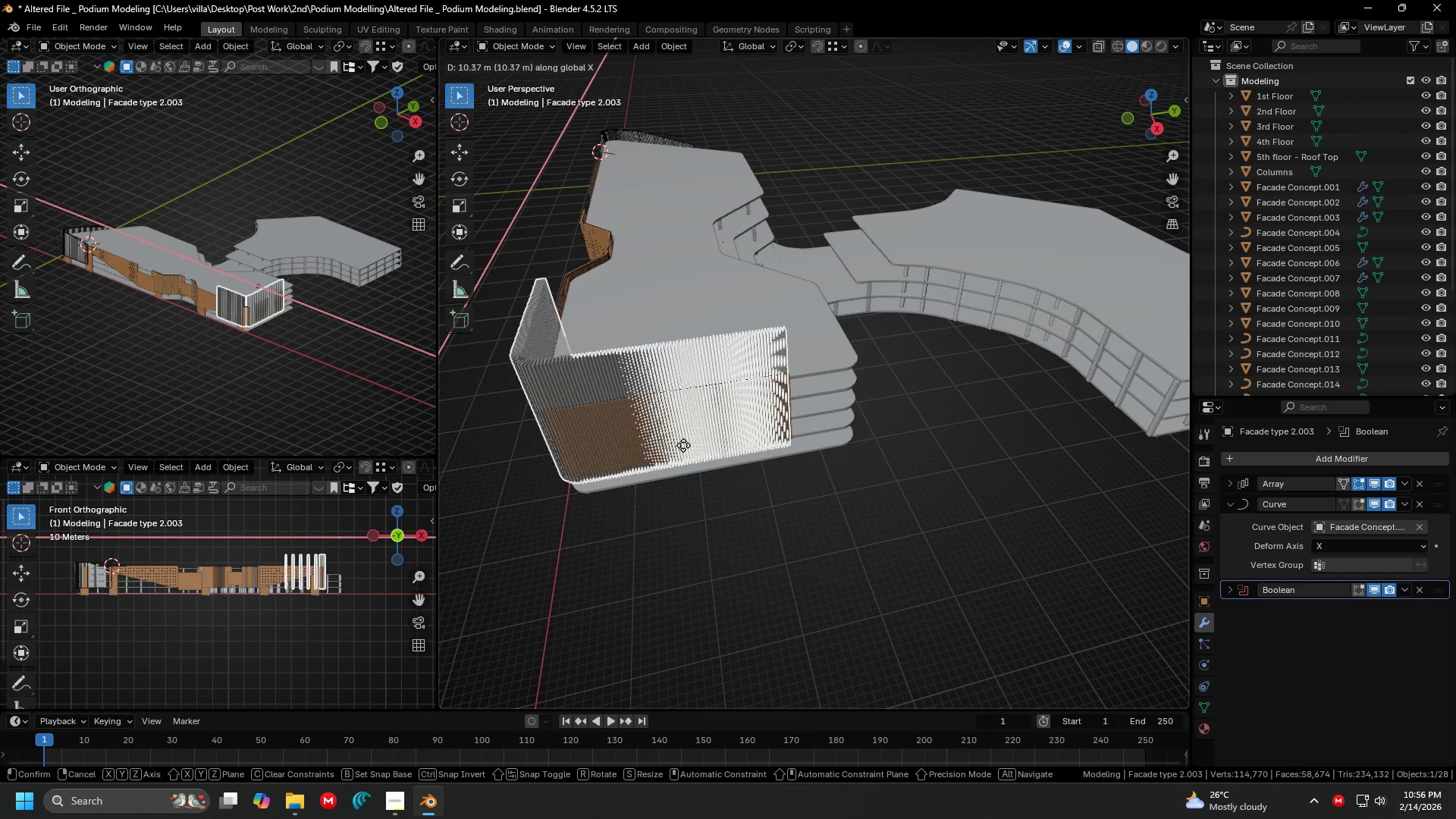 
left_click([655, 448])
 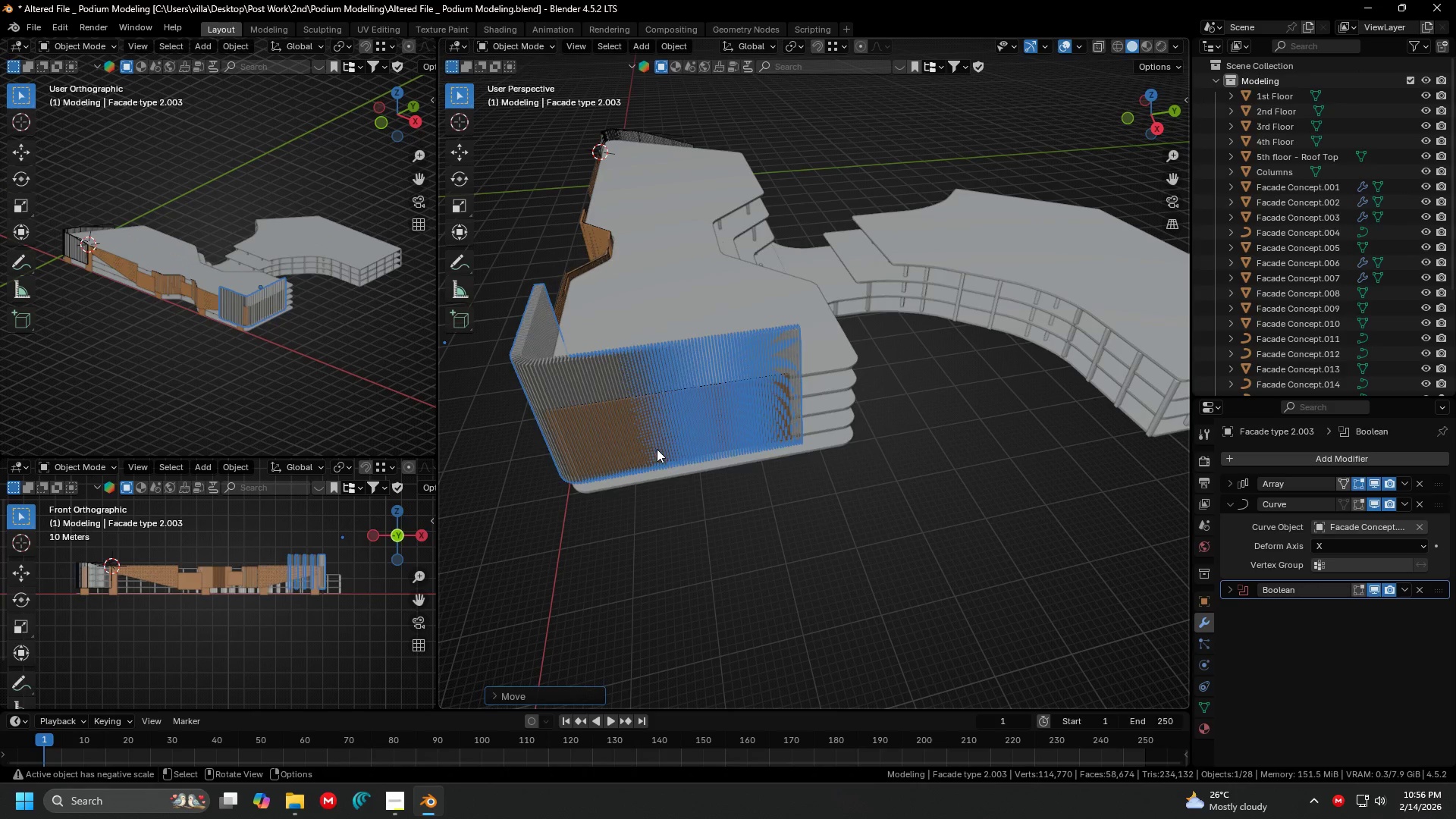 
key(Shift+ShiftLeft)
 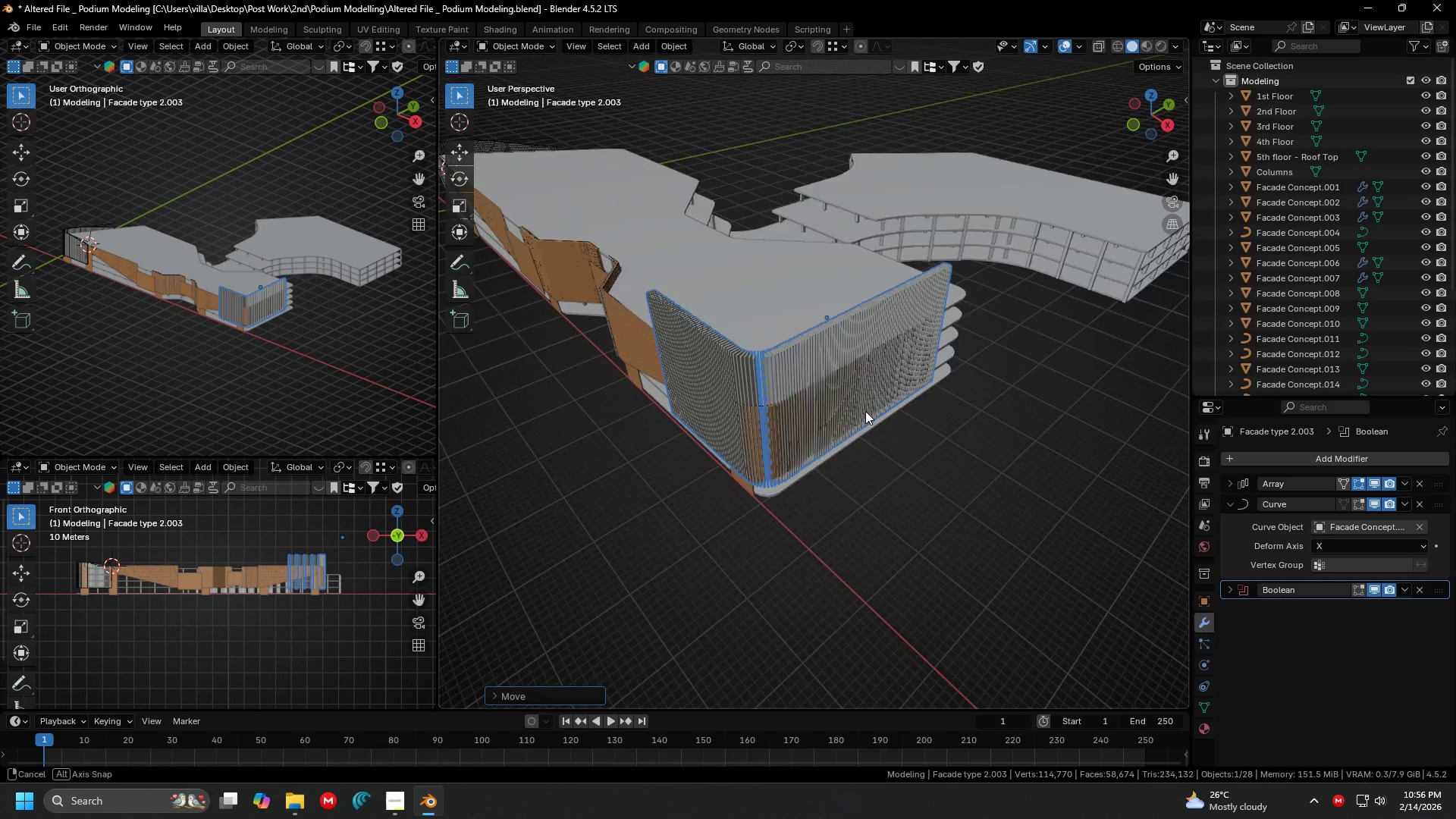 
key(Shift+ShiftLeft)
 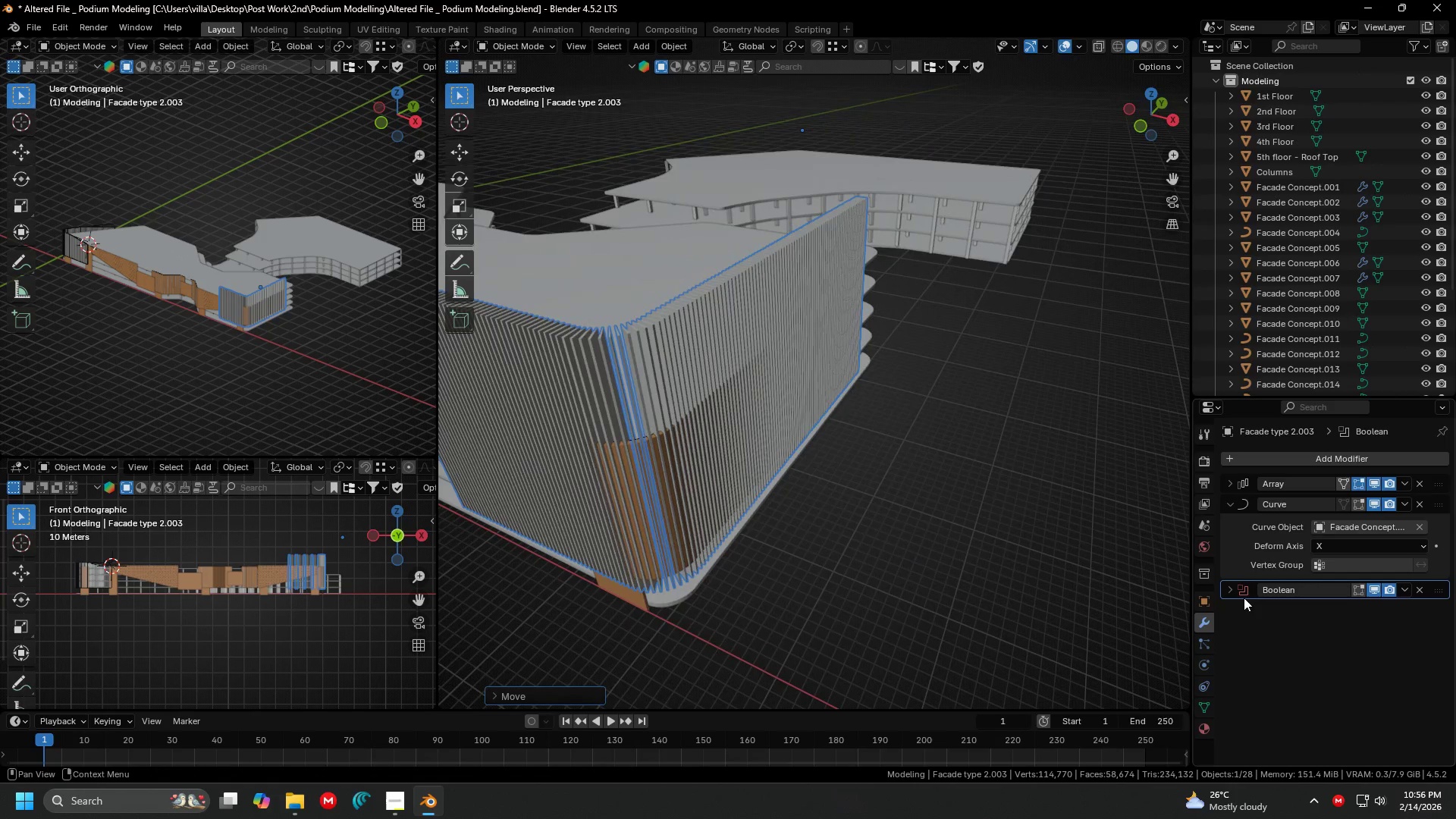 
scroll: coordinate [924, 396], scroll_direction: up, amount: 2.0
 